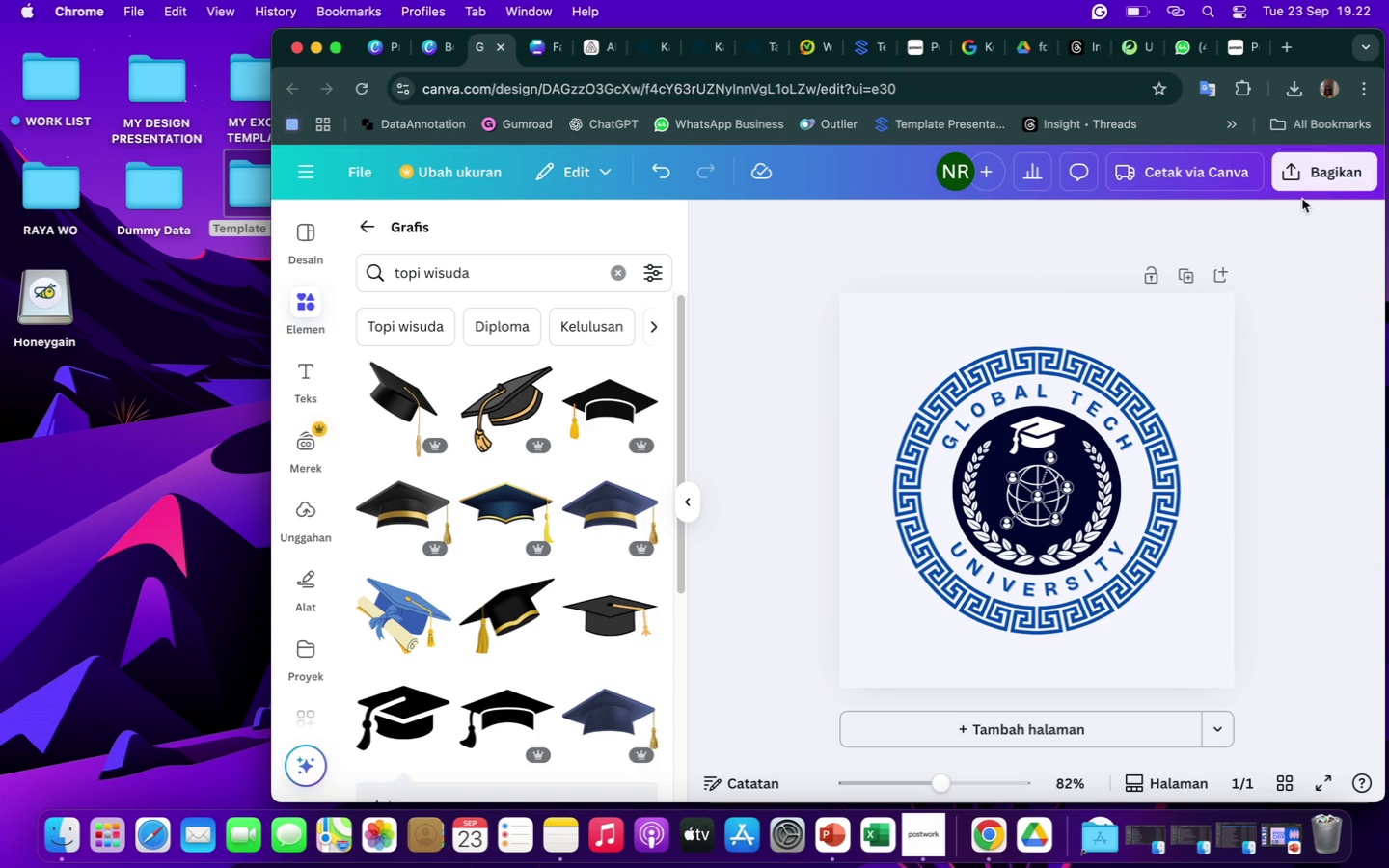 
left_click([1313, 184])
 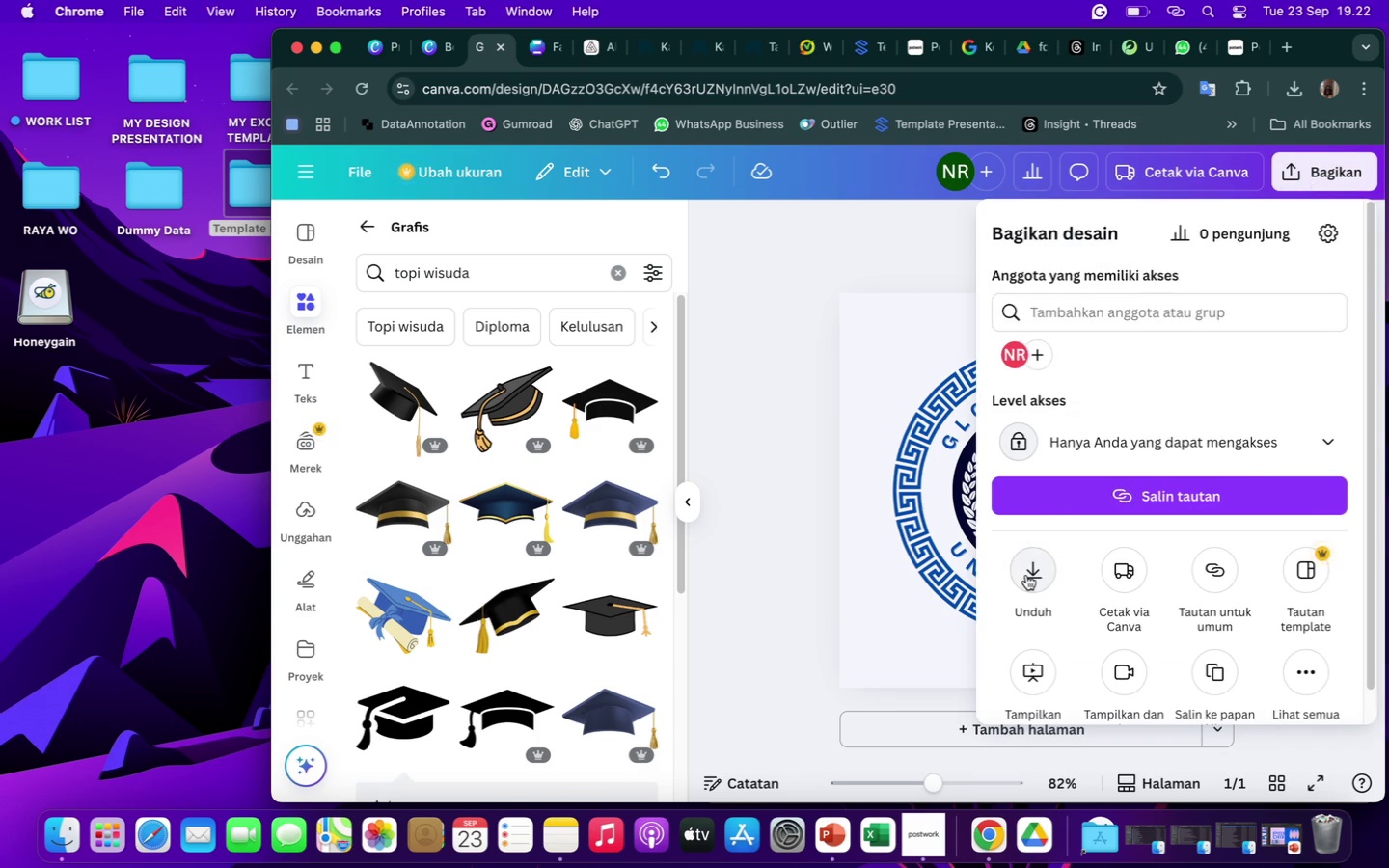 
left_click([1026, 575])
 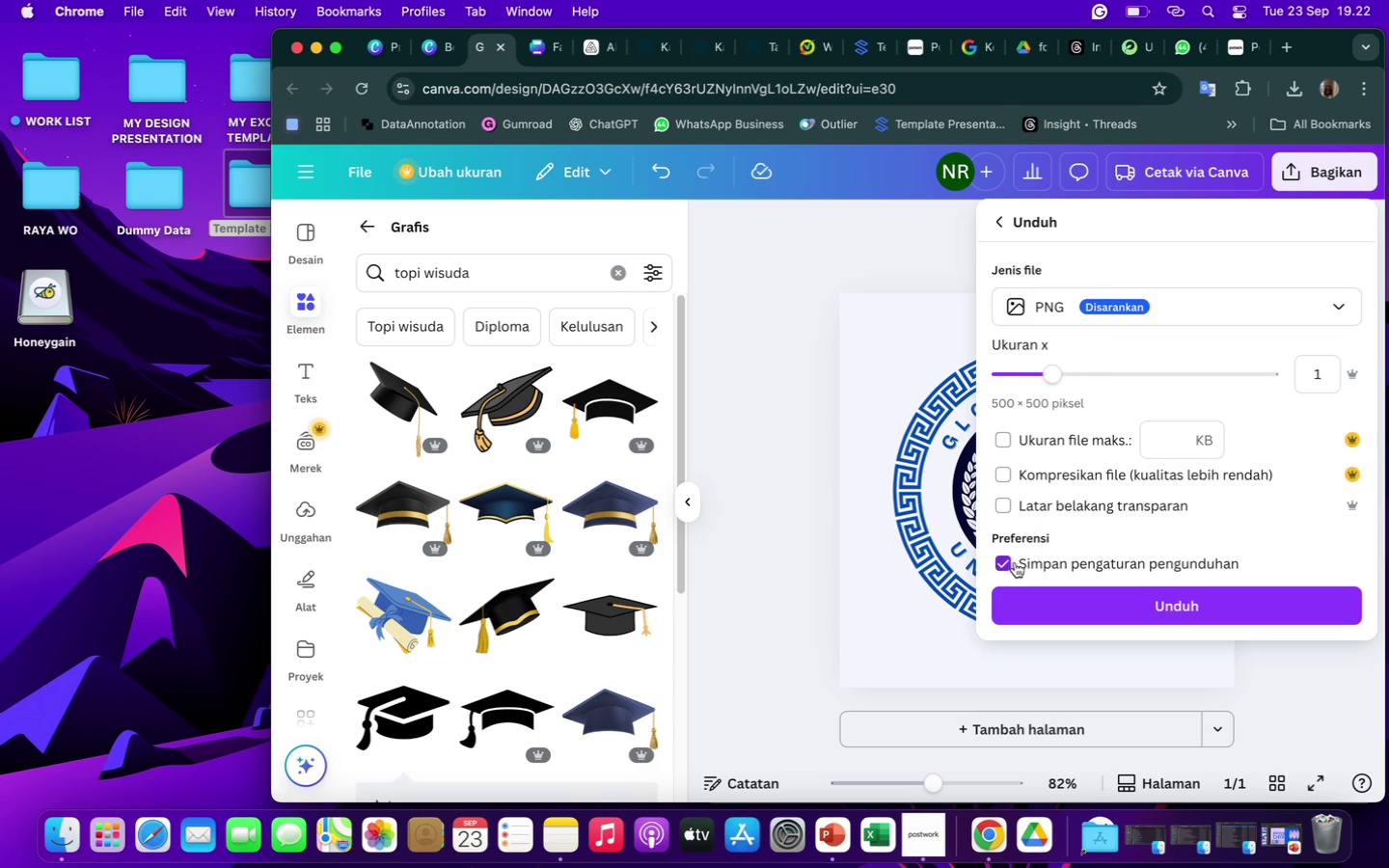 
wait(5.35)
 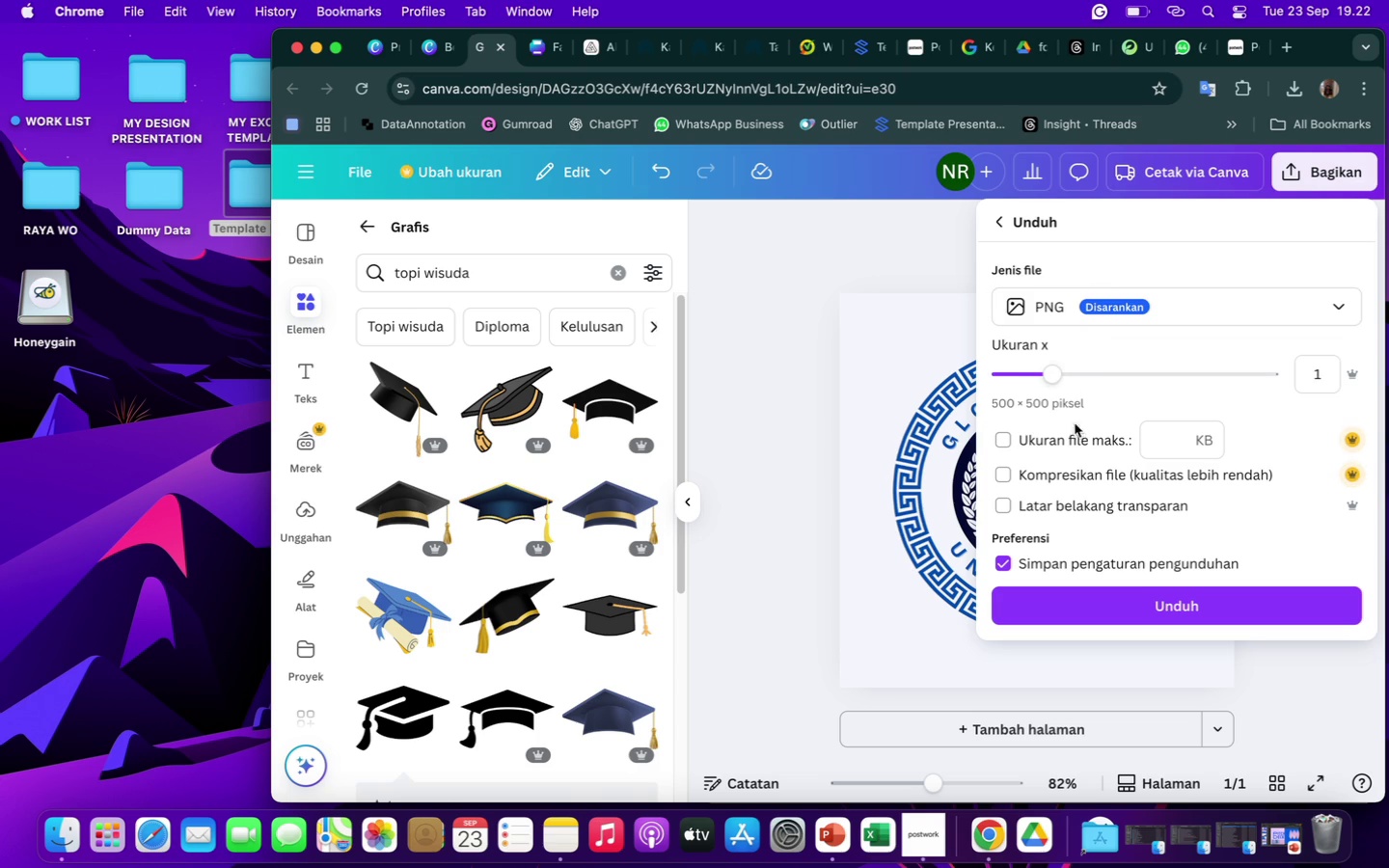 
left_click([1005, 506])
 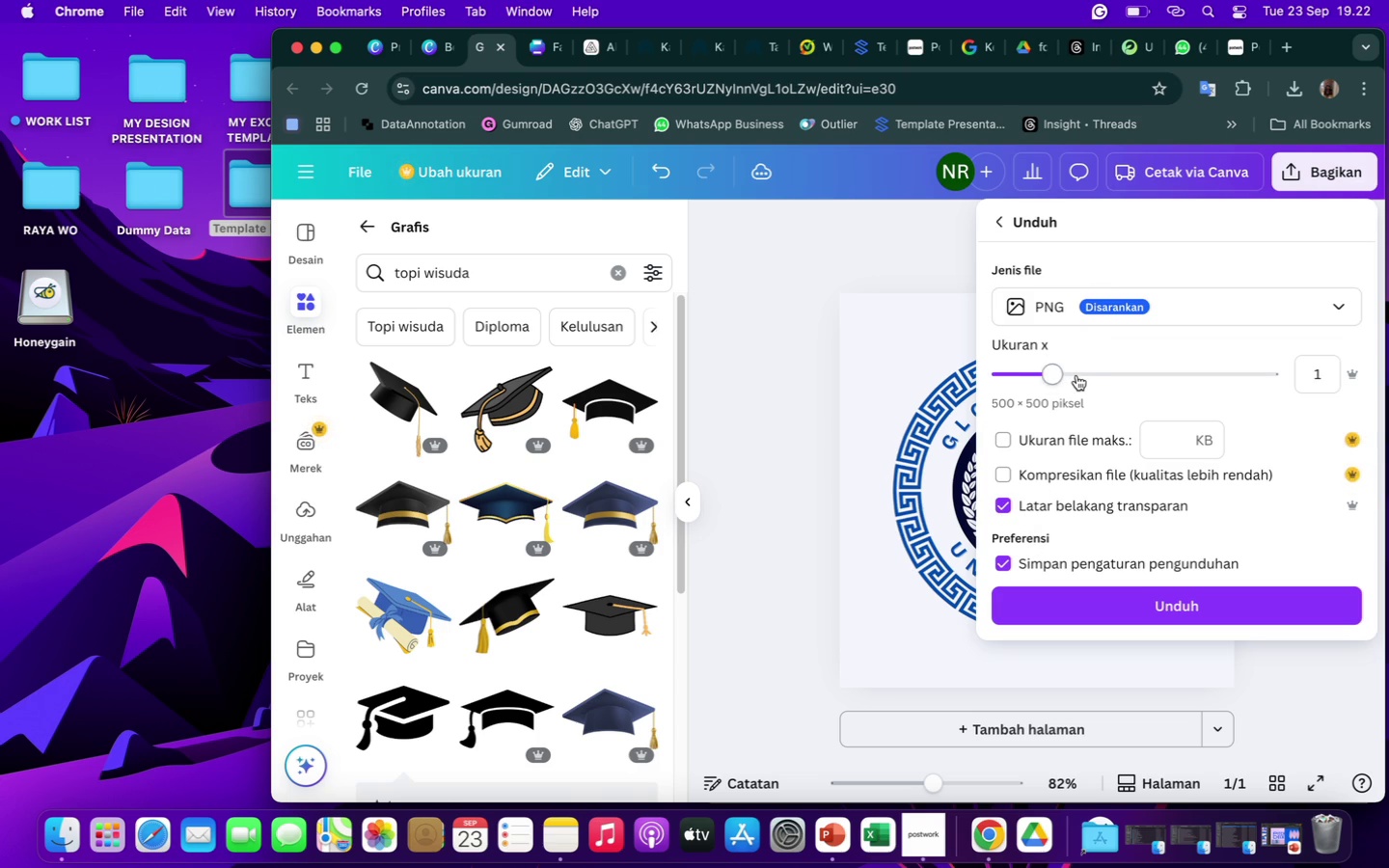 
left_click([1076, 375])
 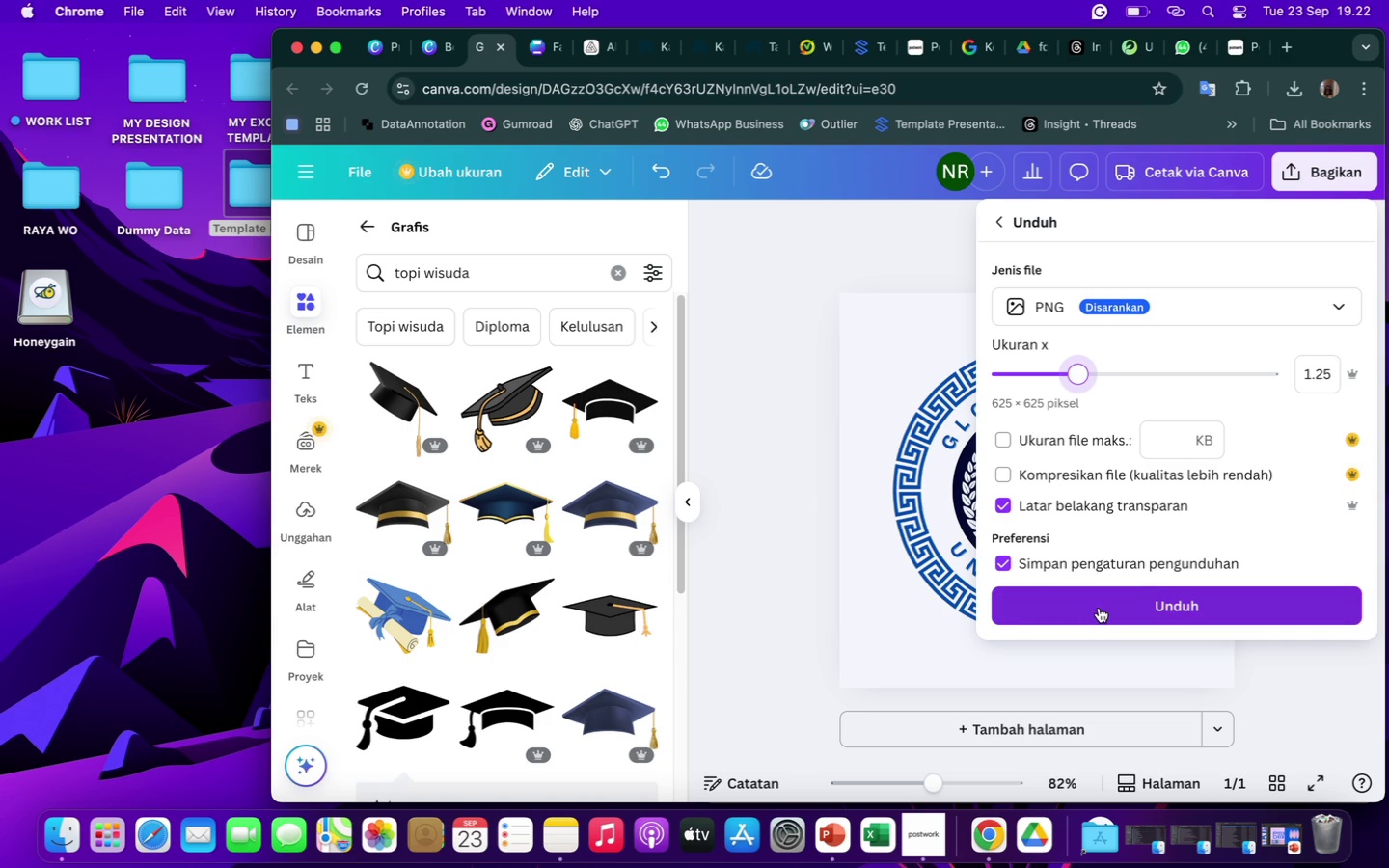 
left_click([1099, 608])
 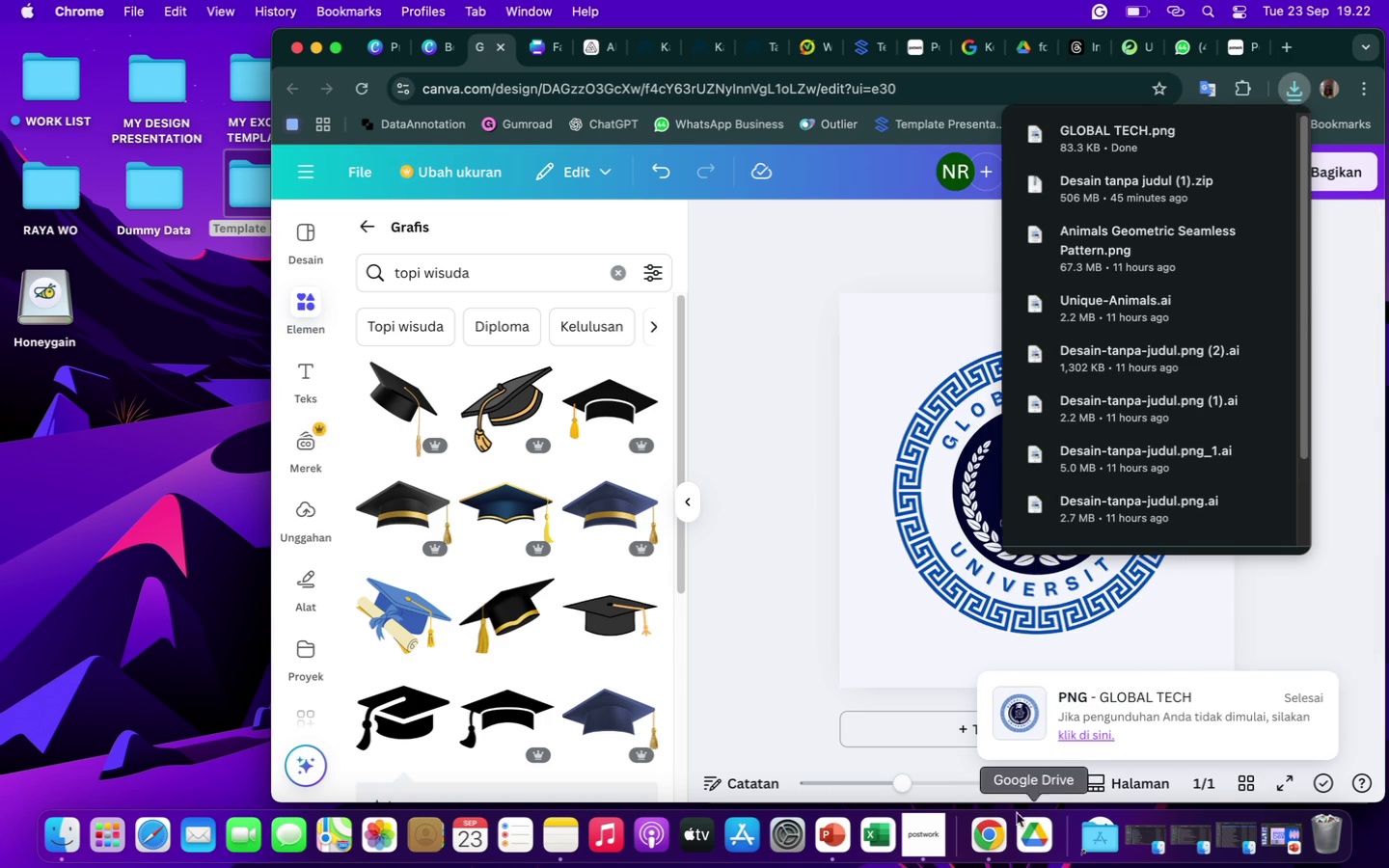 
wait(10.68)
 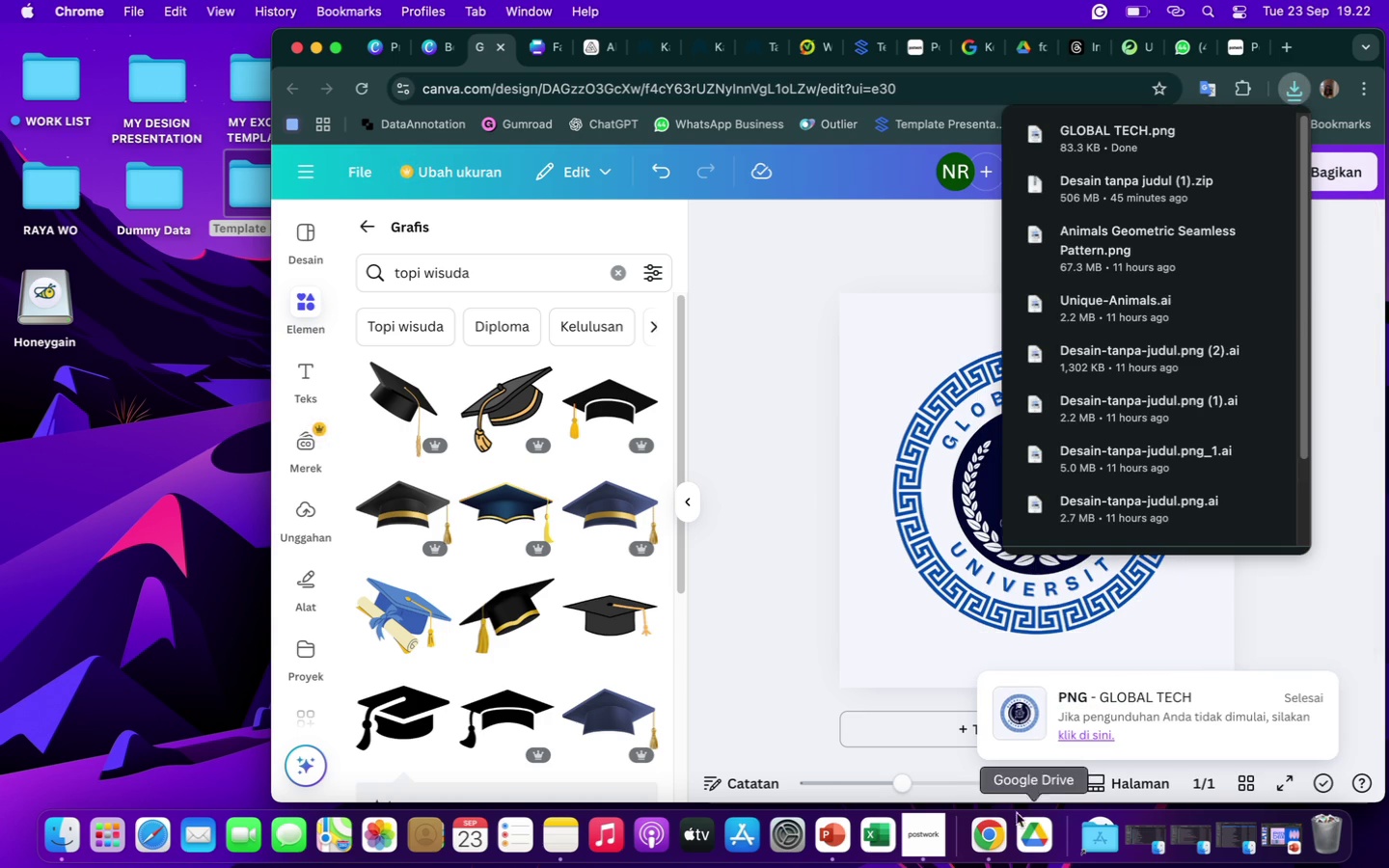 
left_click([833, 834])
 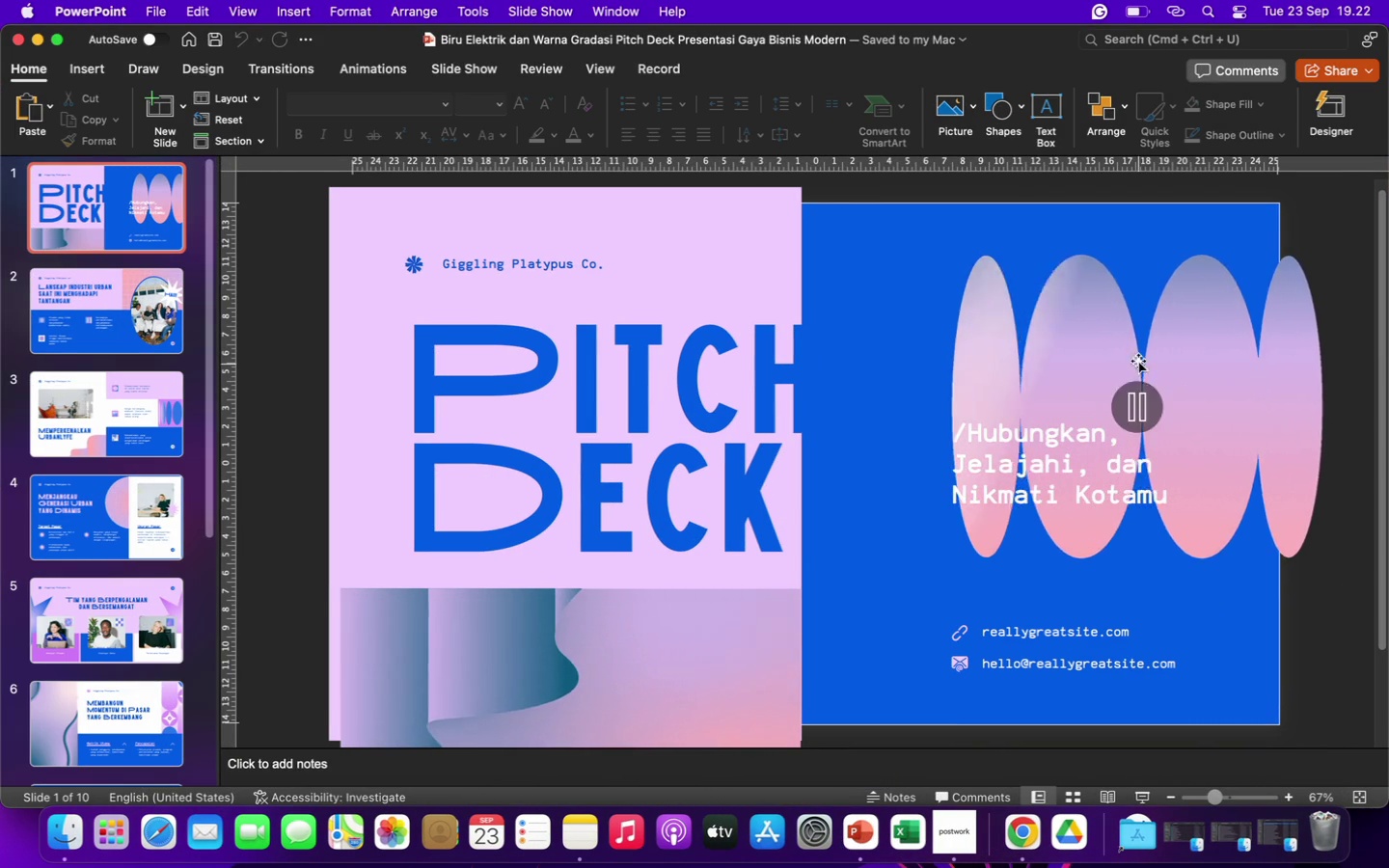 
wait(5.56)
 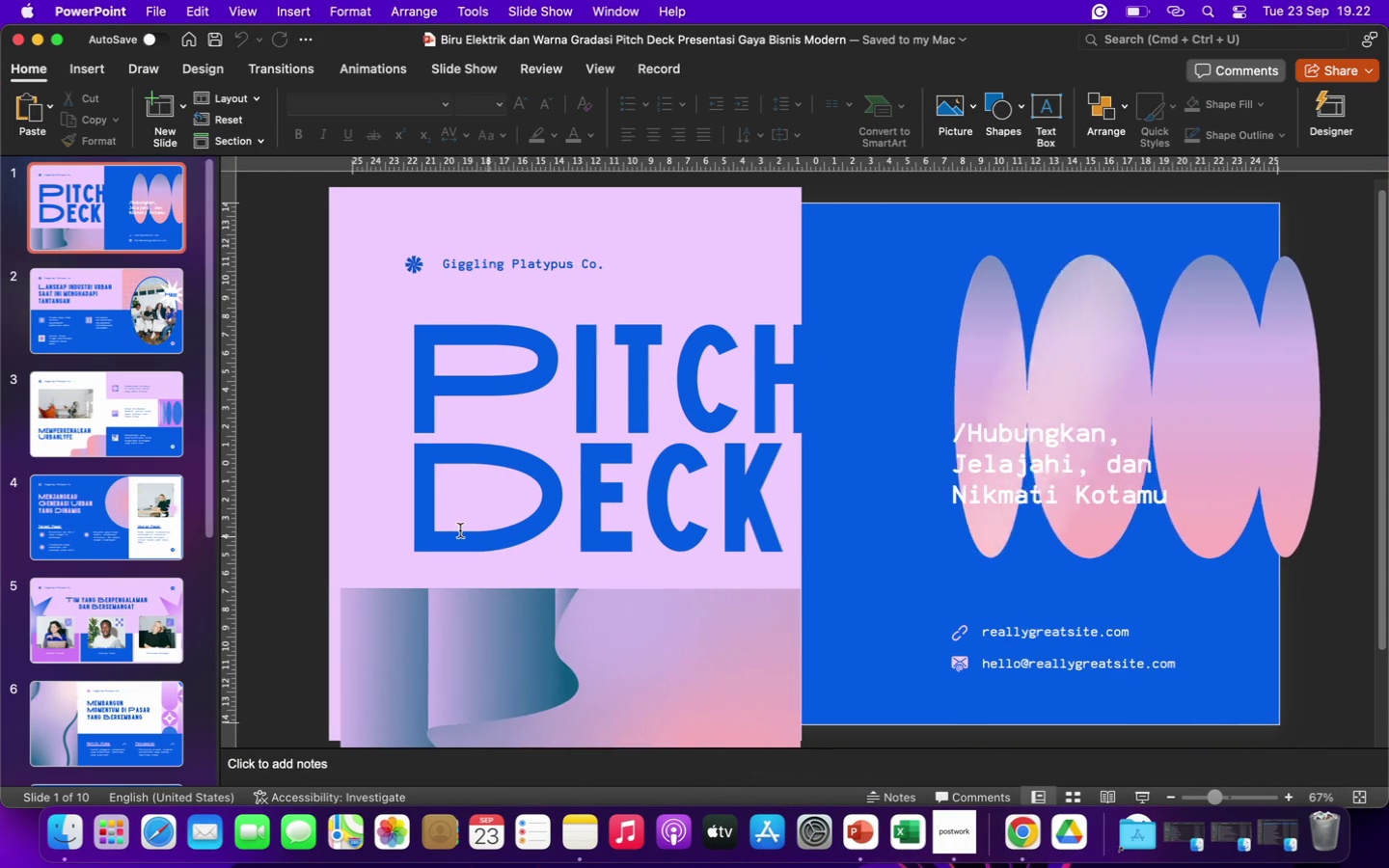 
left_click([1103, 348])
 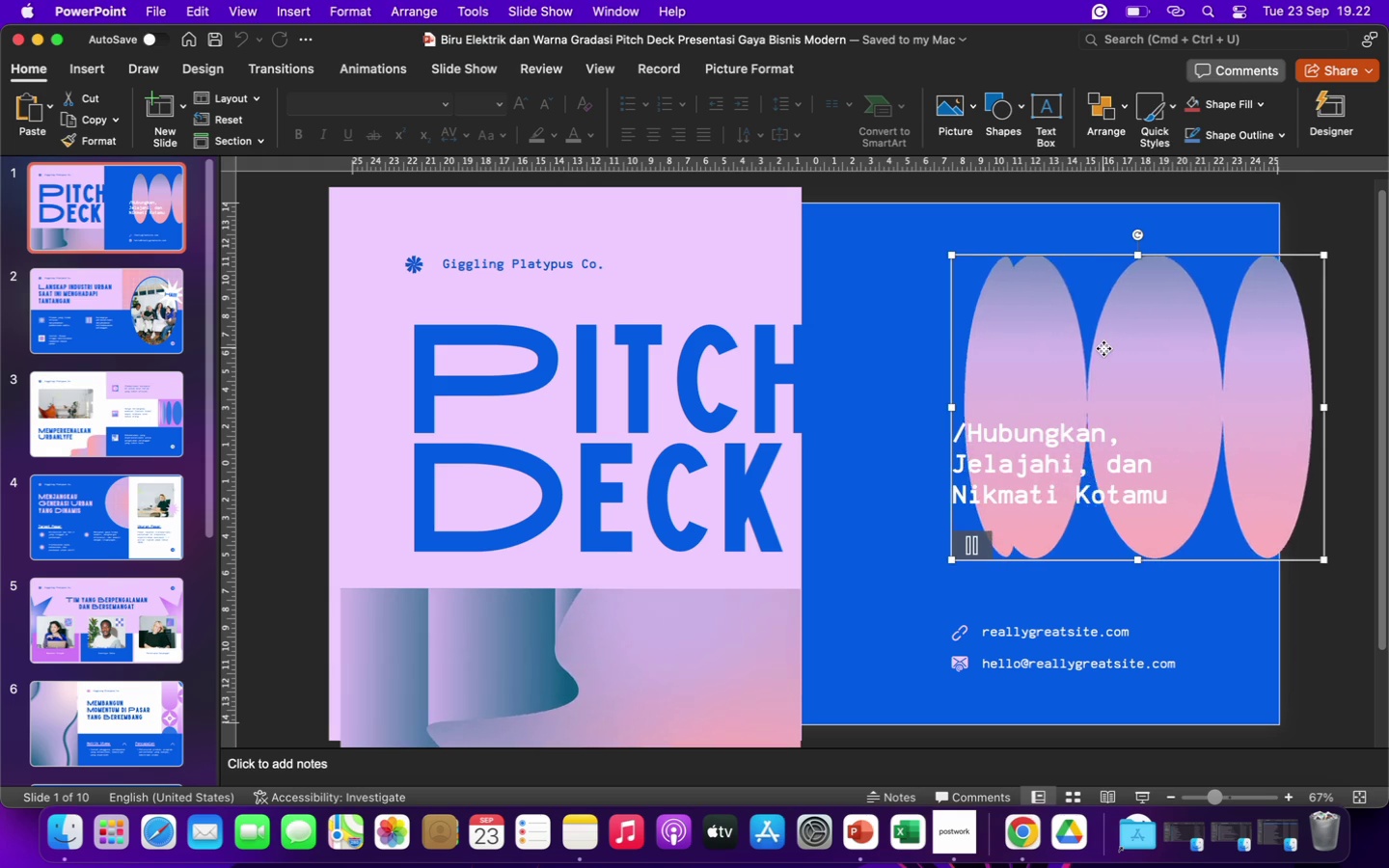 
left_click_drag(start_coordinate=[1103, 348], to_coordinate=[954, 502])
 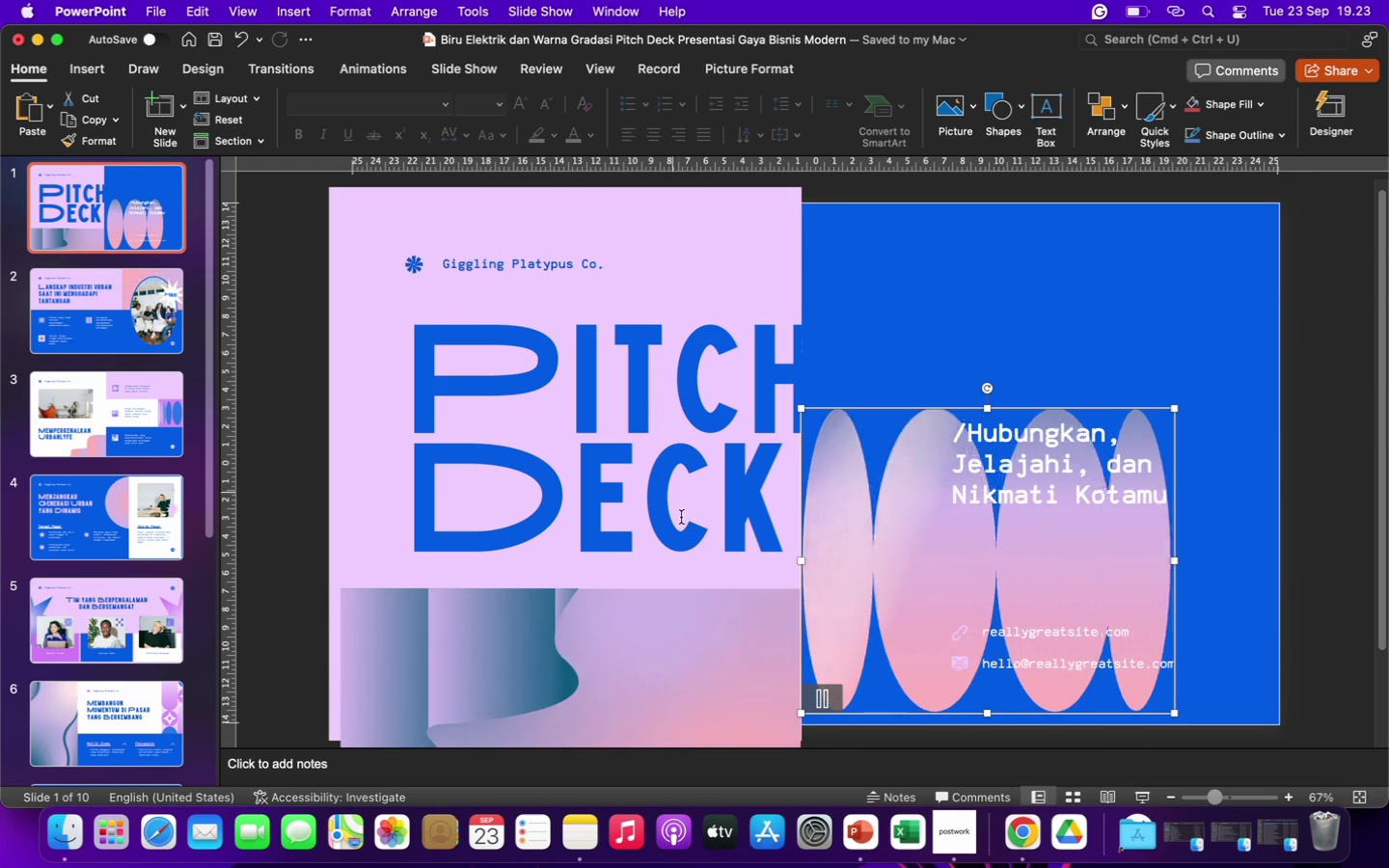 
left_click([721, 671])
 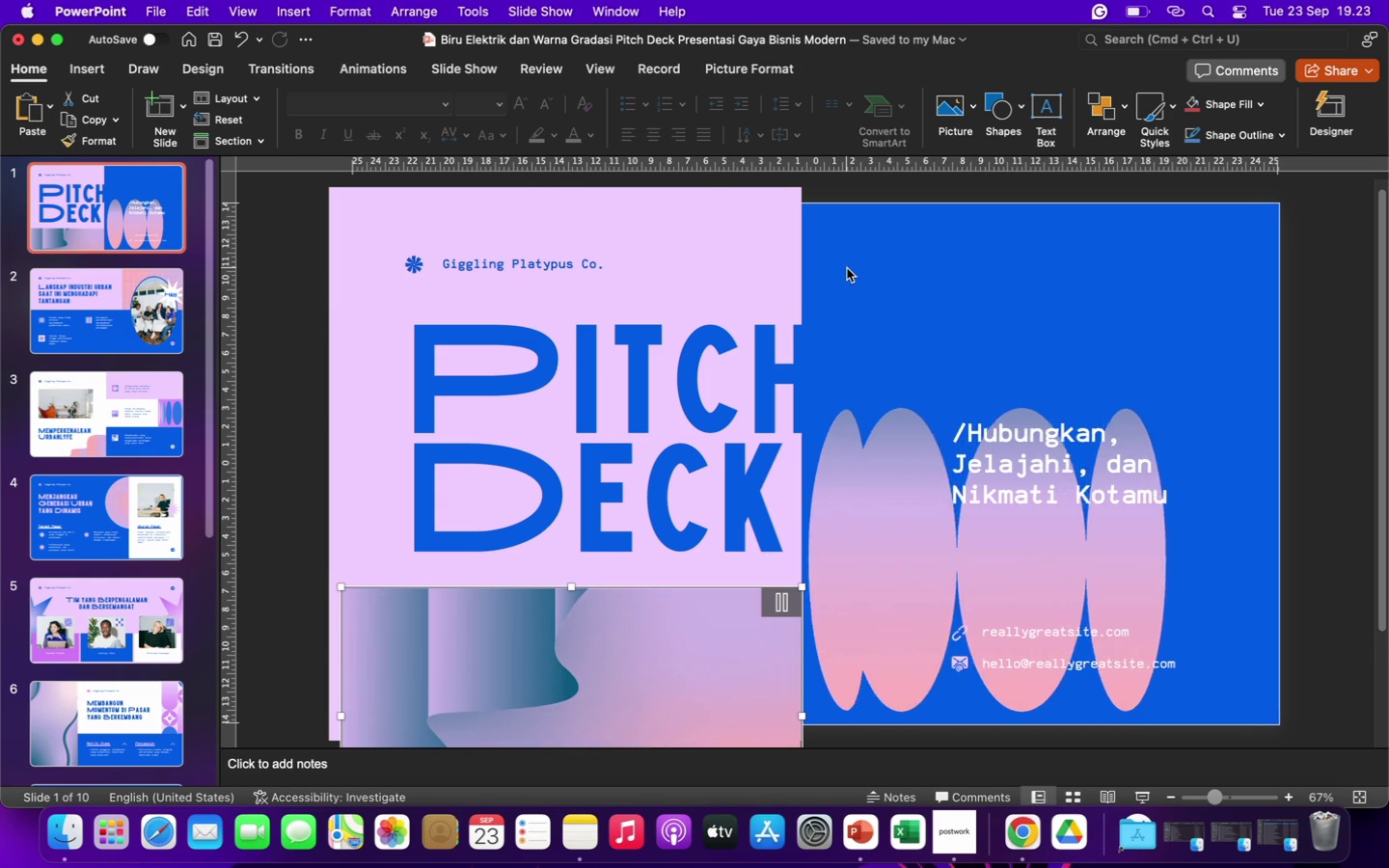 
left_click([847, 268])
 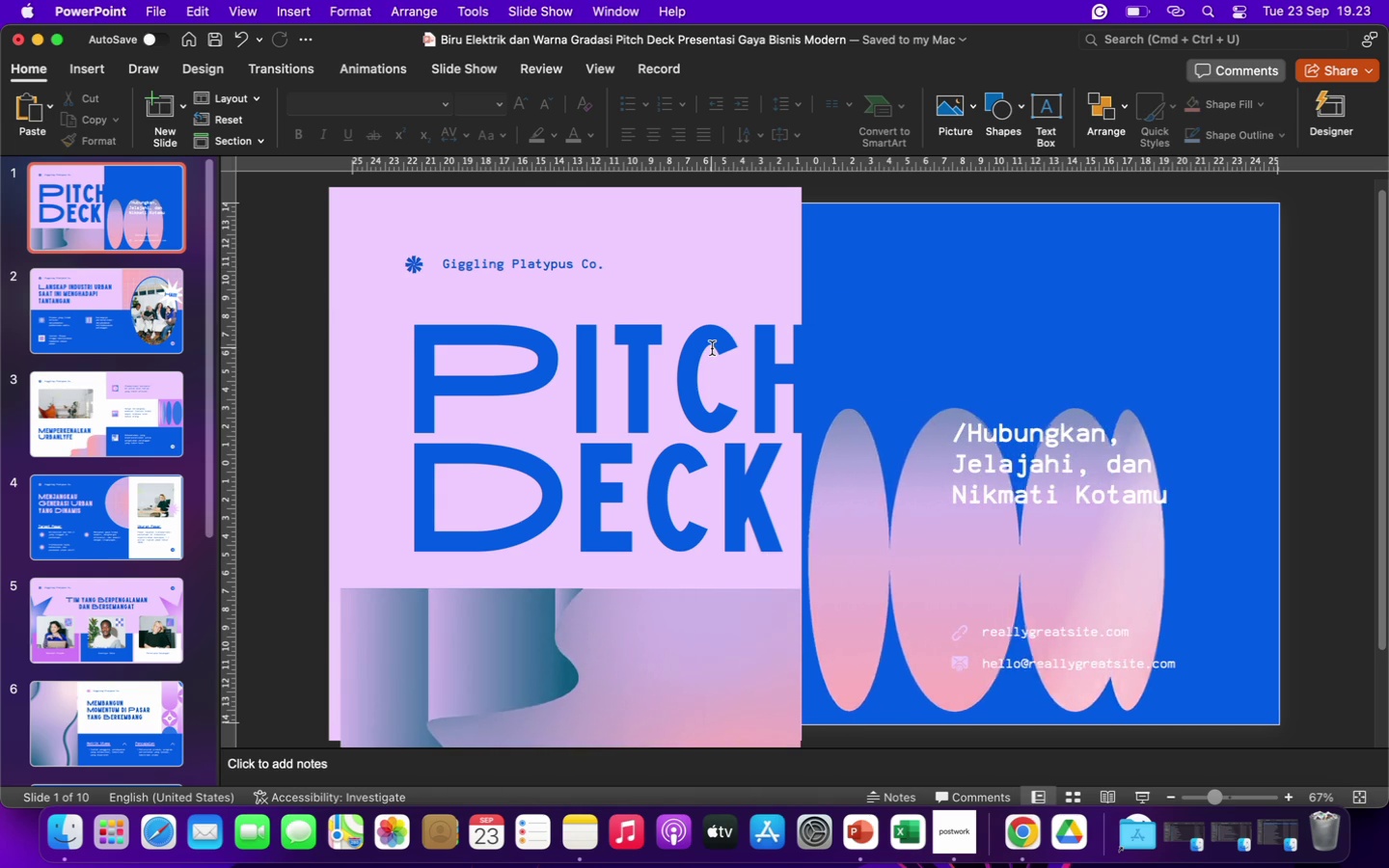 
left_click([712, 348])
 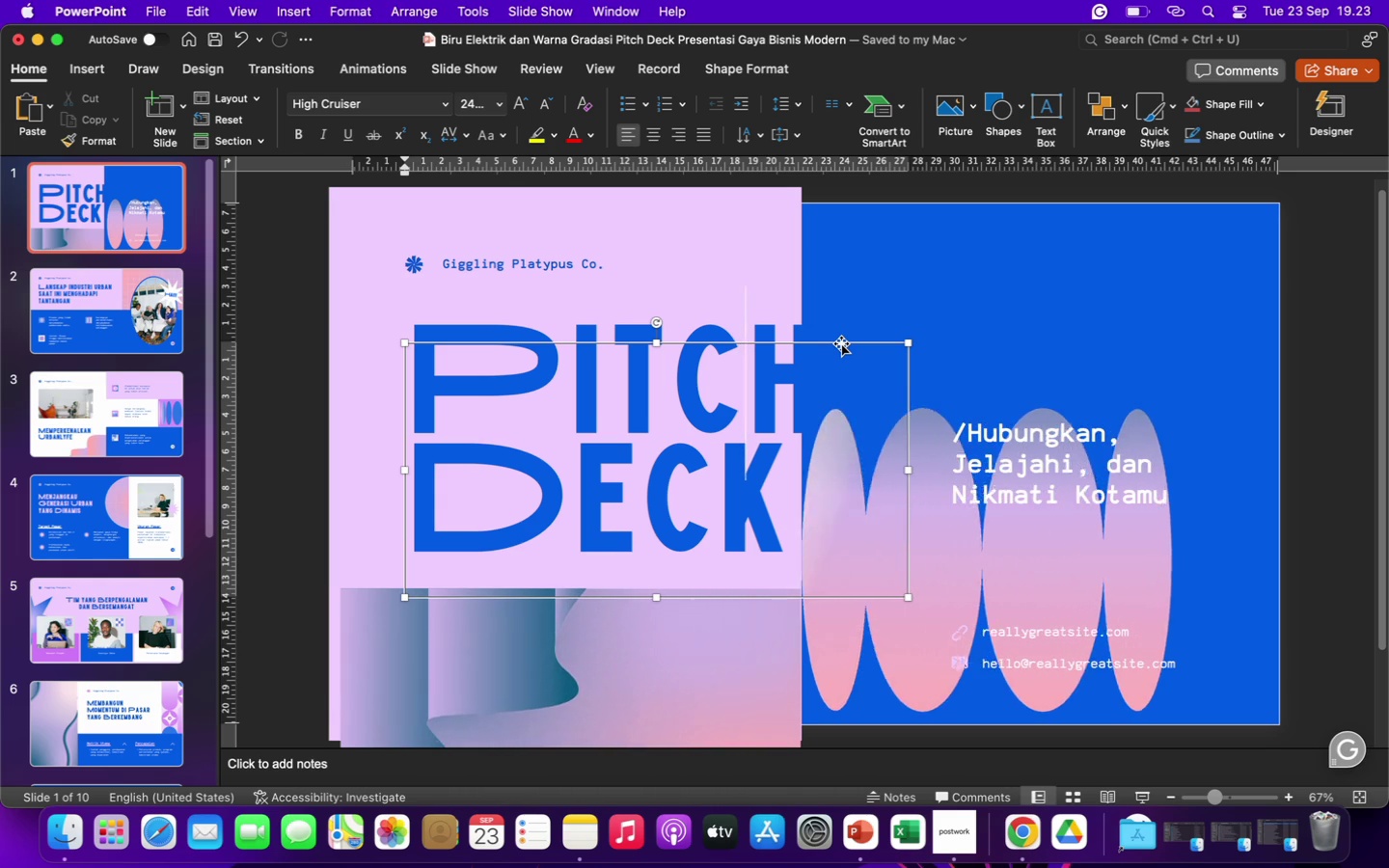 
wait(14.74)
 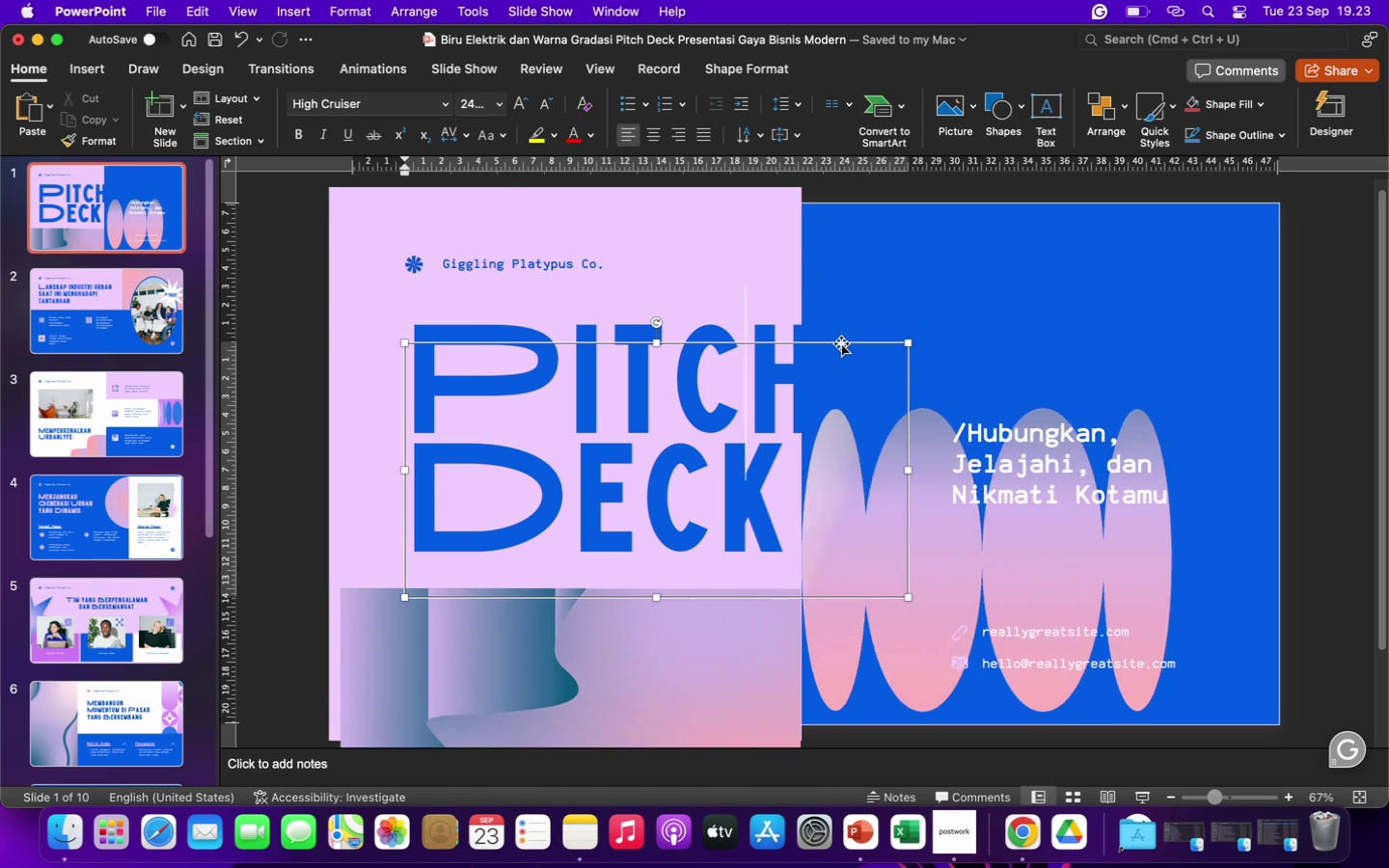 
left_click([88, 68])
 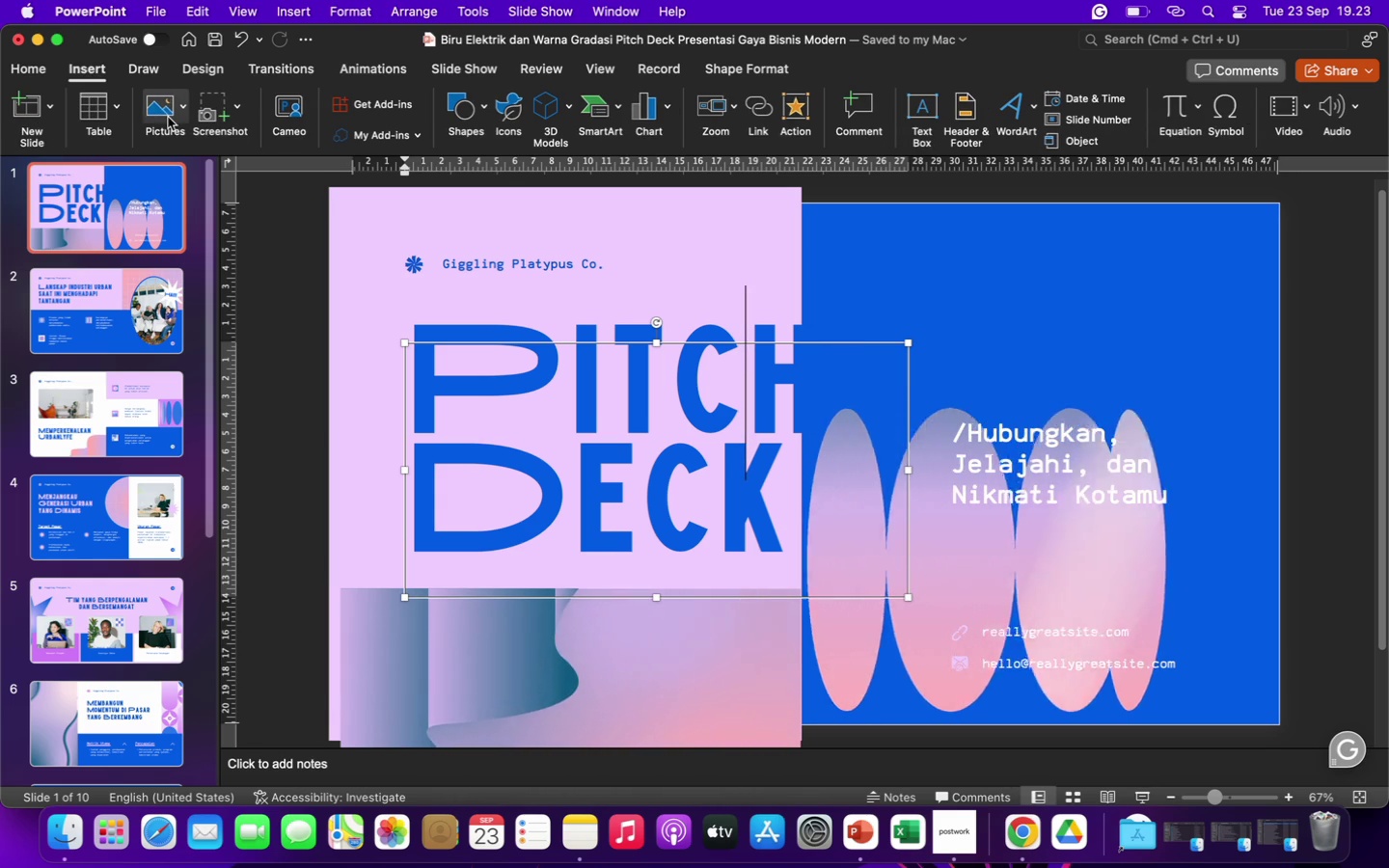 
left_click([168, 117])
 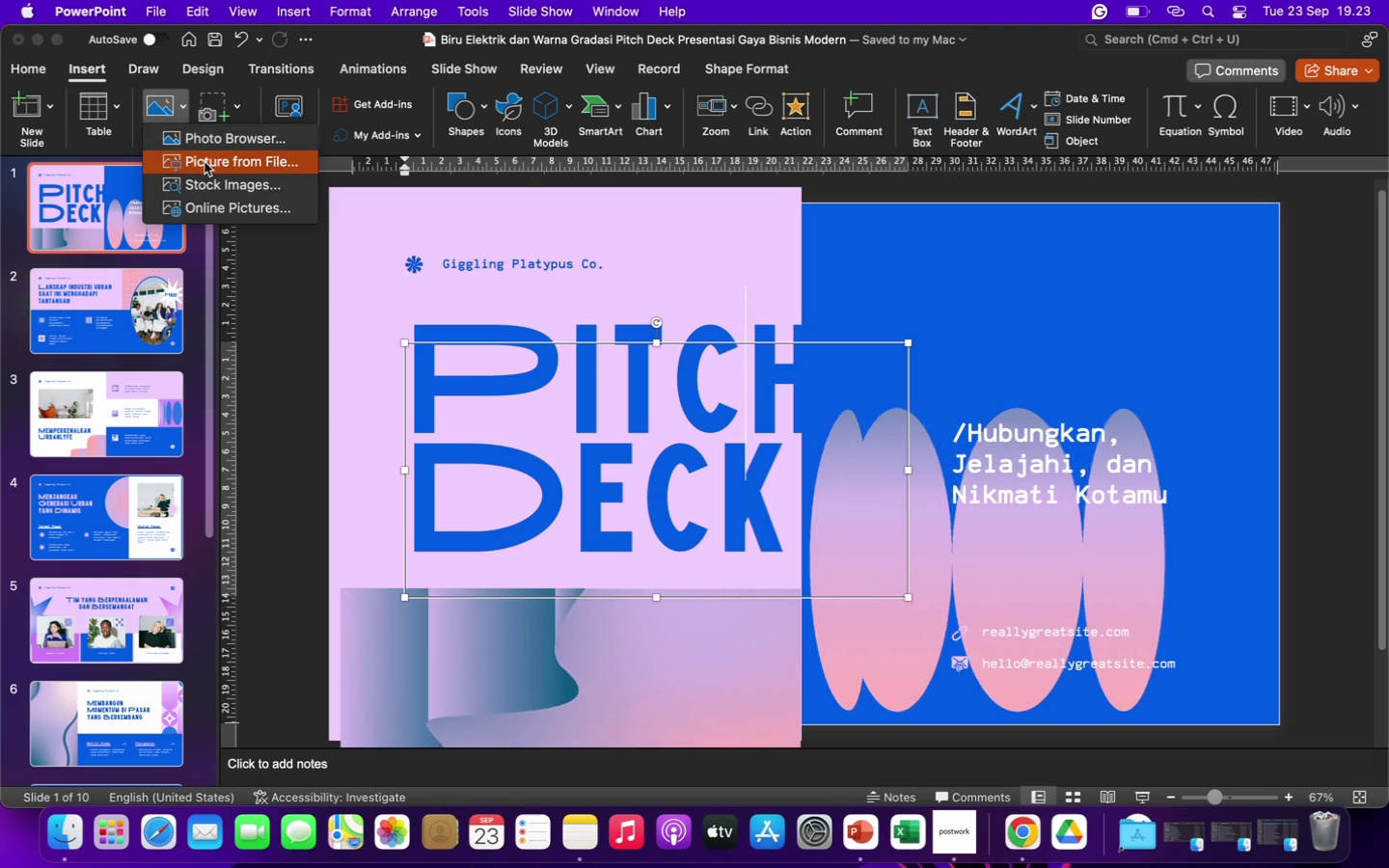 
left_click([204, 162])
 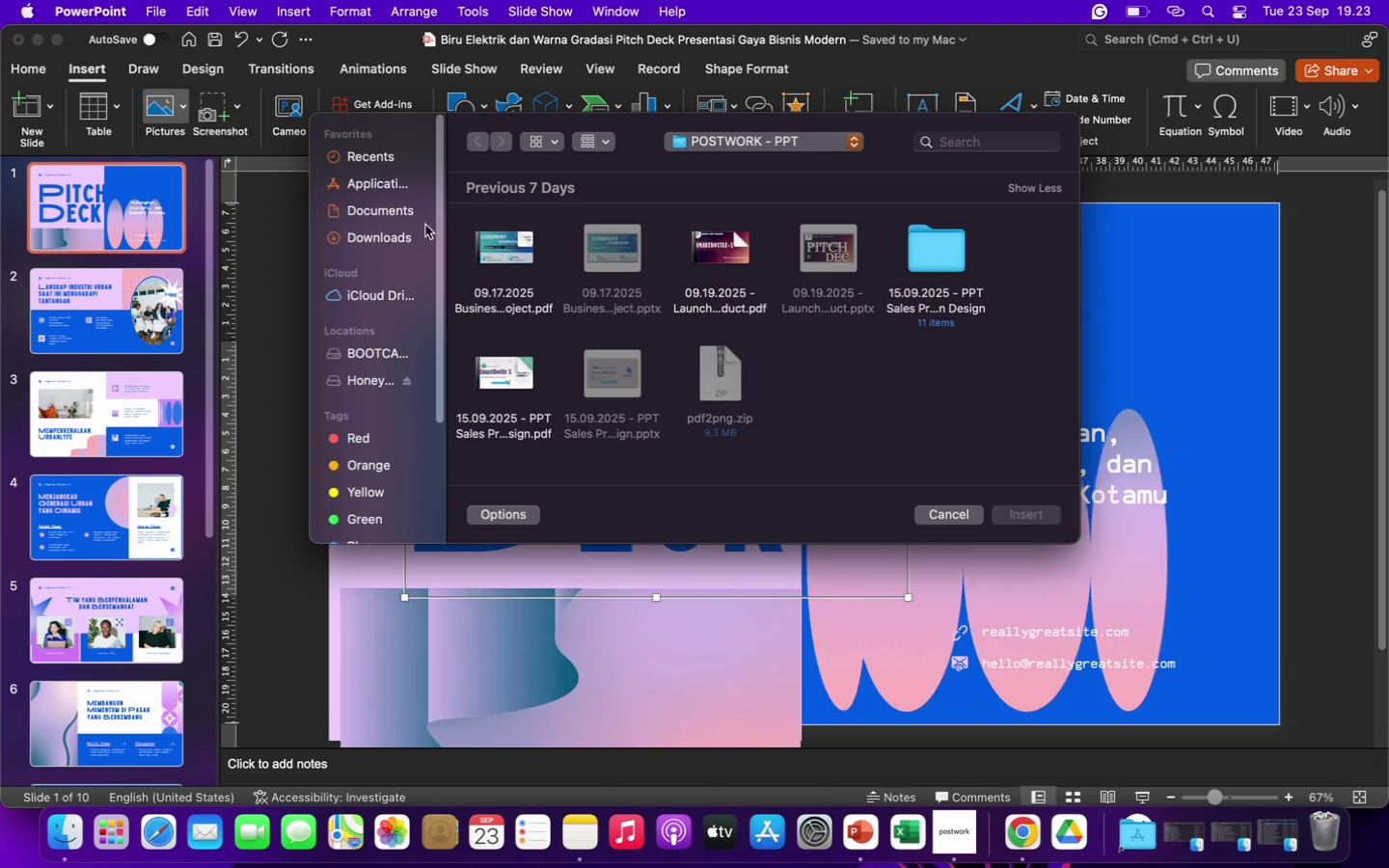 
wait(6.93)
 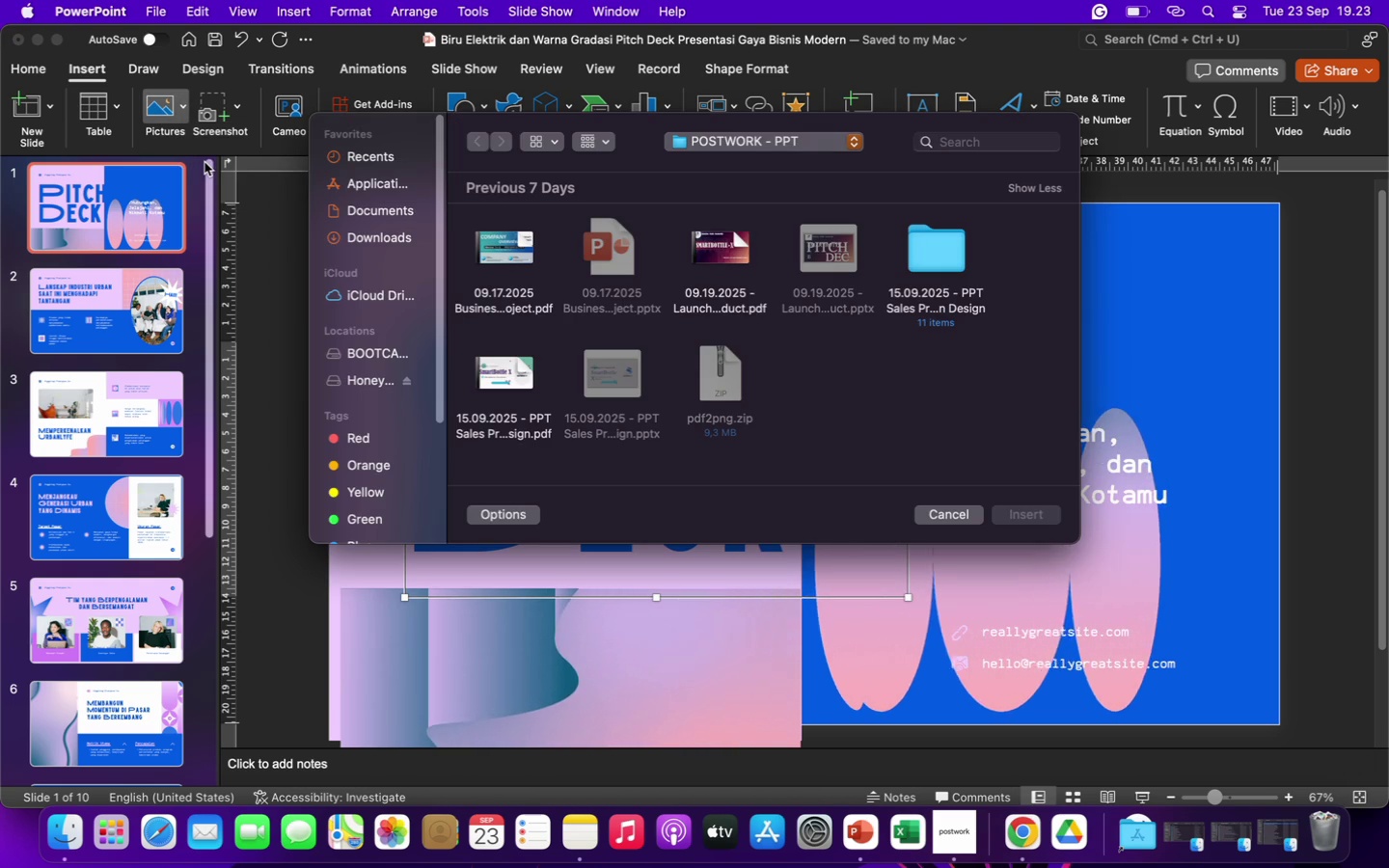 
left_click([374, 237])
 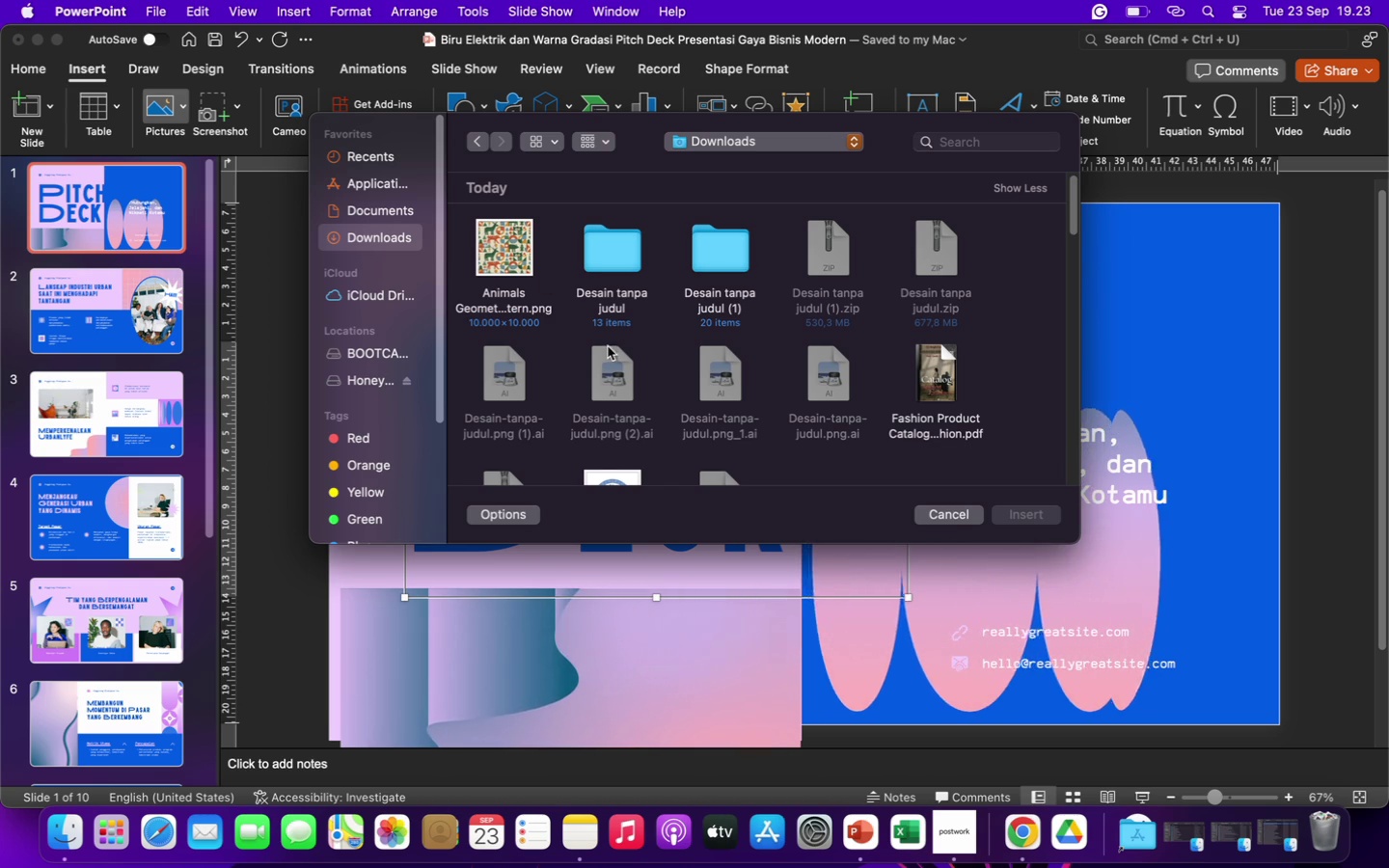 
scroll: coordinate [738, 374], scroll_direction: down, amount: 8.0
 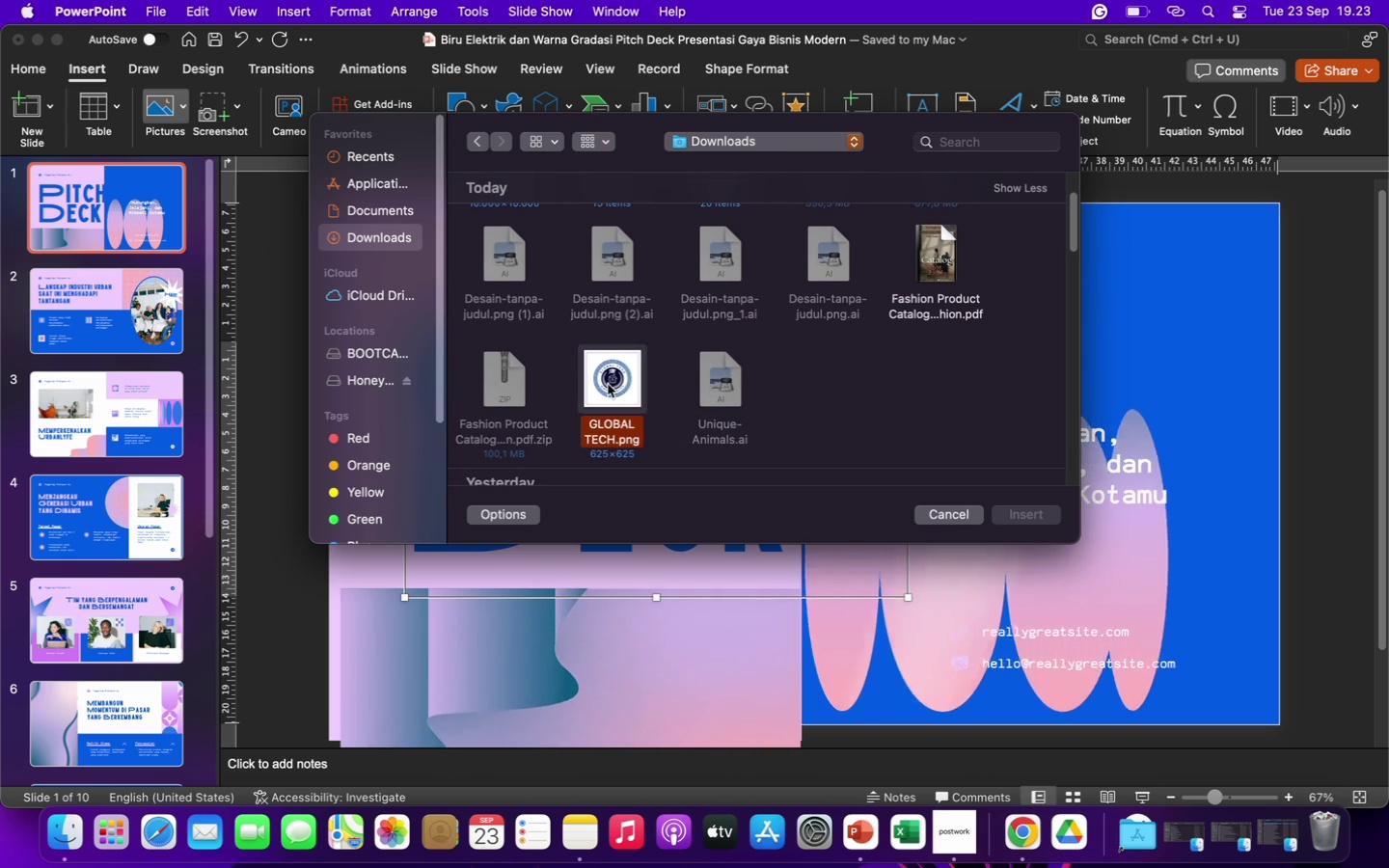 
left_click([608, 384])
 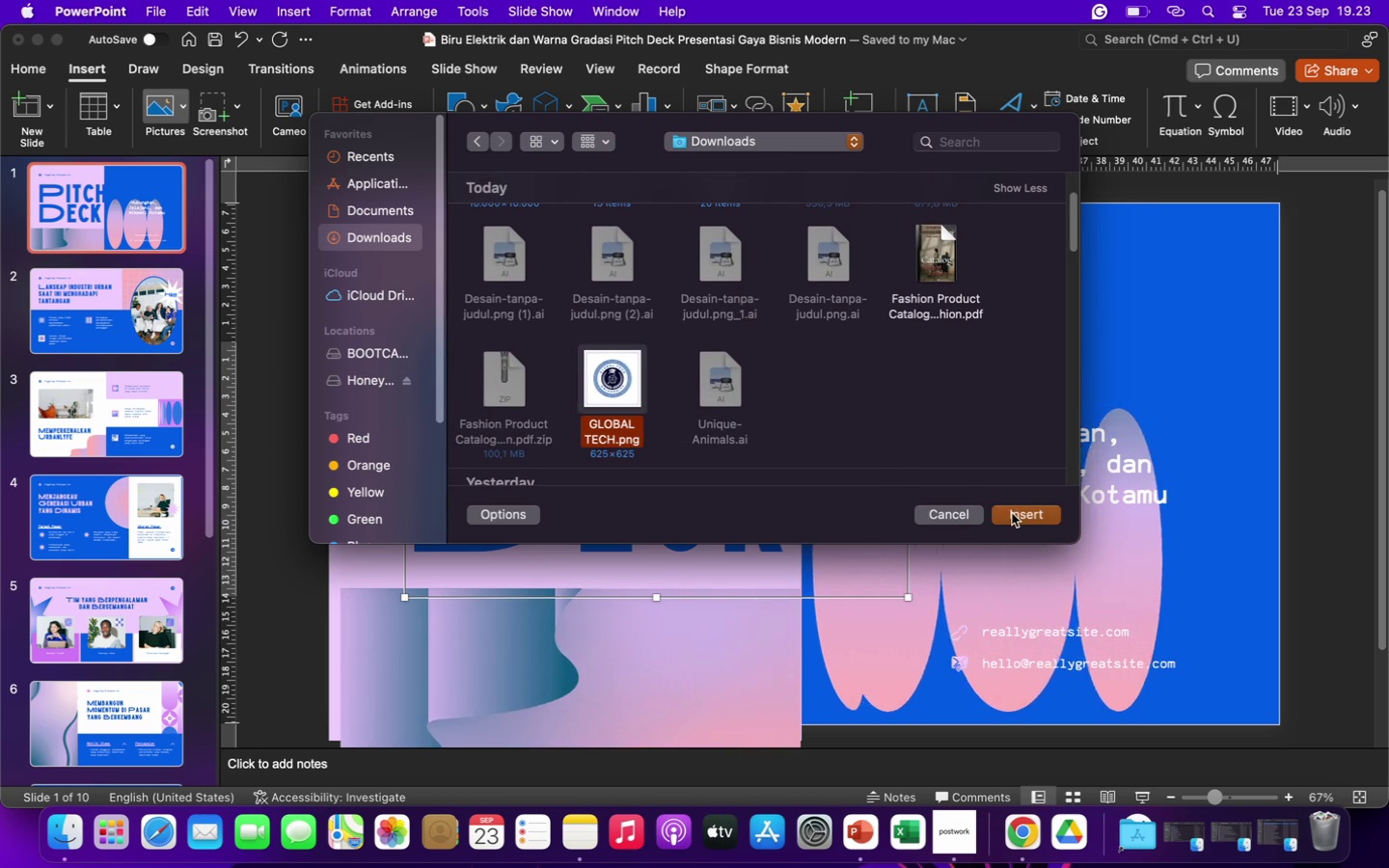 
left_click([1012, 513])
 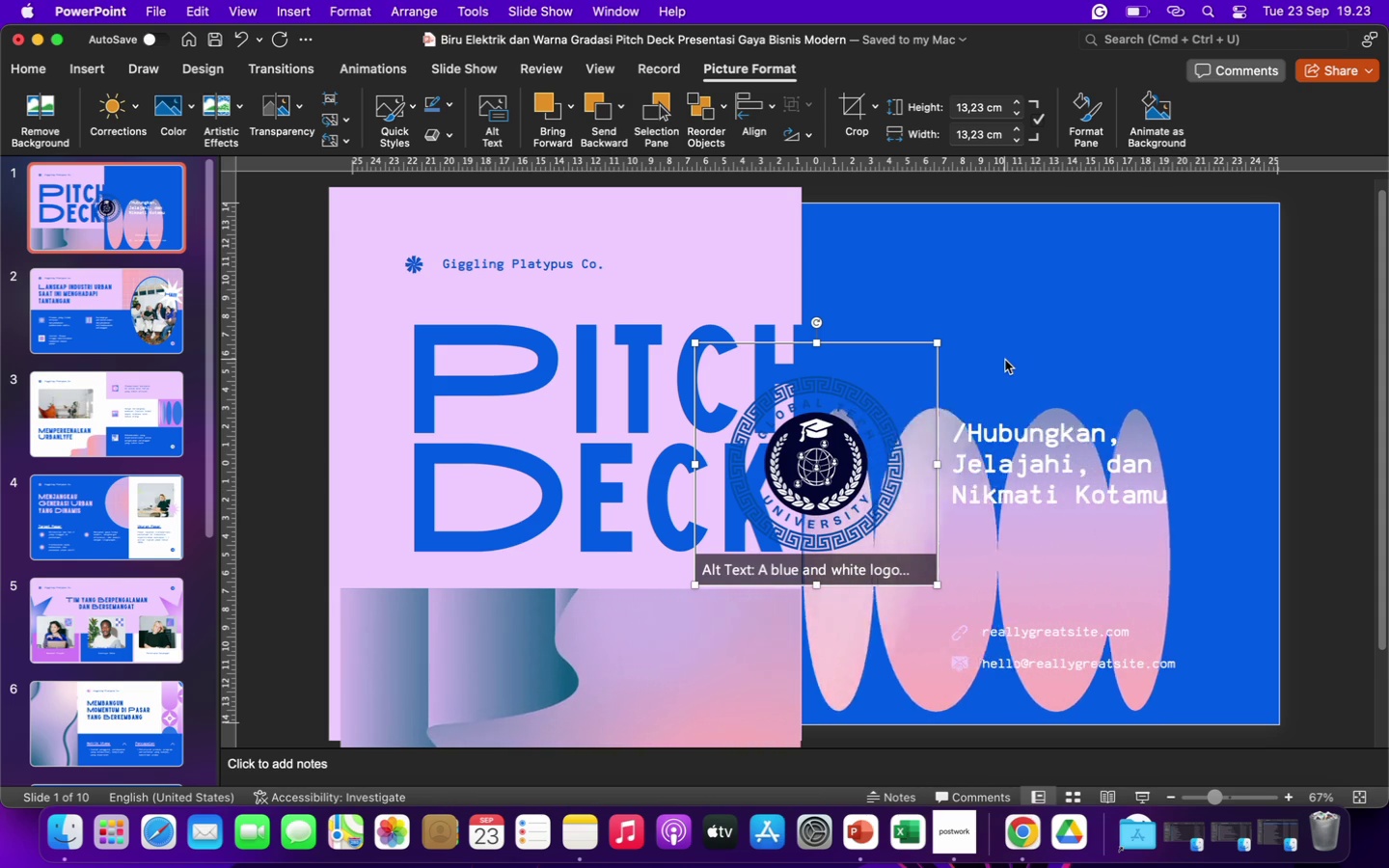 
wait(16.86)
 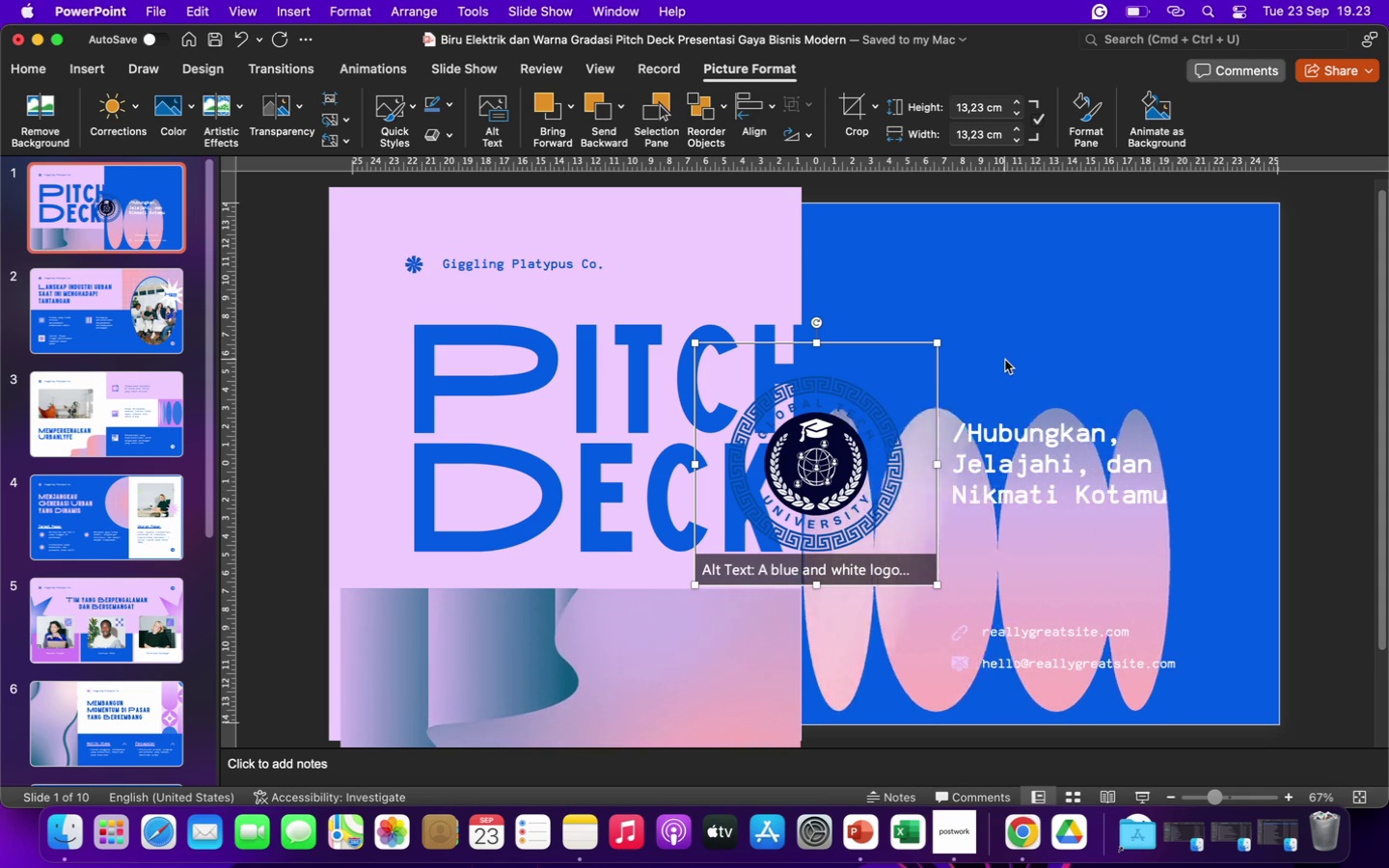 
left_click_drag(start_coordinate=[938, 343], to_coordinate=[906, 380])
 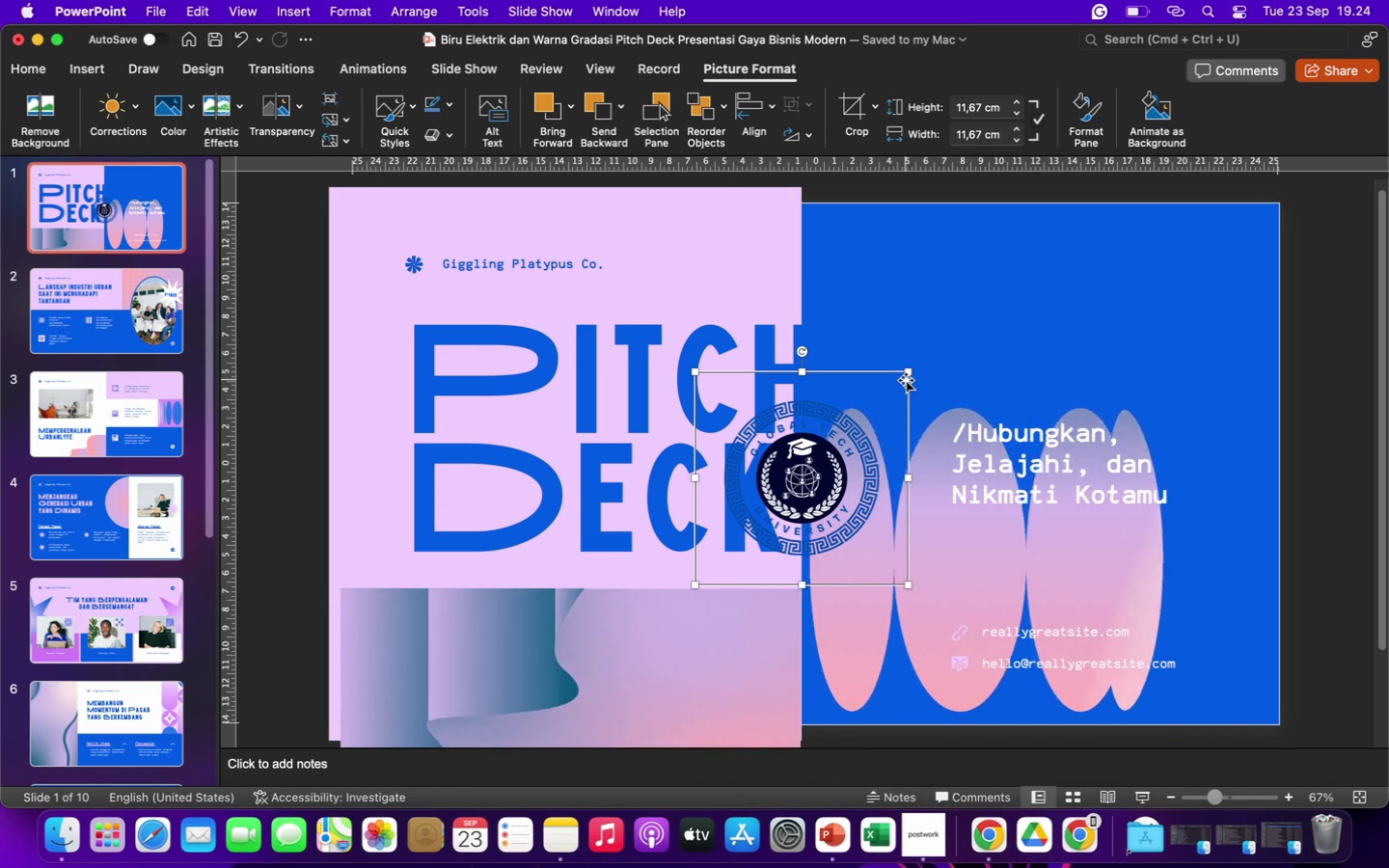 
wait(15.83)
 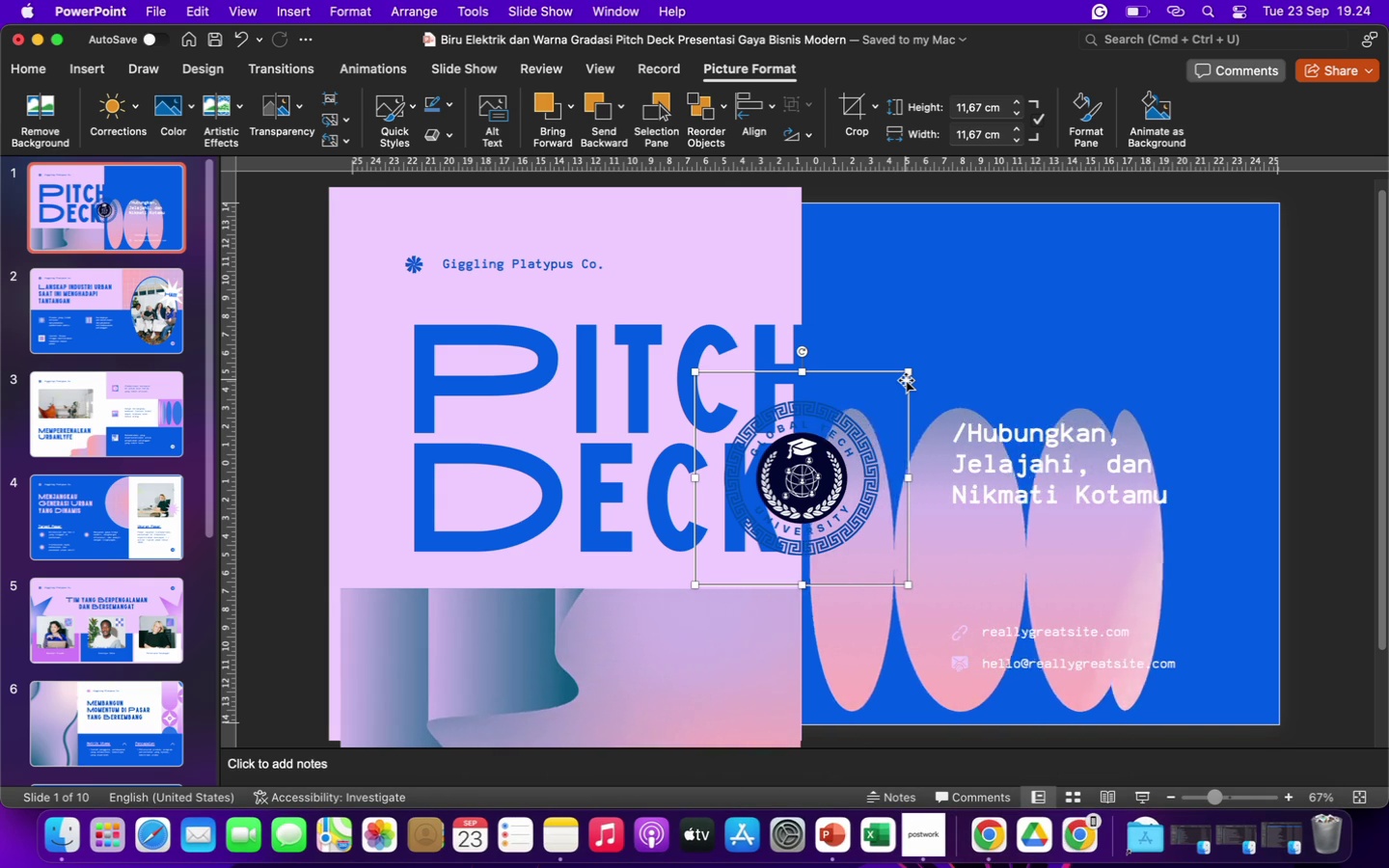 
left_click([972, 317])
 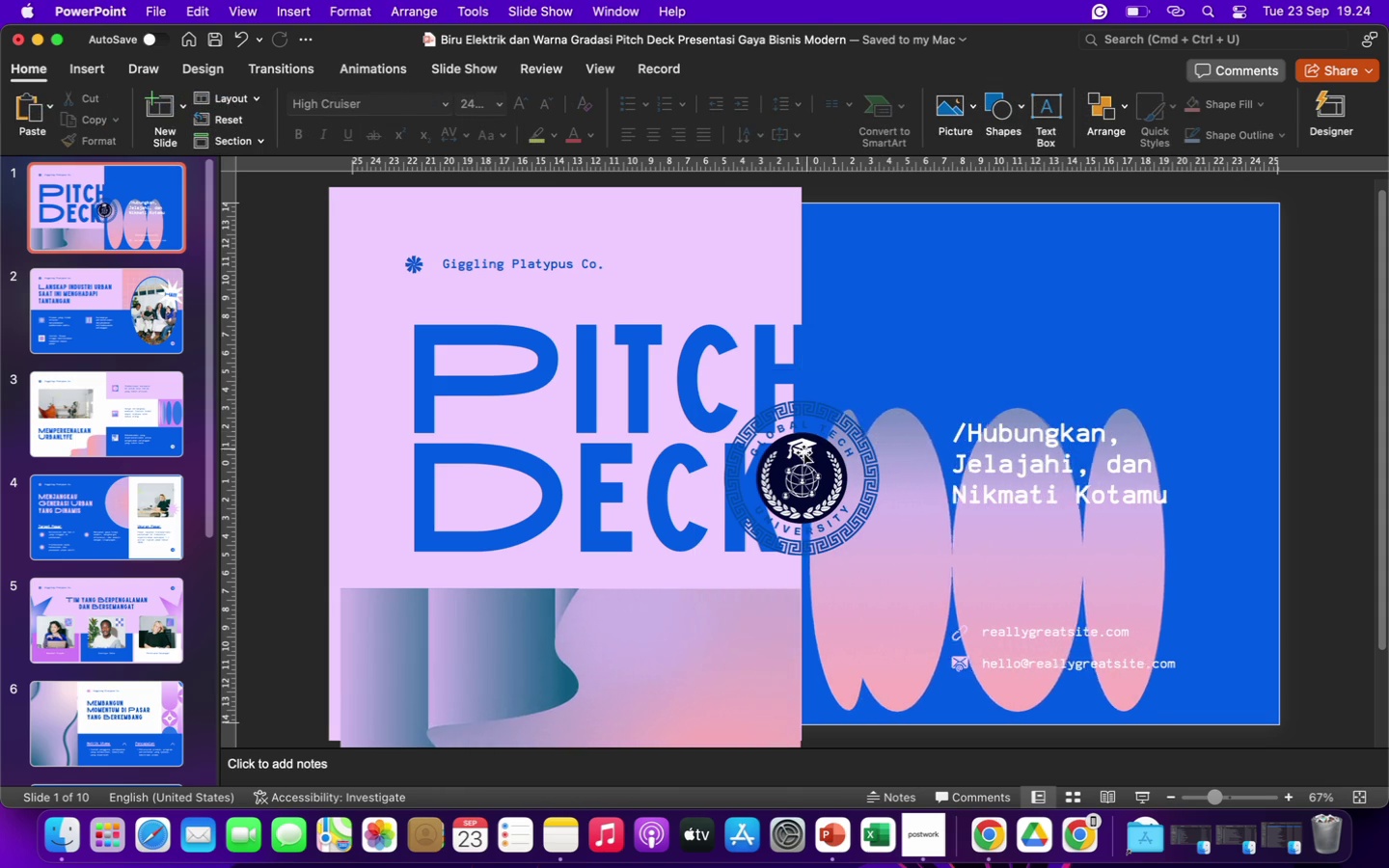 
left_click([803, 452])
 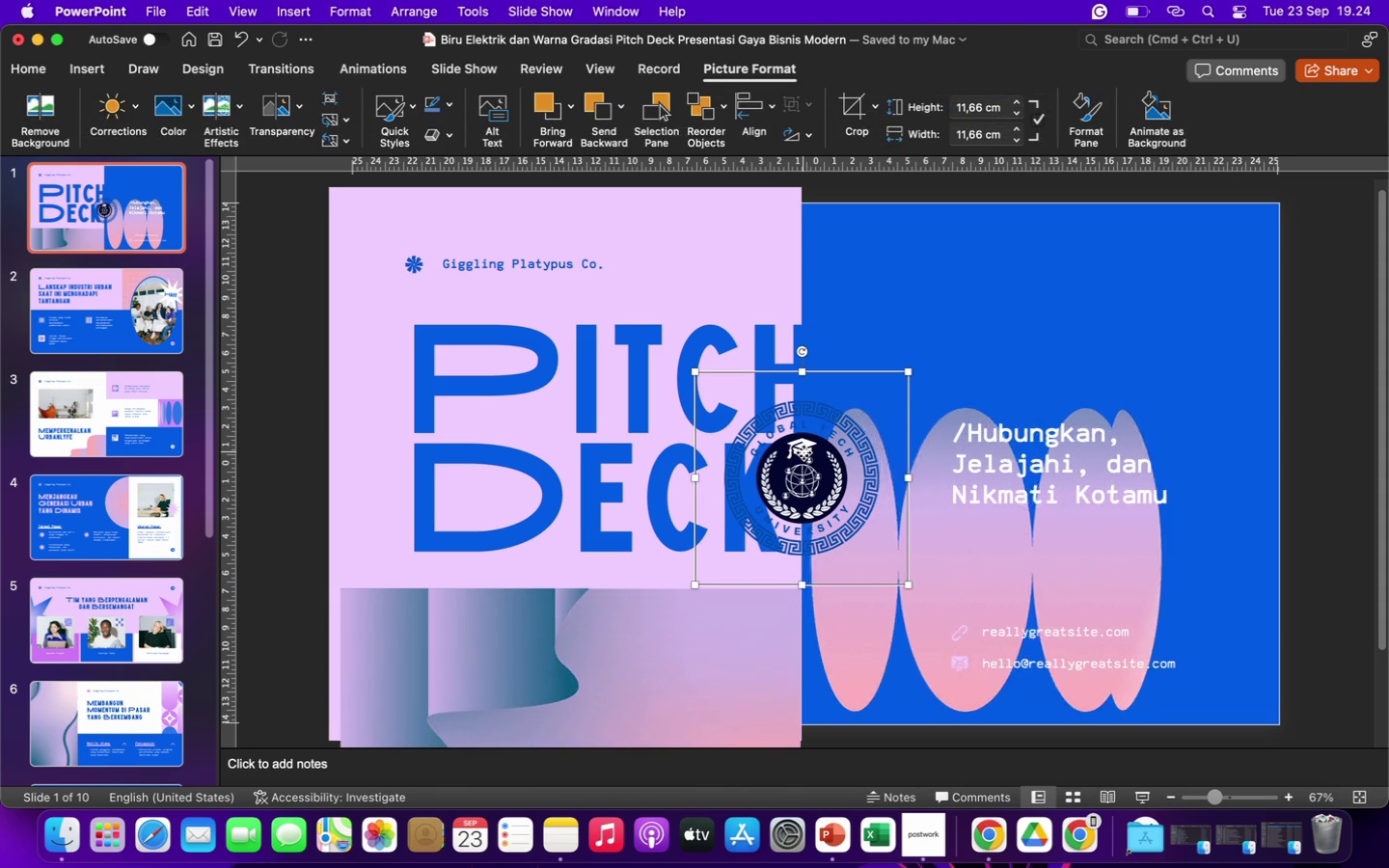 
key(Backspace)
 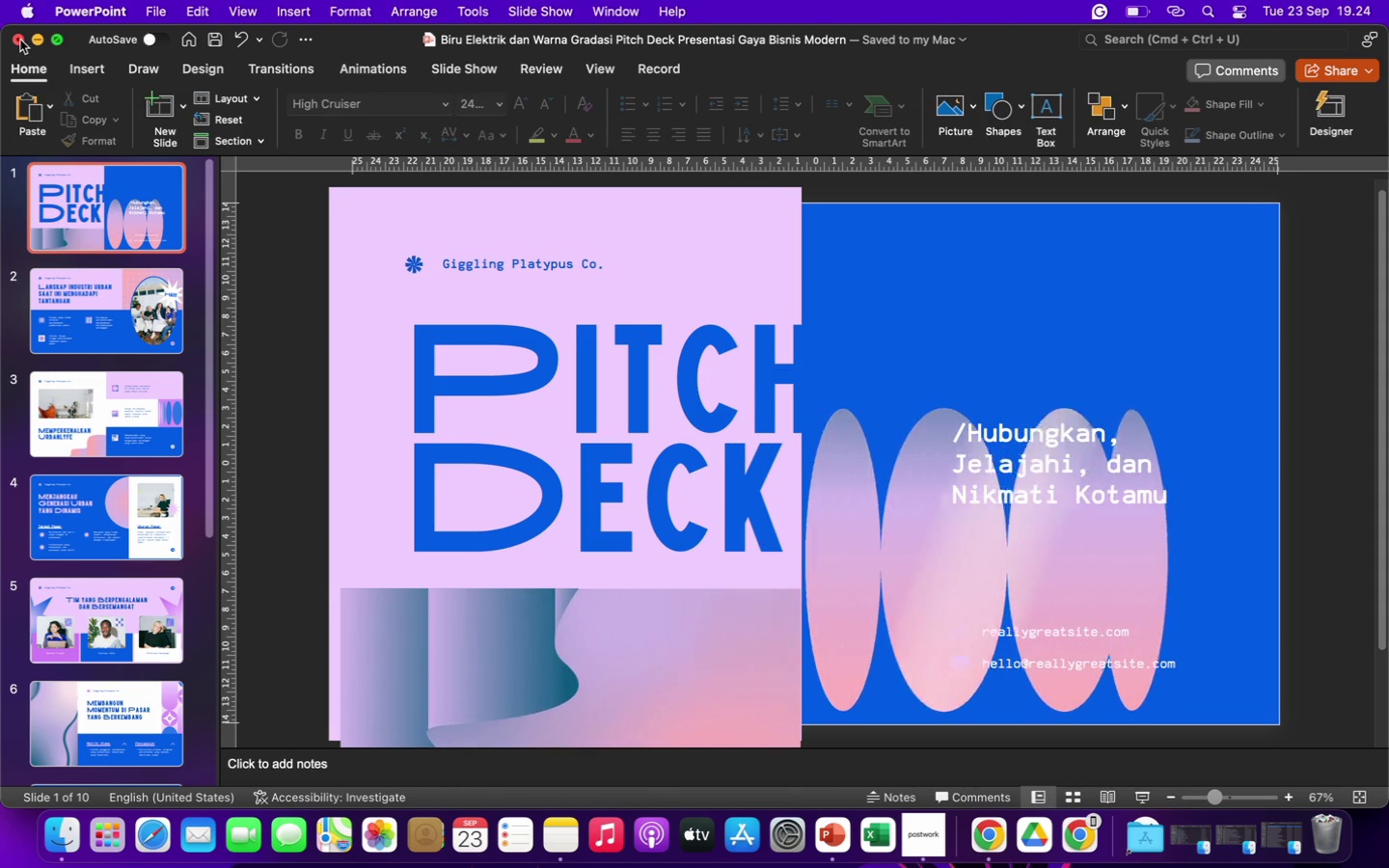 
left_click([19, 40])
 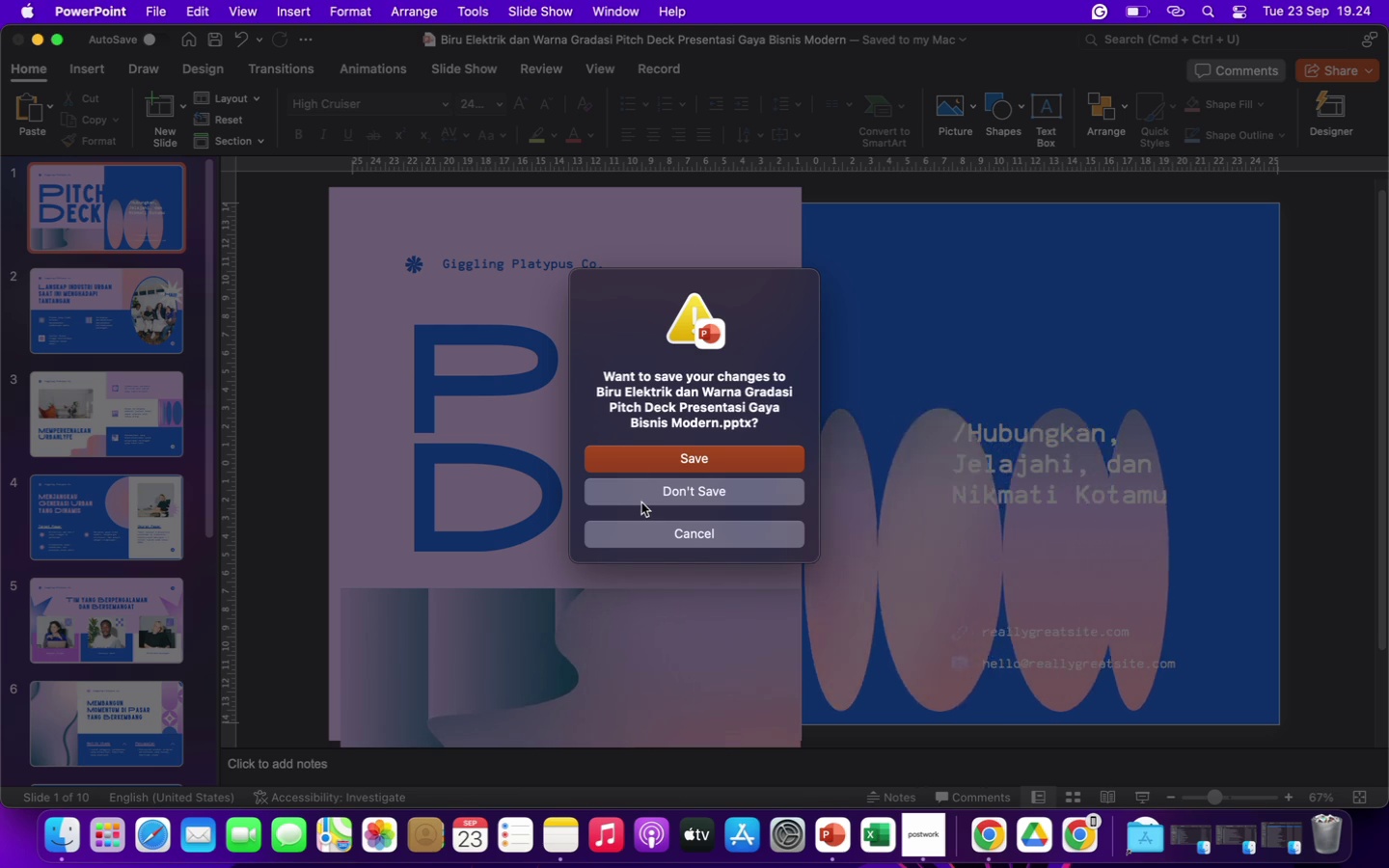 
left_click([641, 502])
 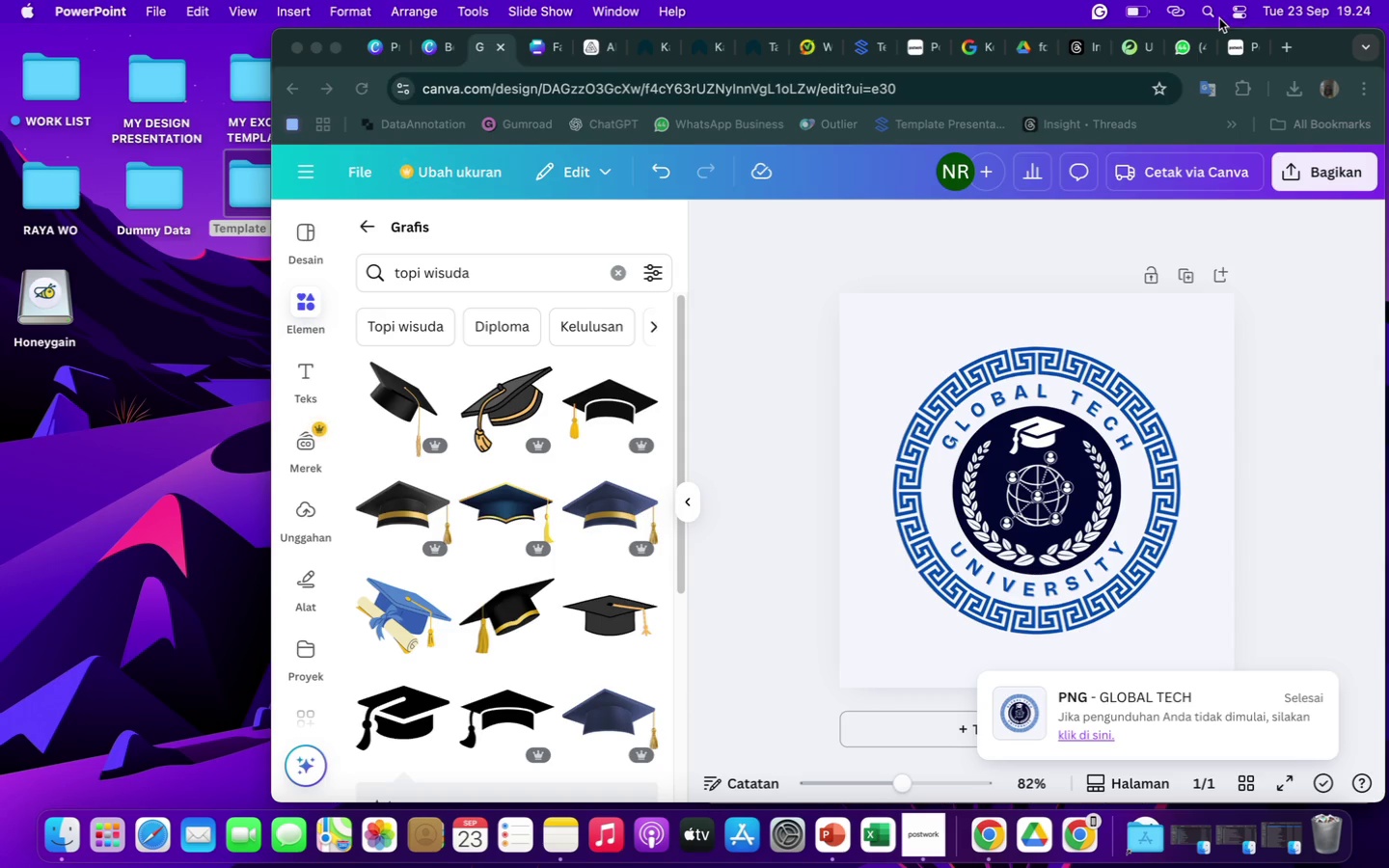 
left_click_drag(start_coordinate=[1315, 45], to_coordinate=[1045, 71])
 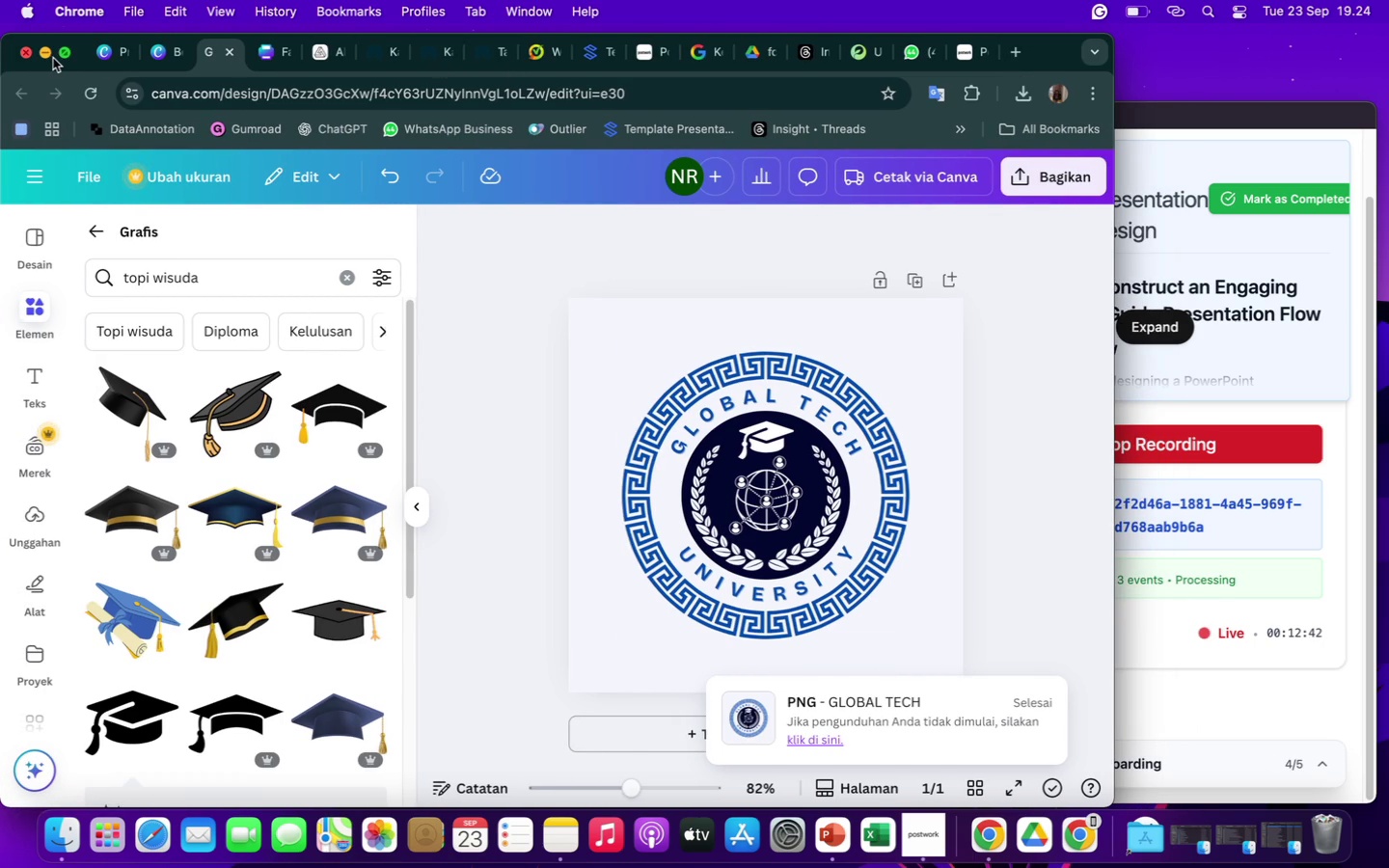 
left_click([51, 56])
 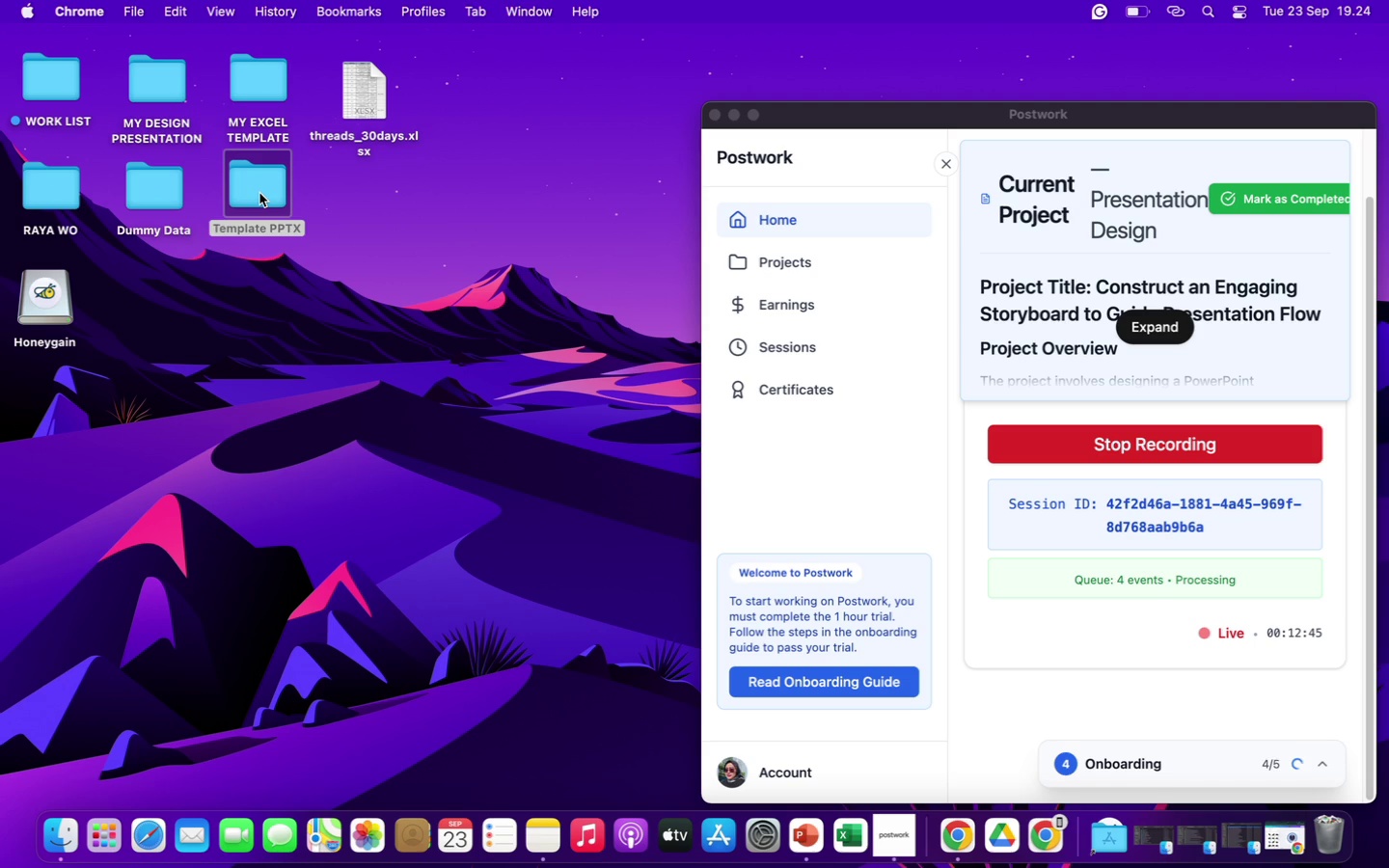 
double_click([259, 193])
 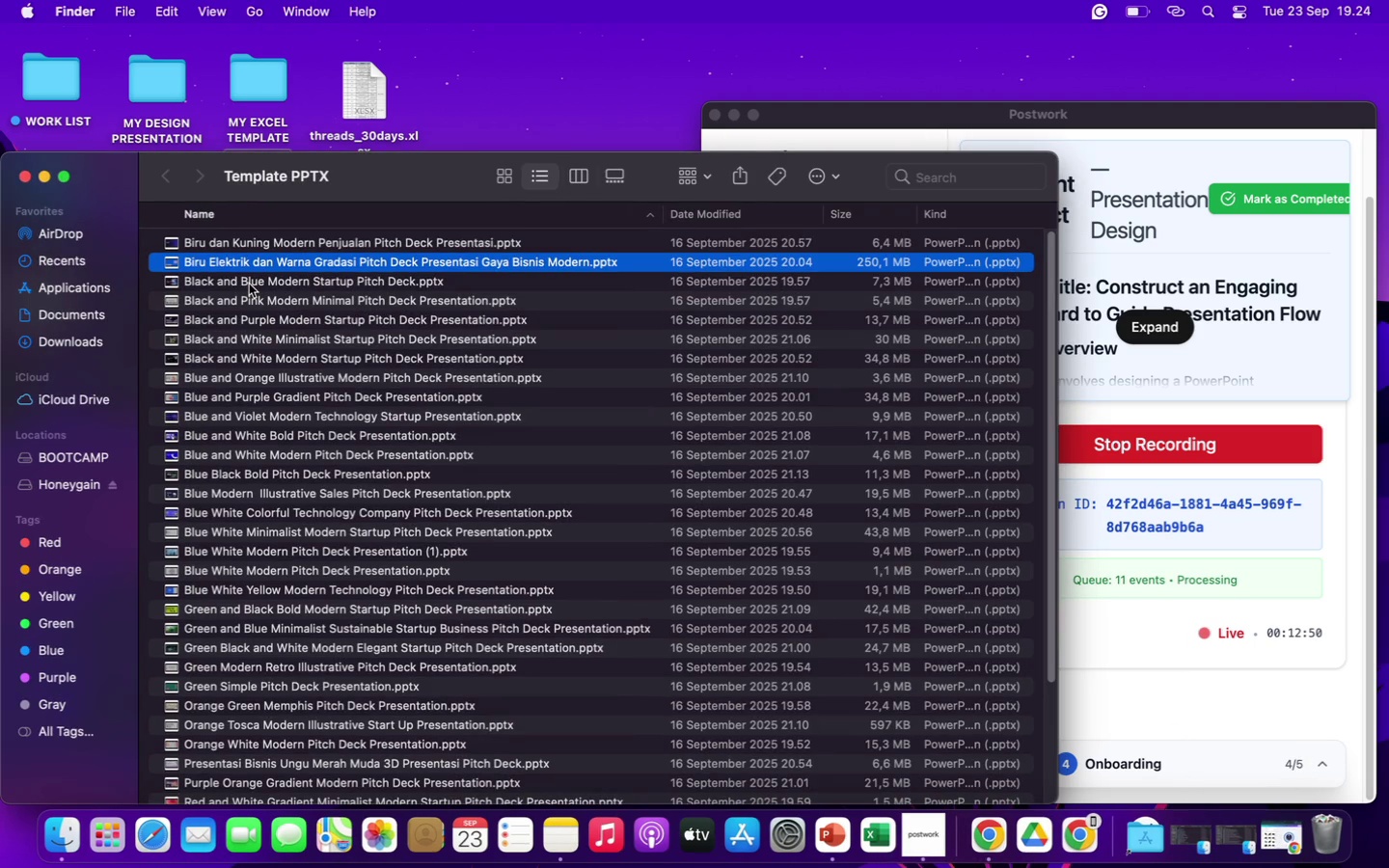 
wait(5.82)
 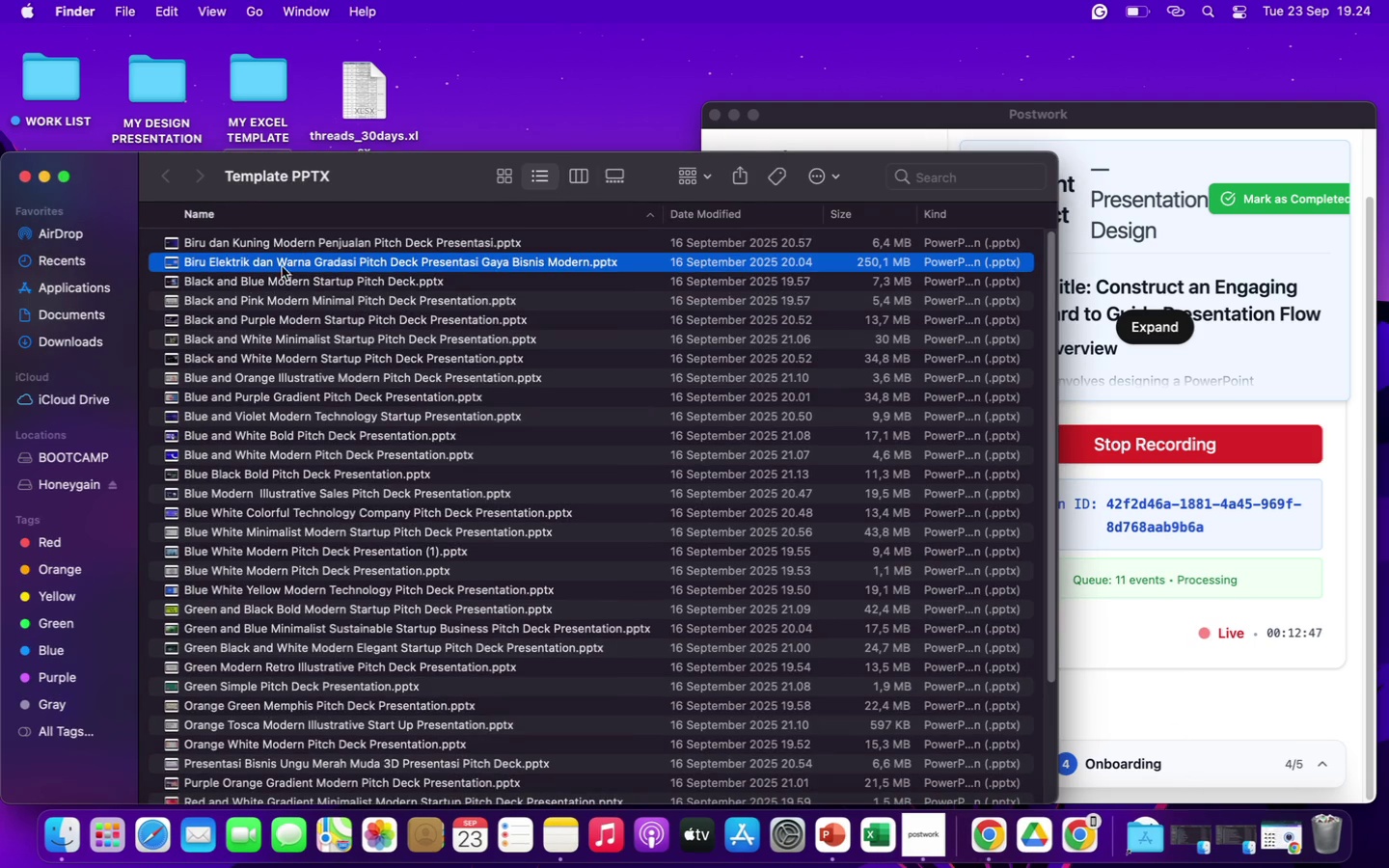 
left_click([508, 181])
 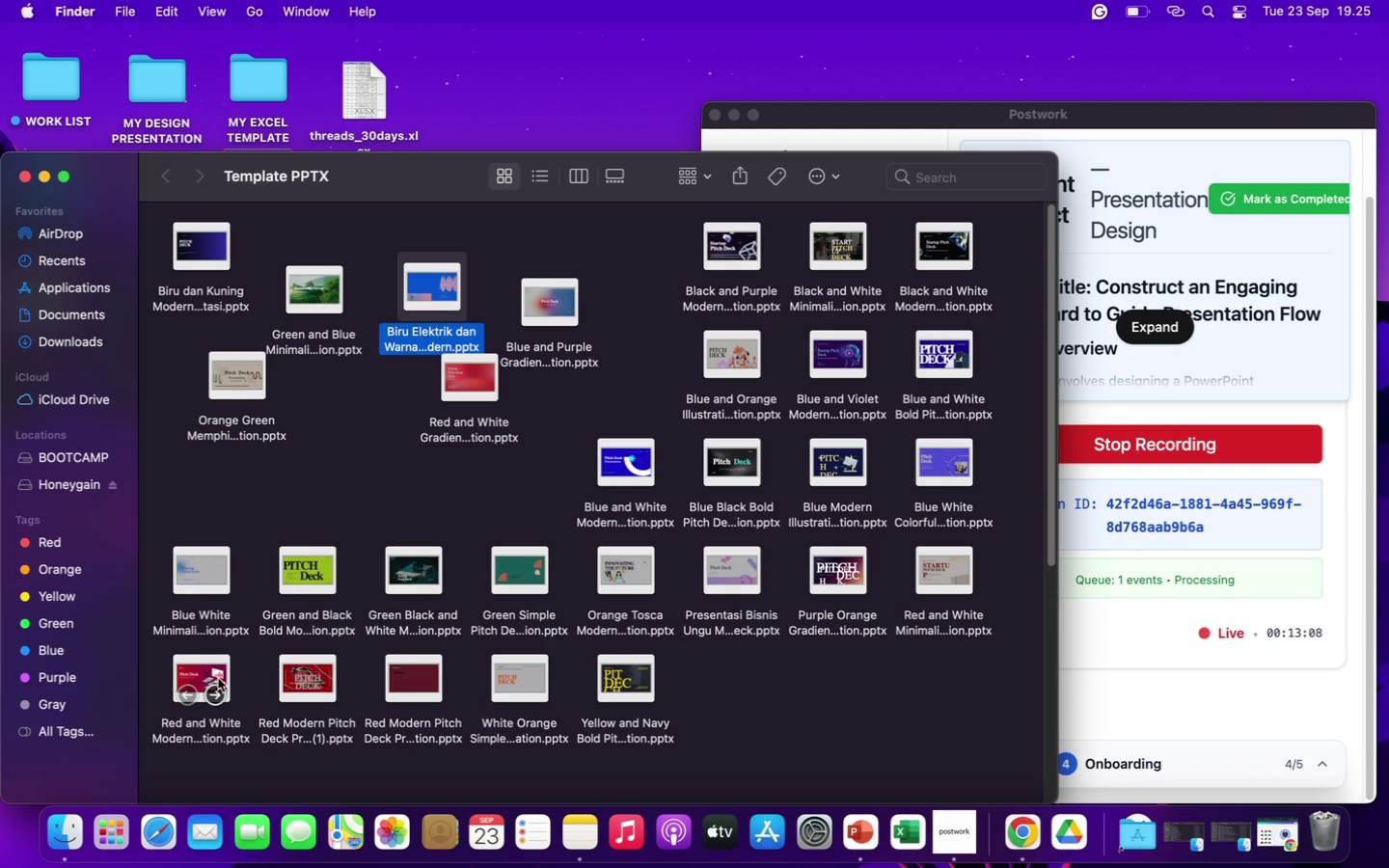 
wait(22.12)
 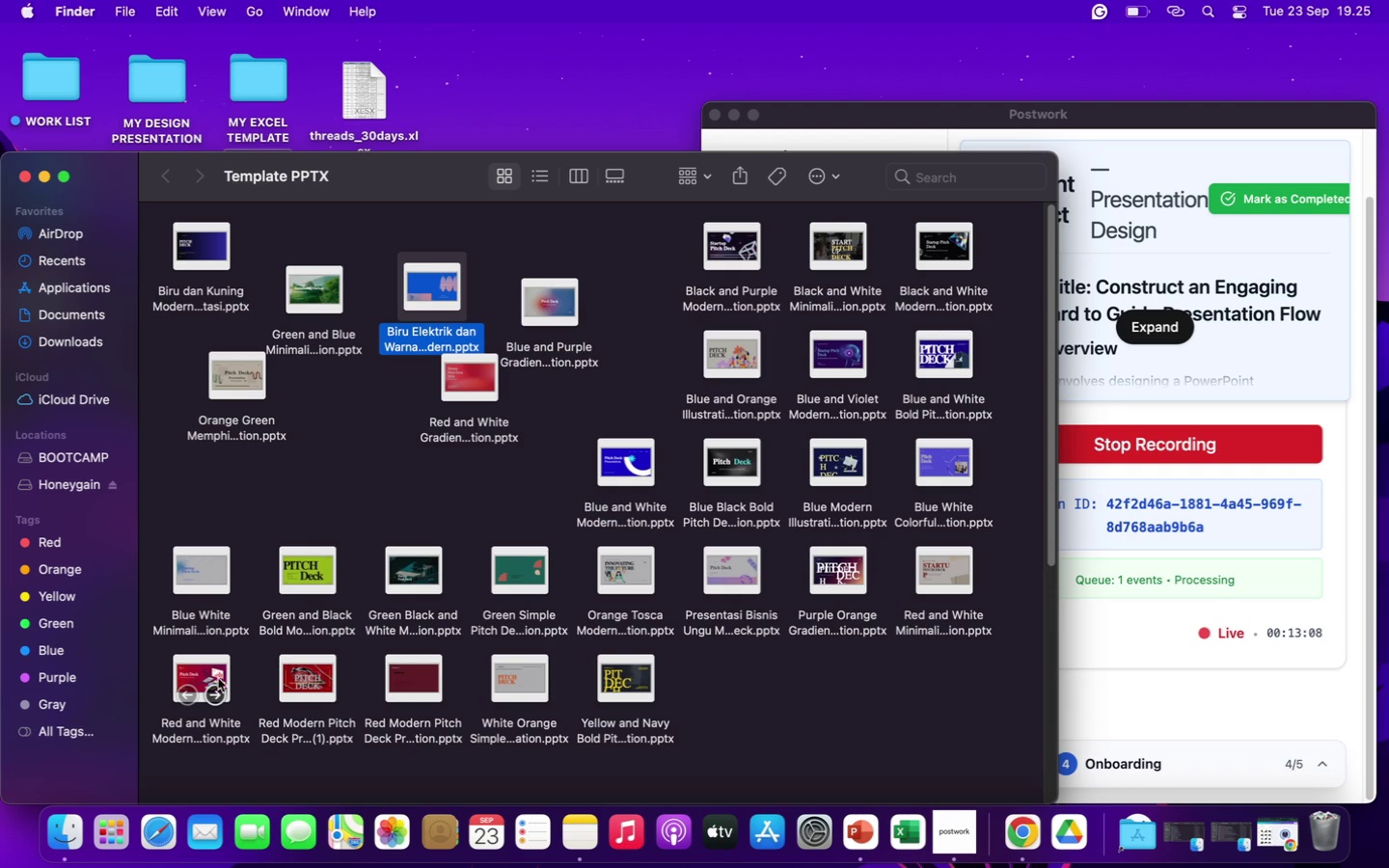 
left_click([209, 675])
 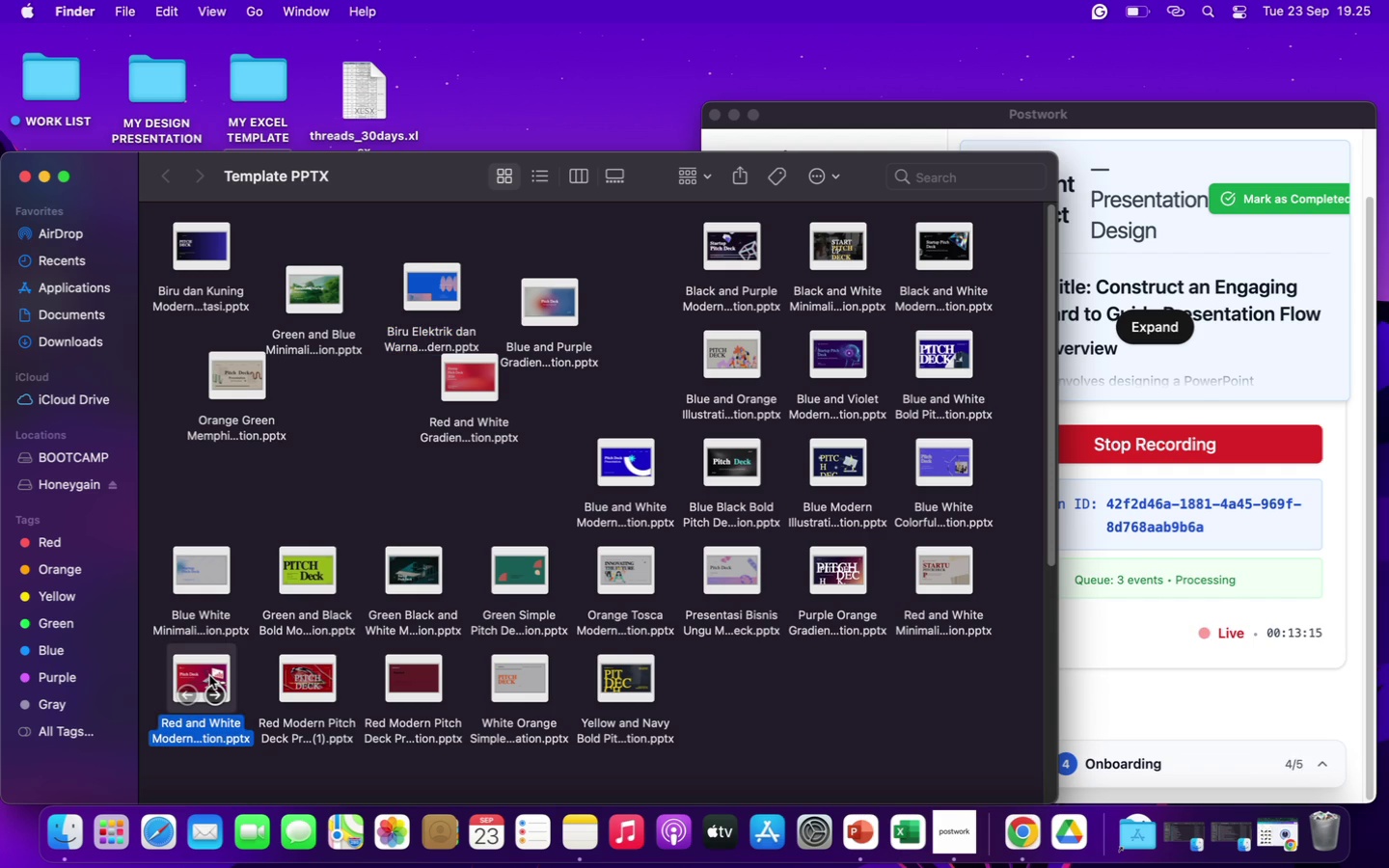 
double_click([209, 675])
 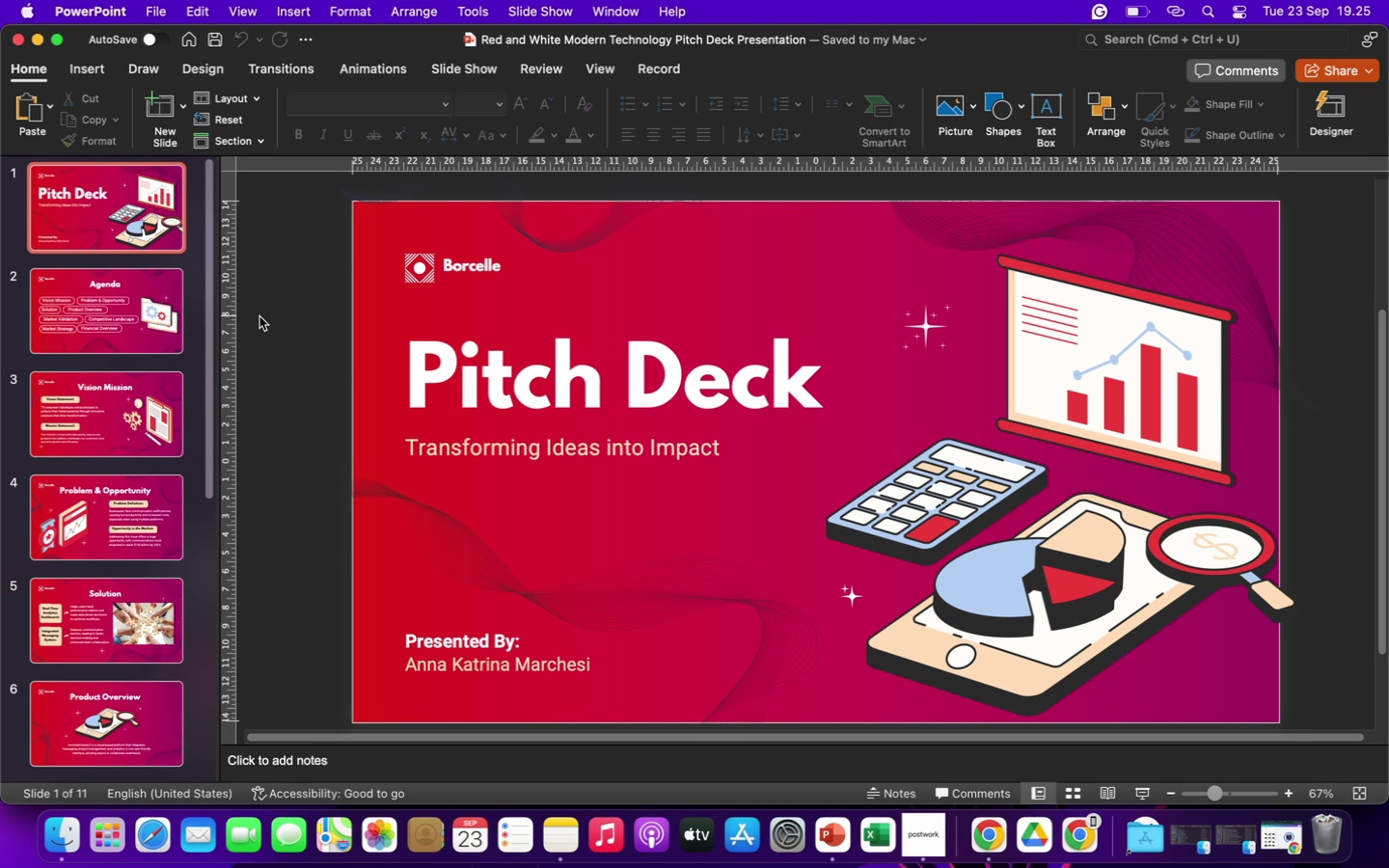 
wait(33.63)
 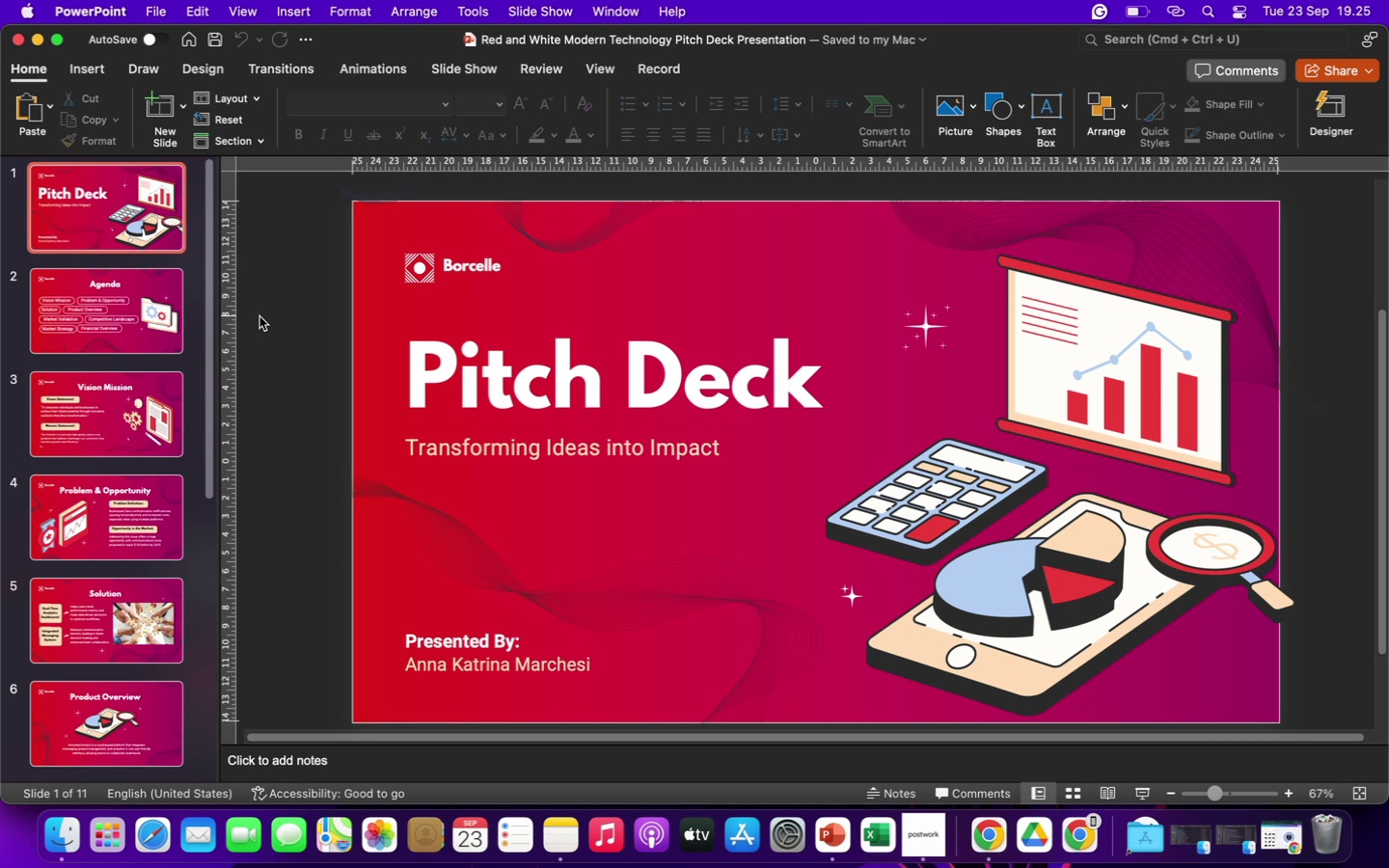 
left_click([1080, 365])
 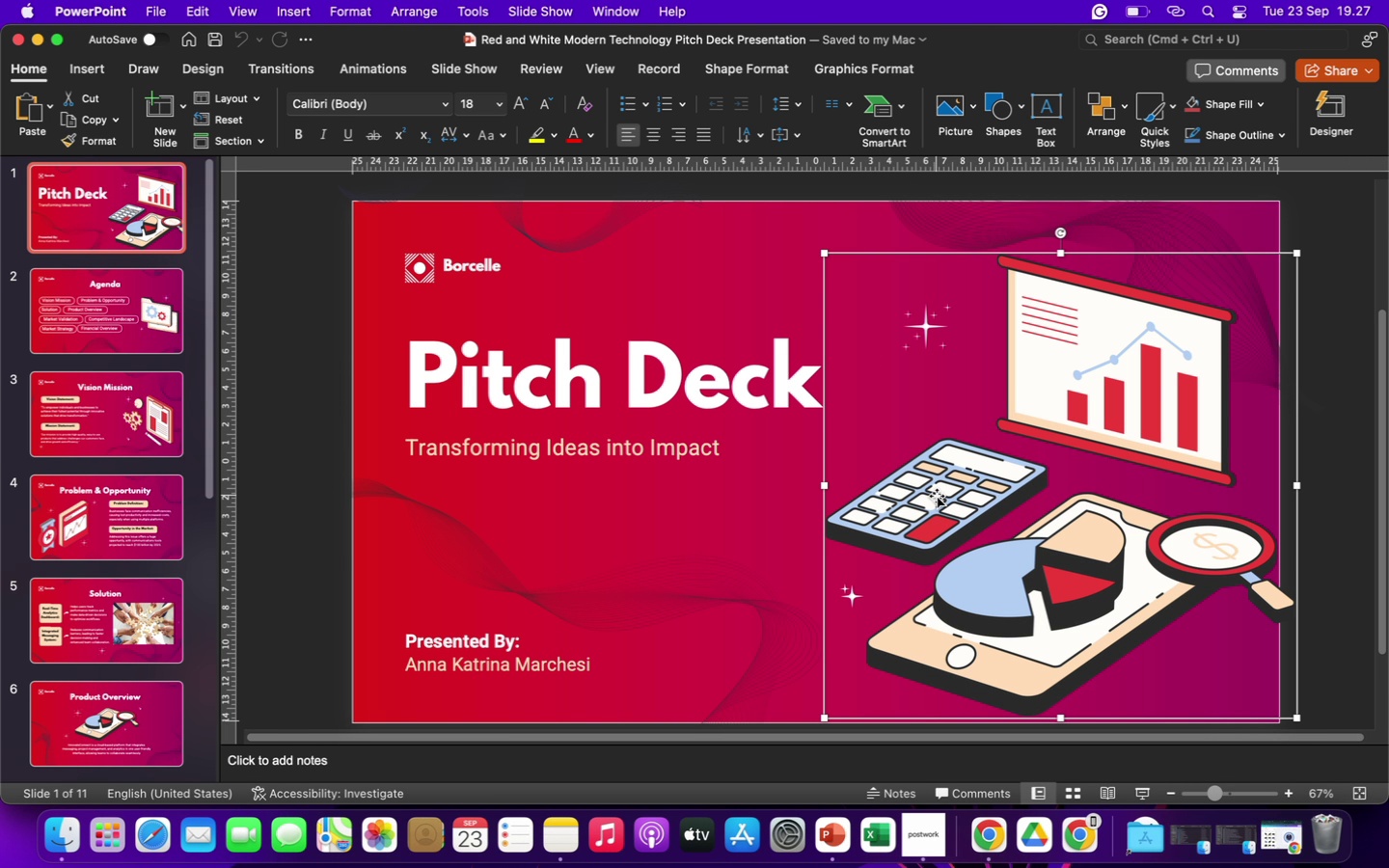 
wait(86.06)
 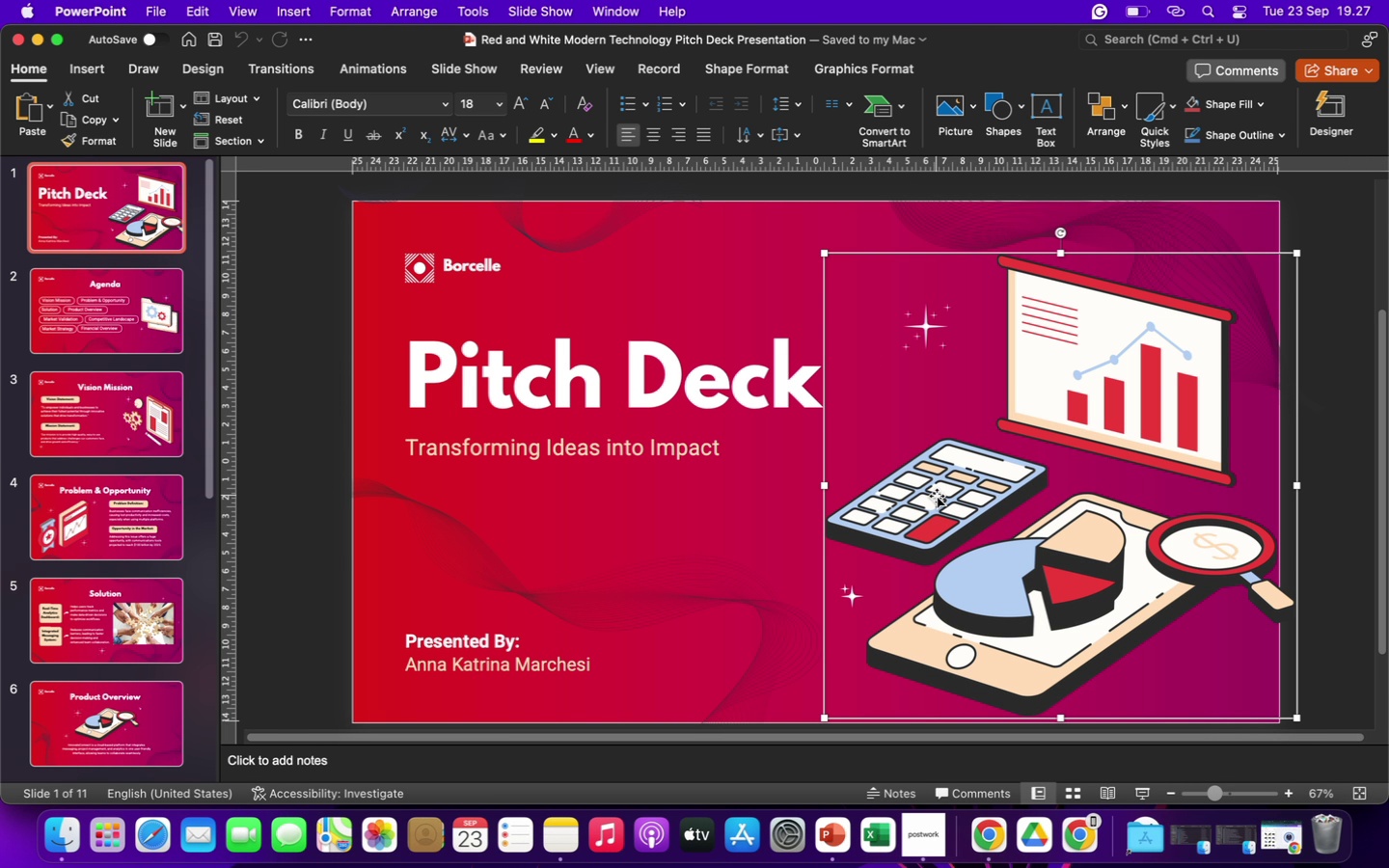 
scroll: coordinate [92, 605], scroll_direction: down, amount: 54.0
 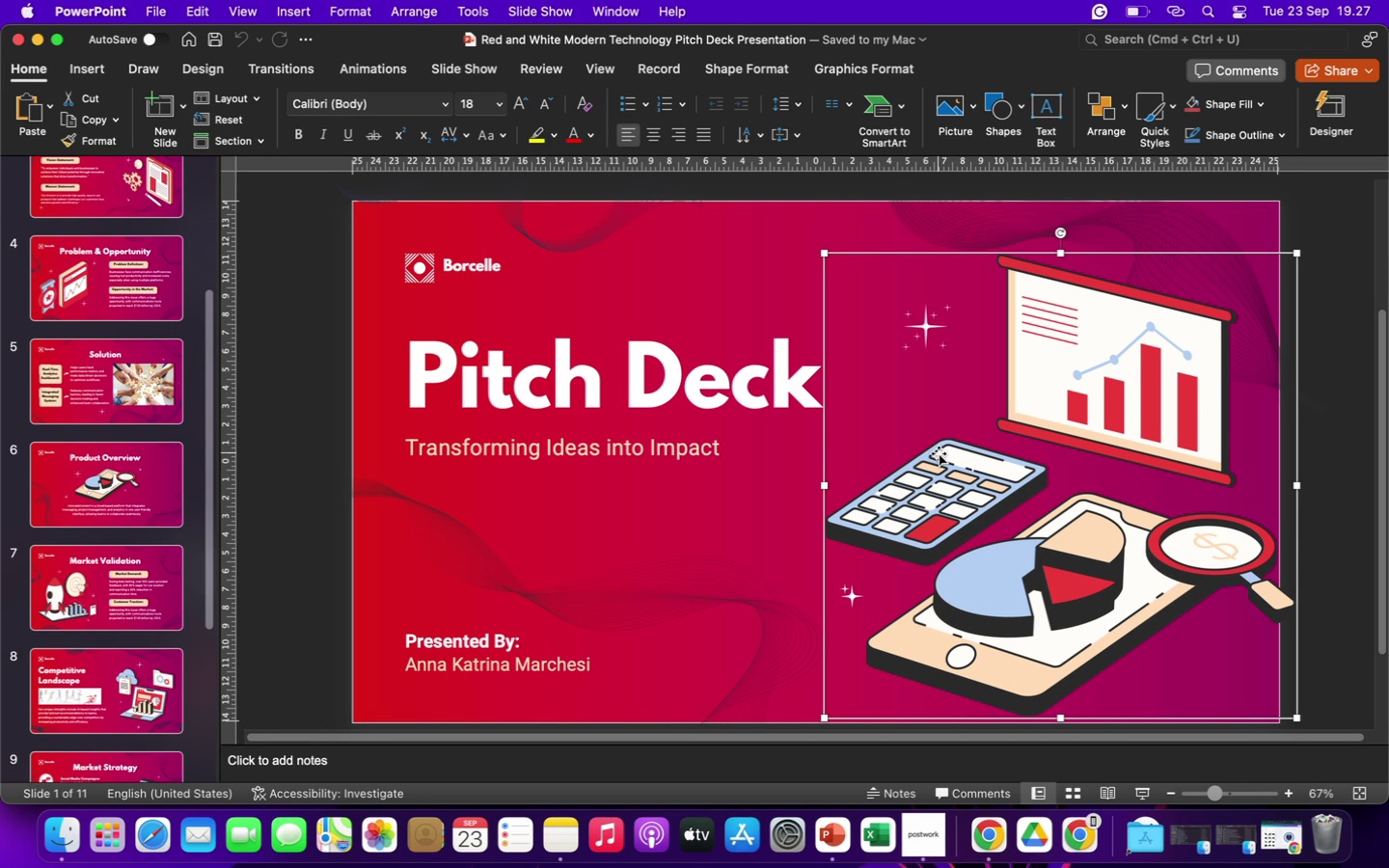 
wait(16.08)
 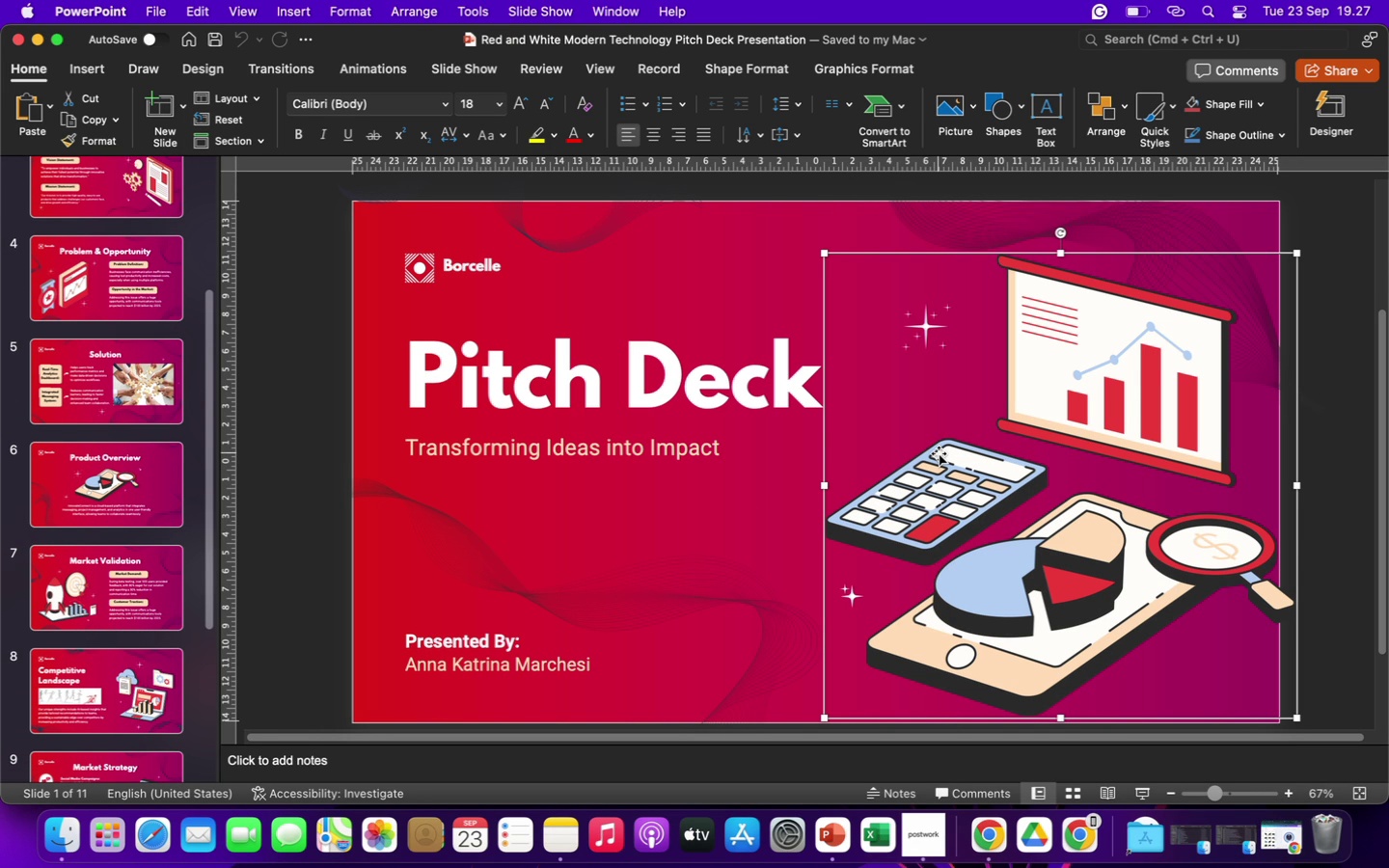 
scroll: coordinate [134, 604], scroll_direction: down, amount: 18.0
 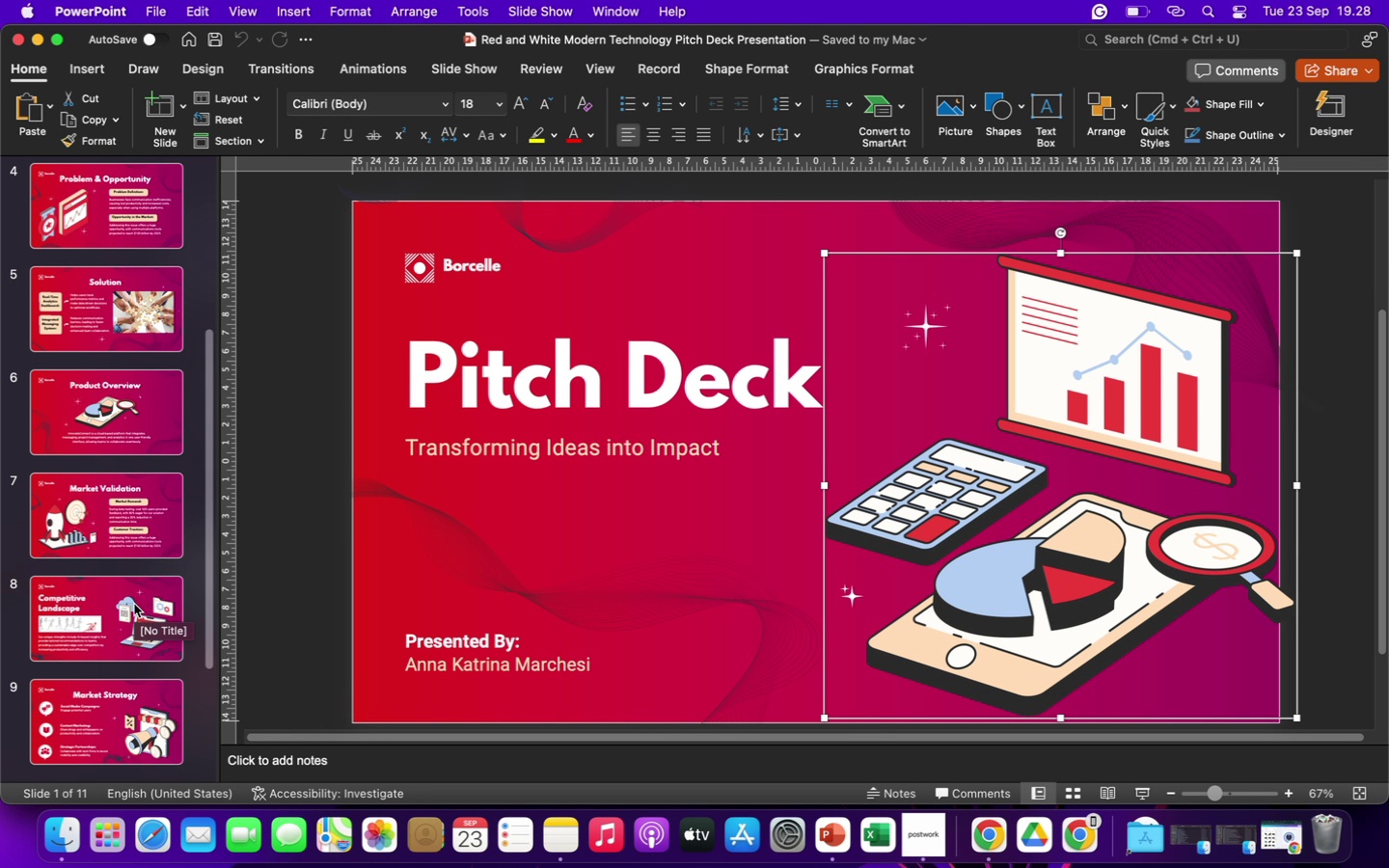 
wait(96.55)
 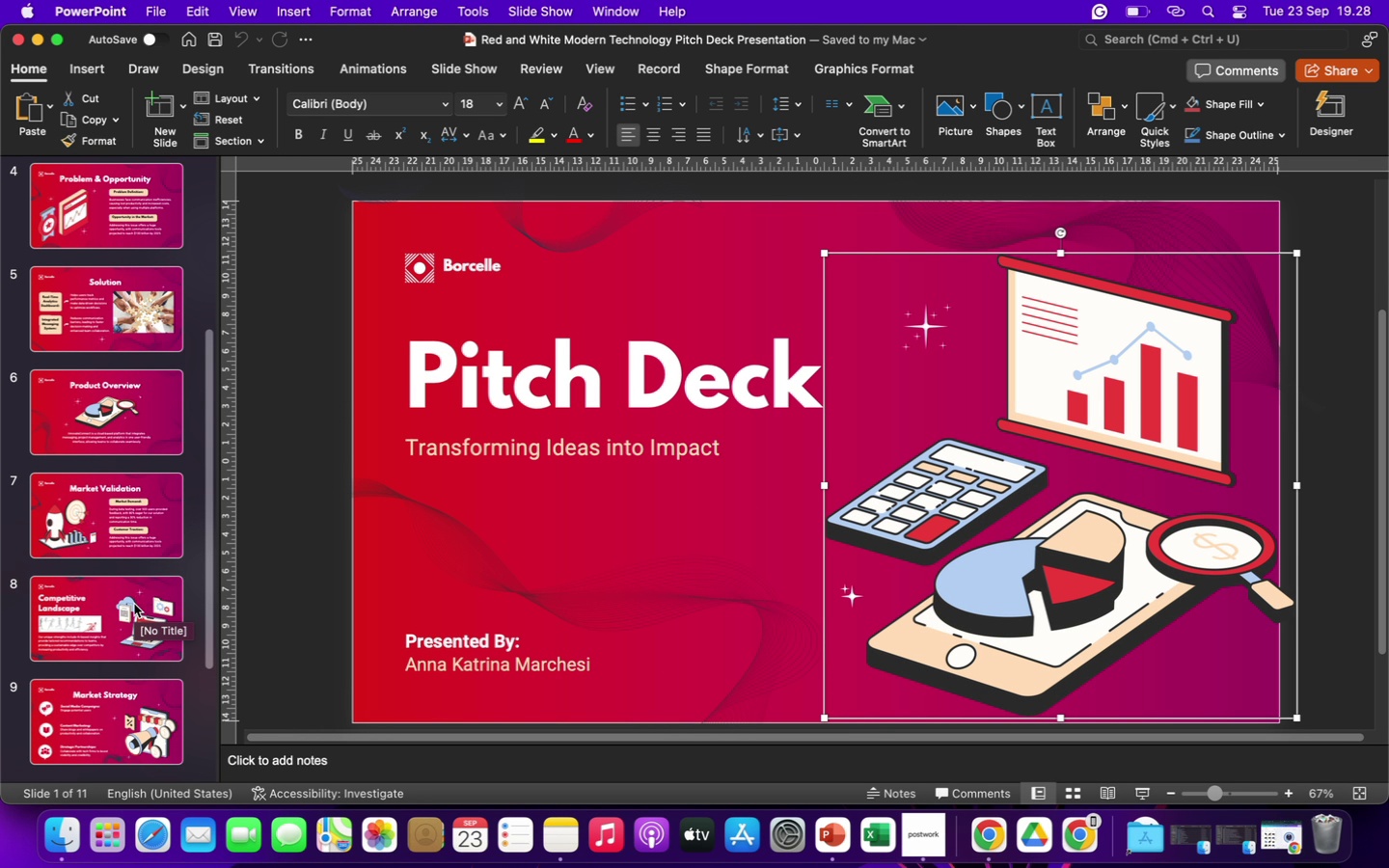 
left_click([1000, 834])
 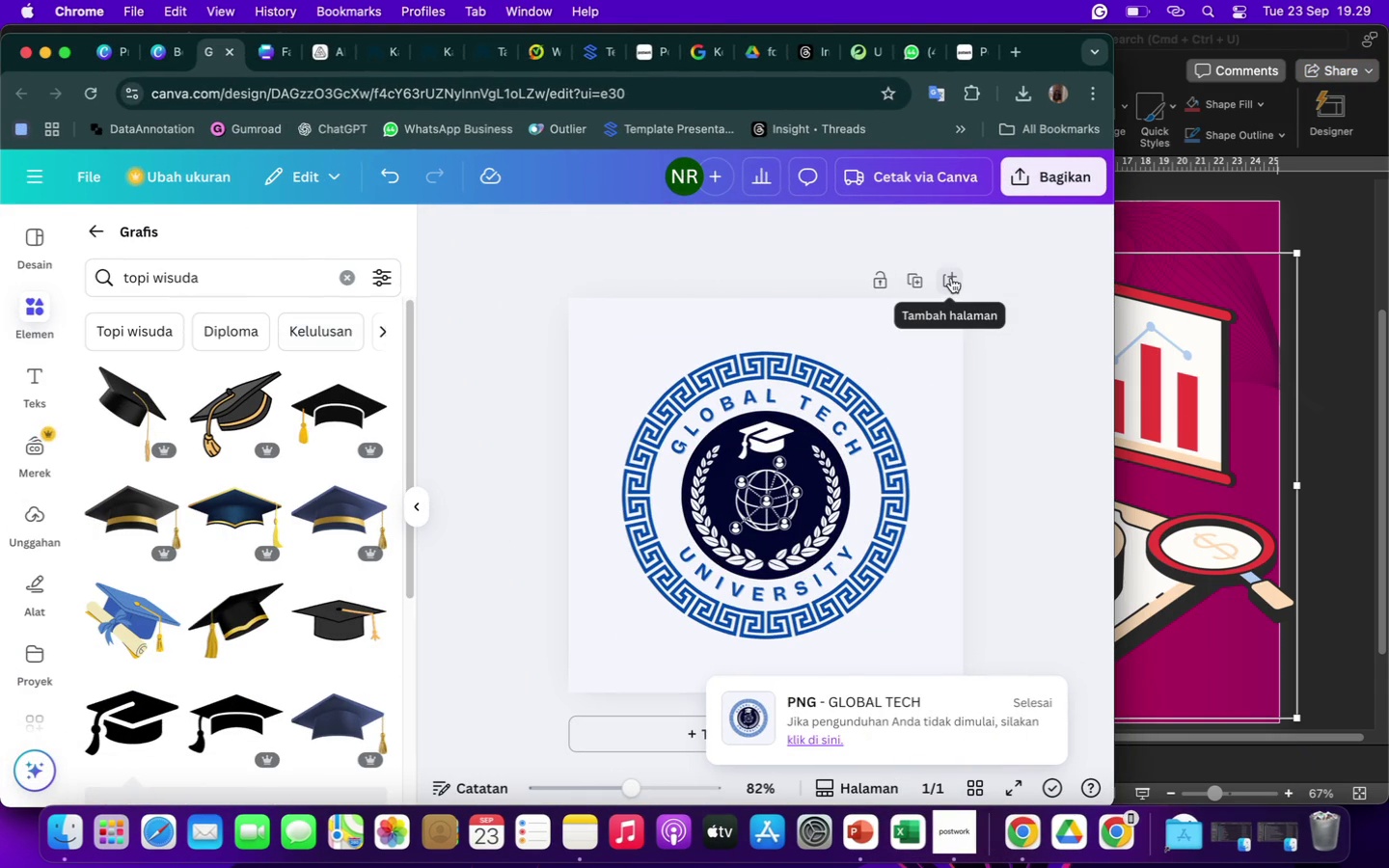 
wait(5.75)
 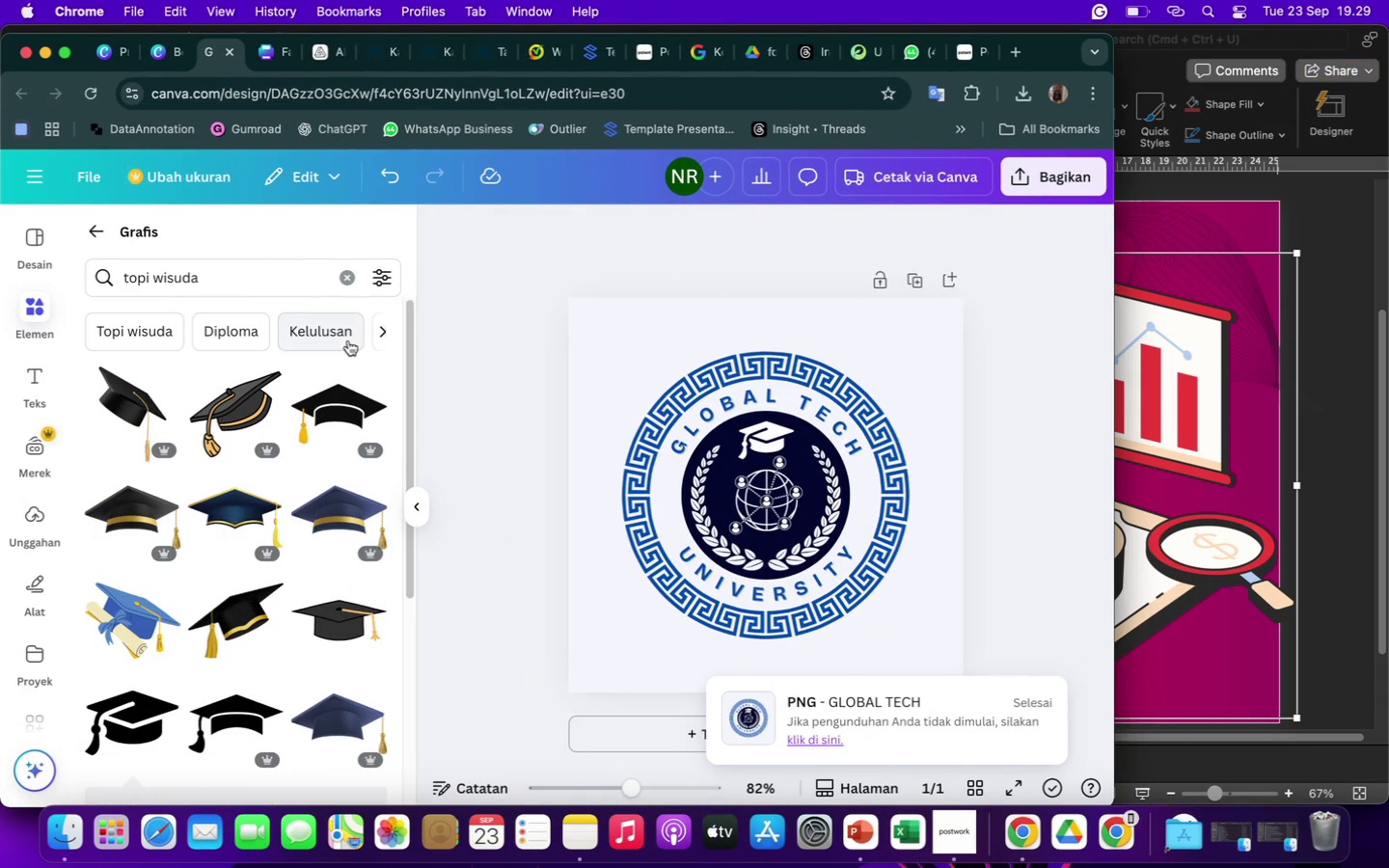 
left_click([951, 278])
 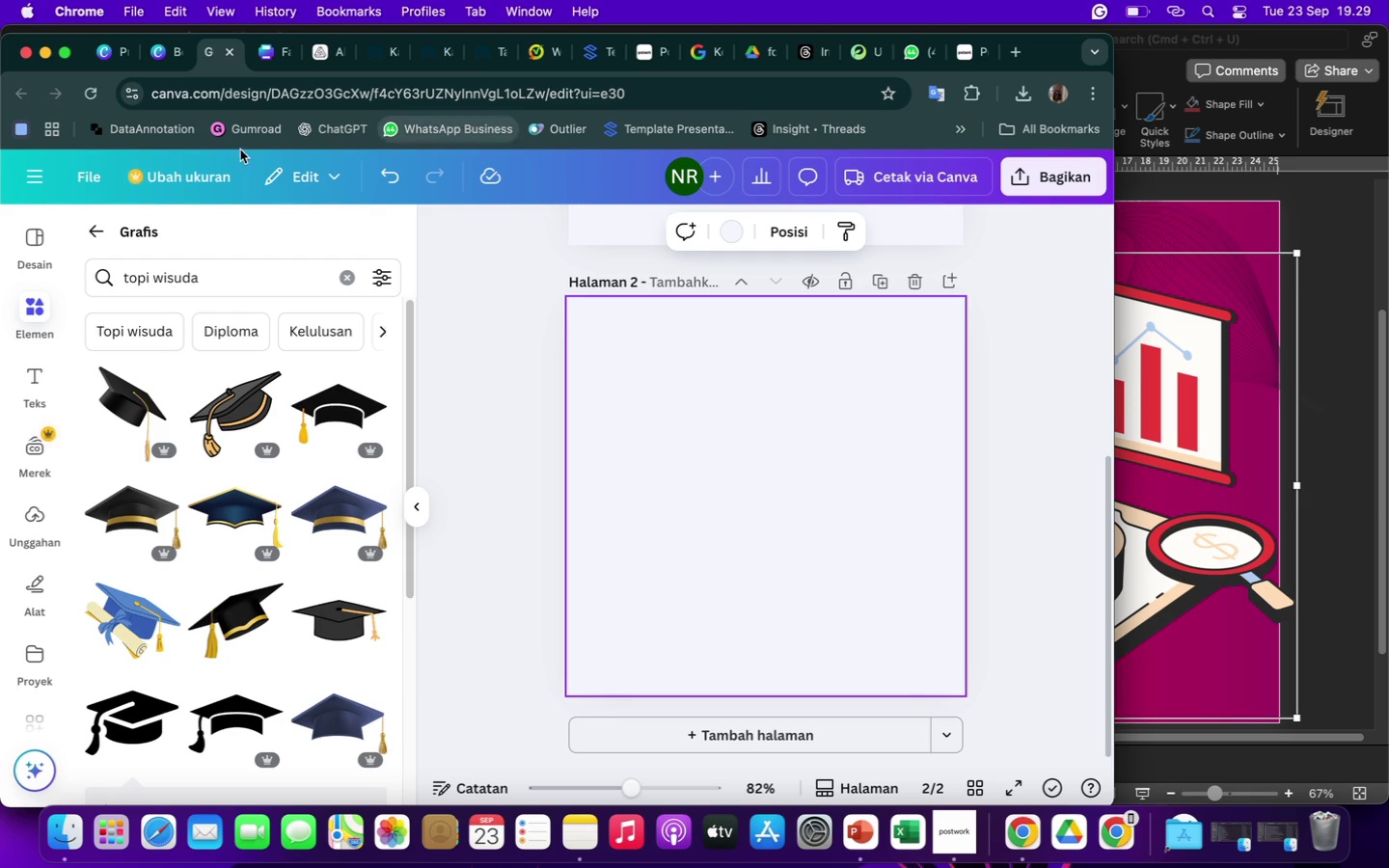 
wait(5.1)
 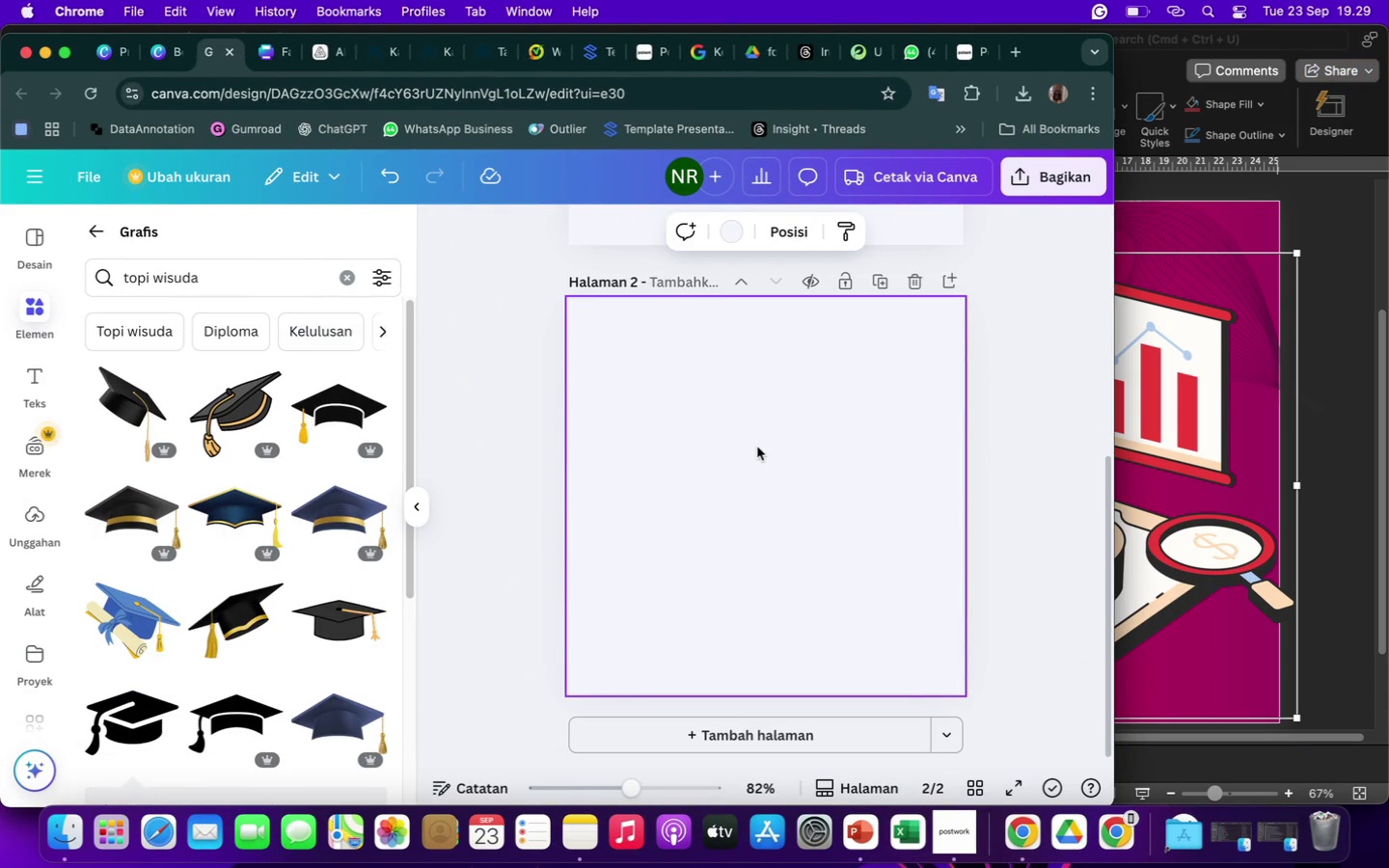 
left_click_drag(start_coordinate=[219, 282], to_coordinate=[74, 275])
 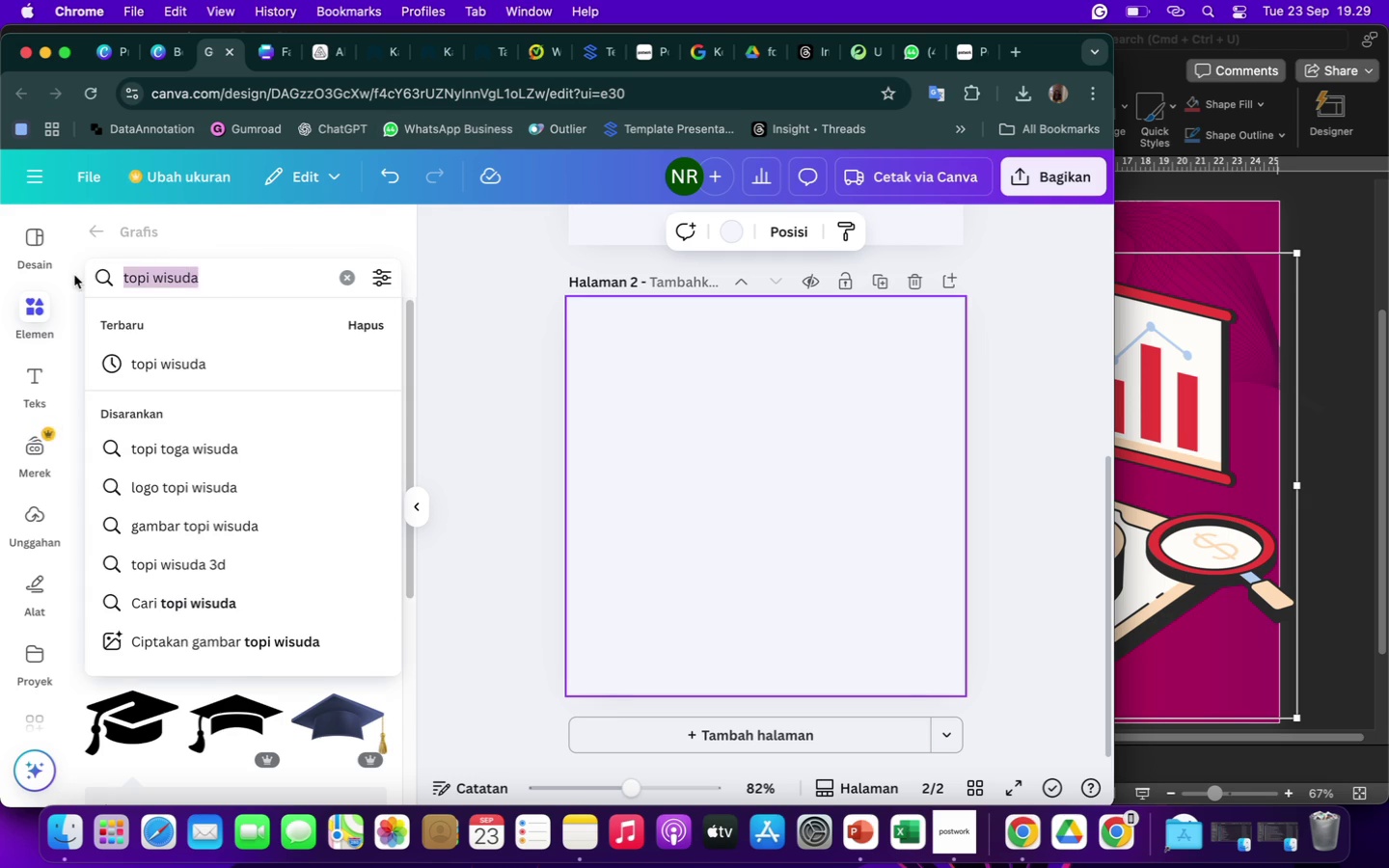 
type(LIGHT BULB)
 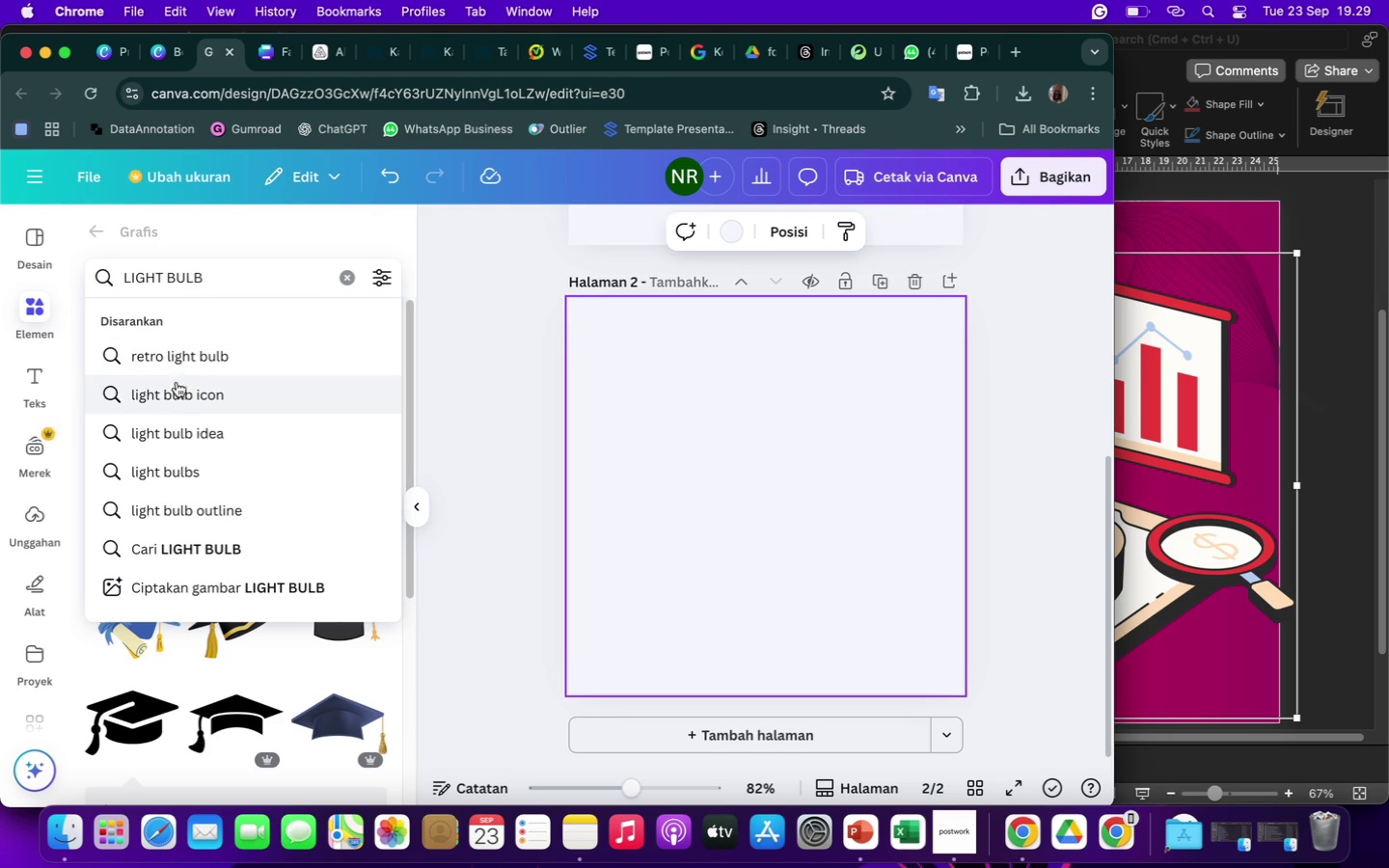 
left_click([193, 398])
 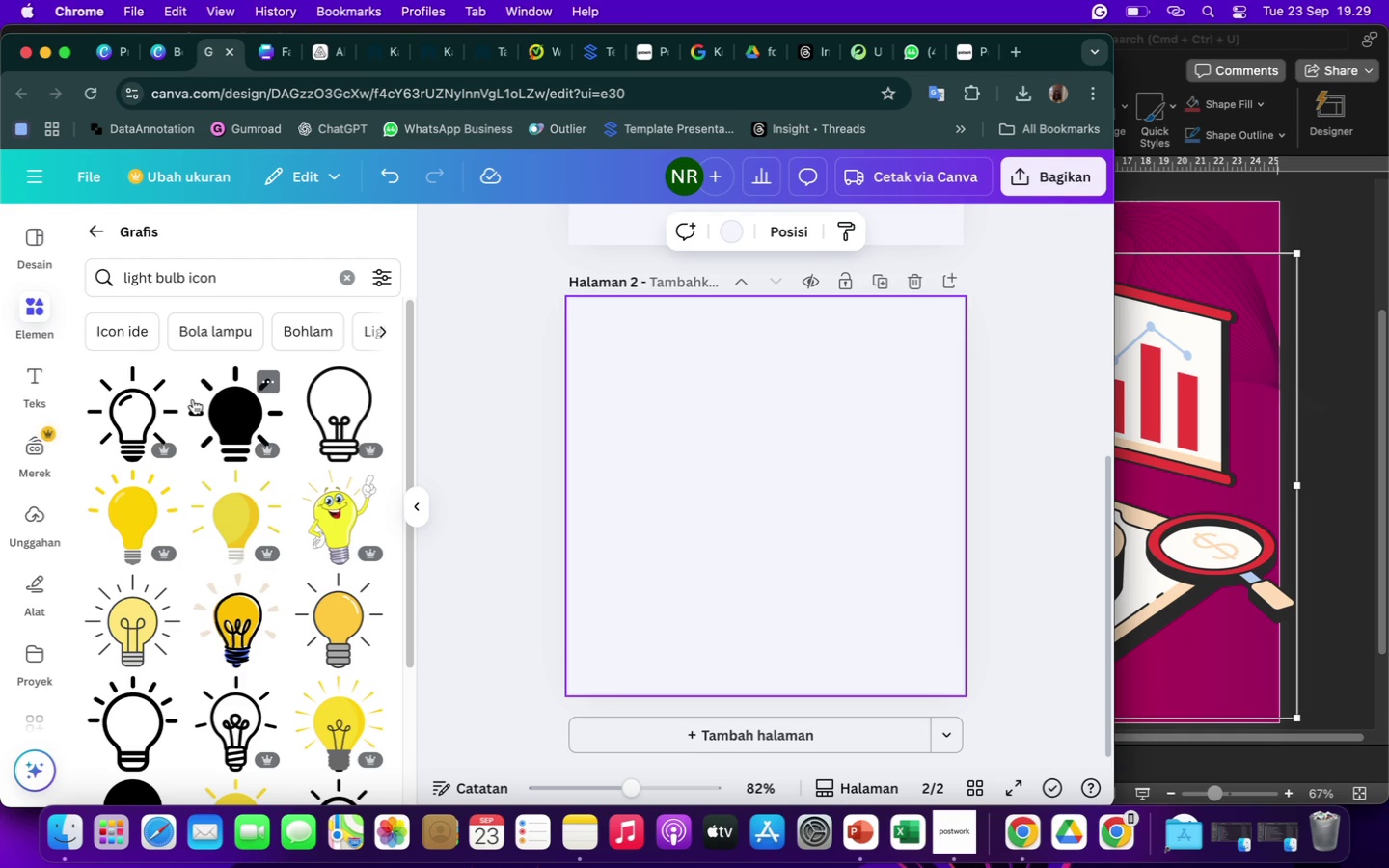 
wait(6.13)
 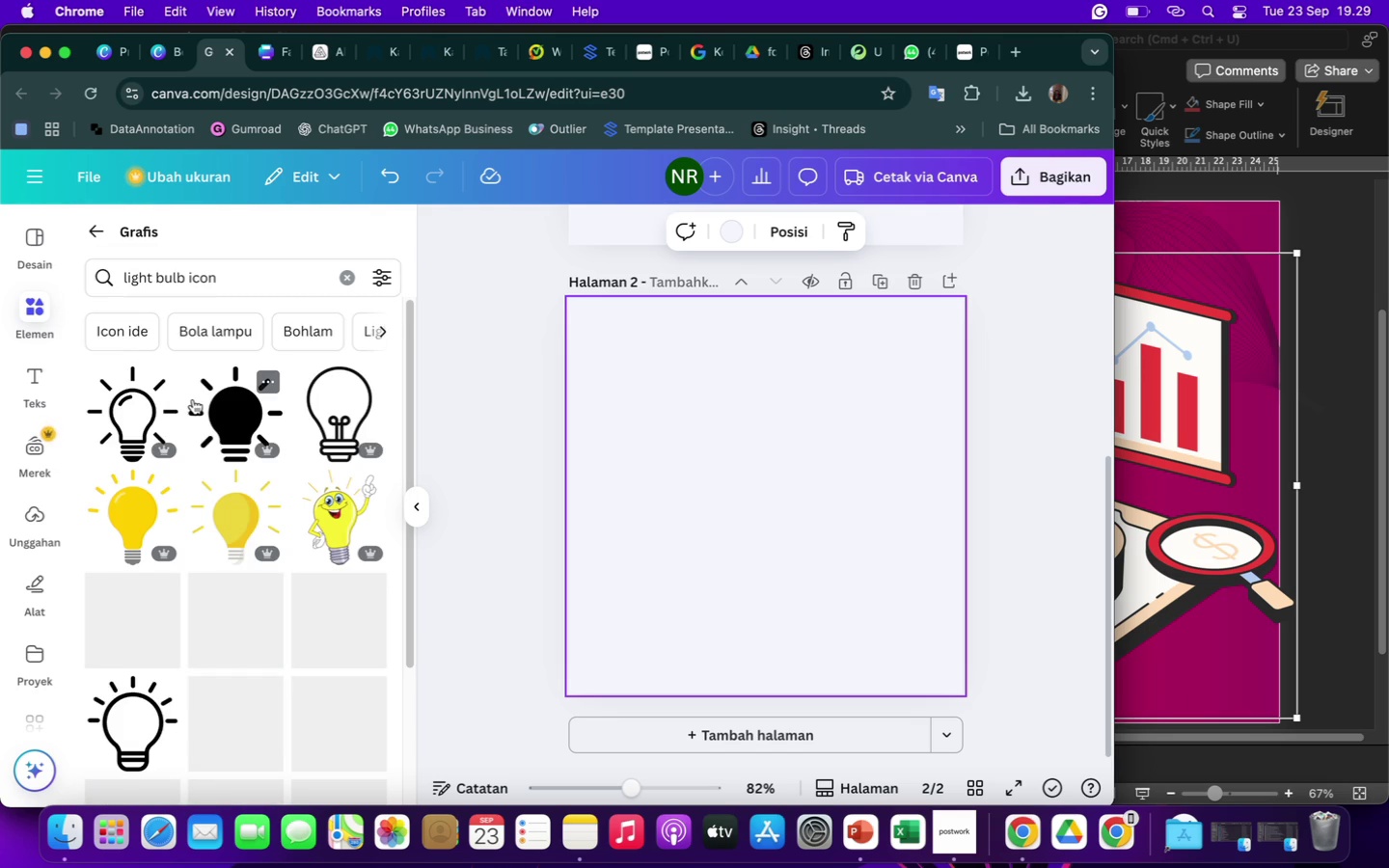 
mouse_move([276, 427])
 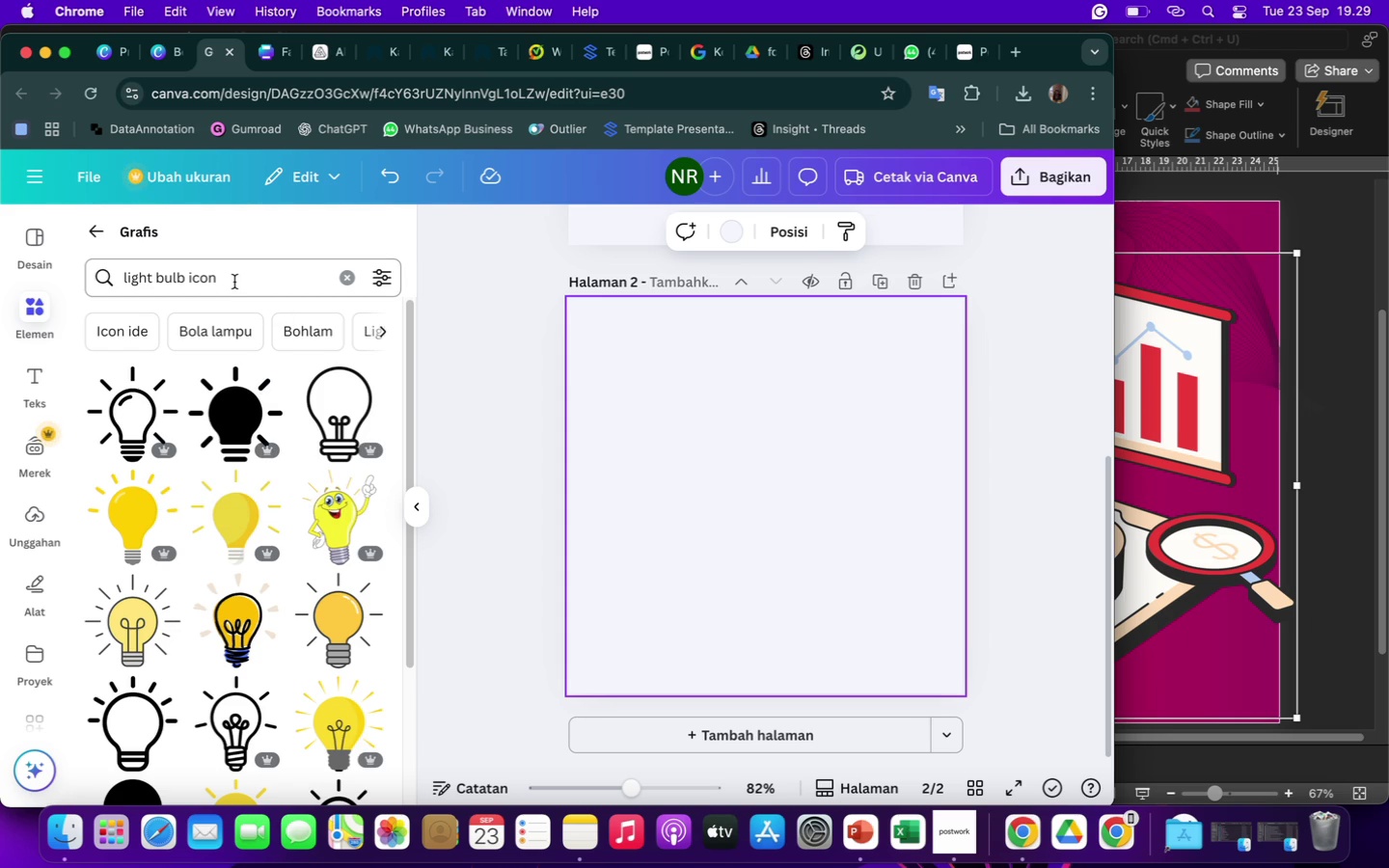 
scroll: coordinate [233, 420], scroll_direction: down, amount: 6.0
 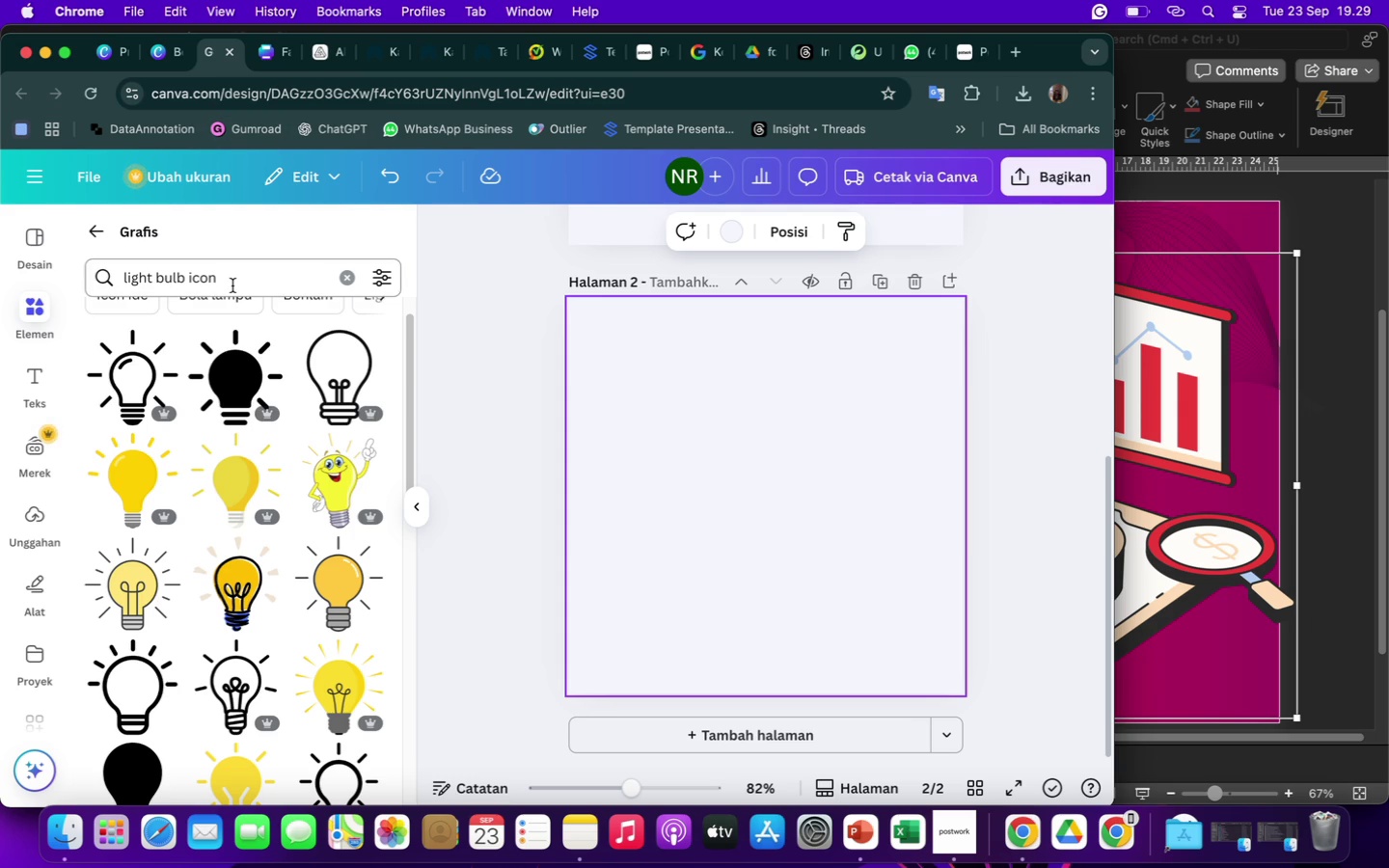 
left_click([232, 285])
 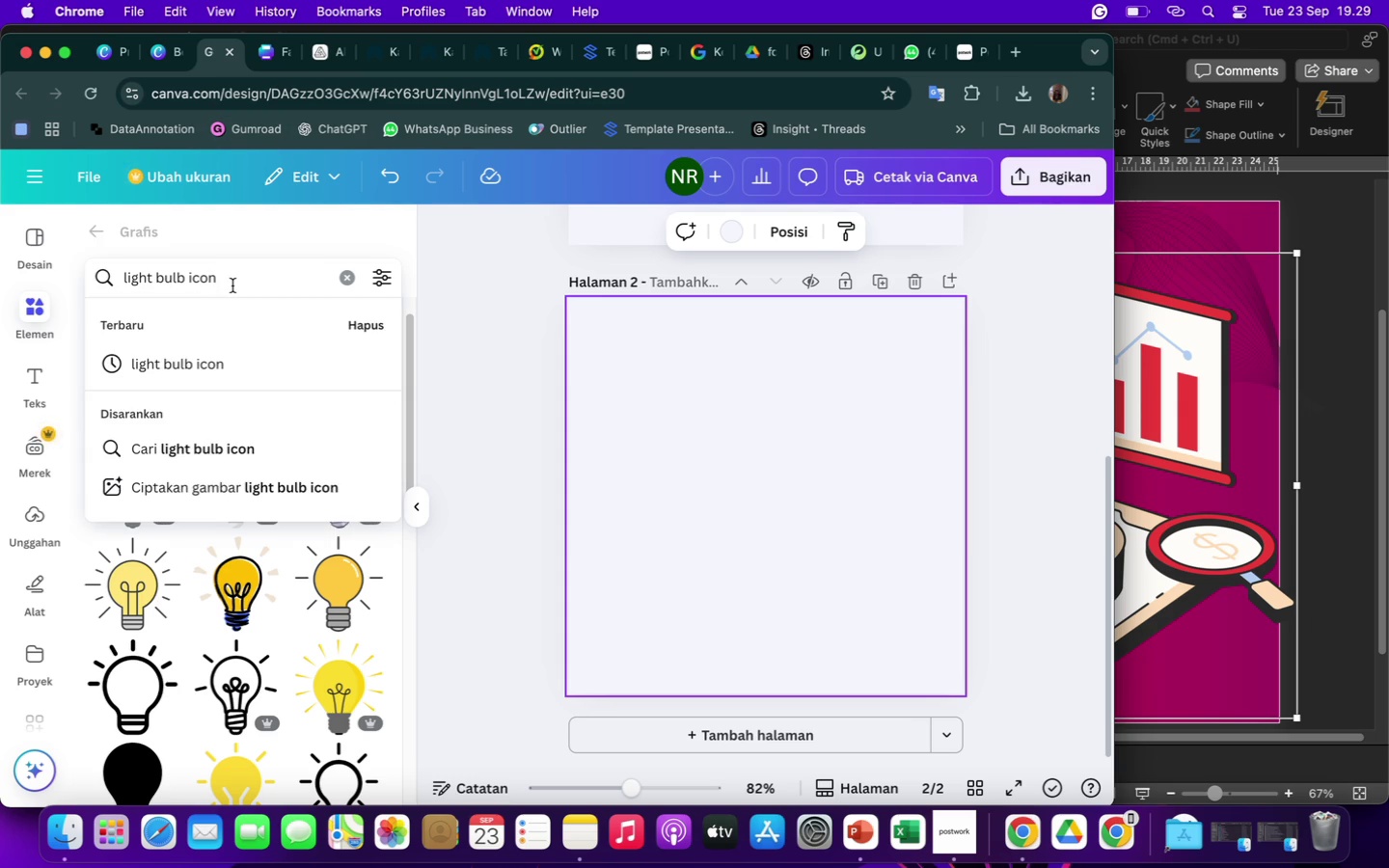 
type( - GEAR ILUSSTRATION IDE DAN INOVASI)
 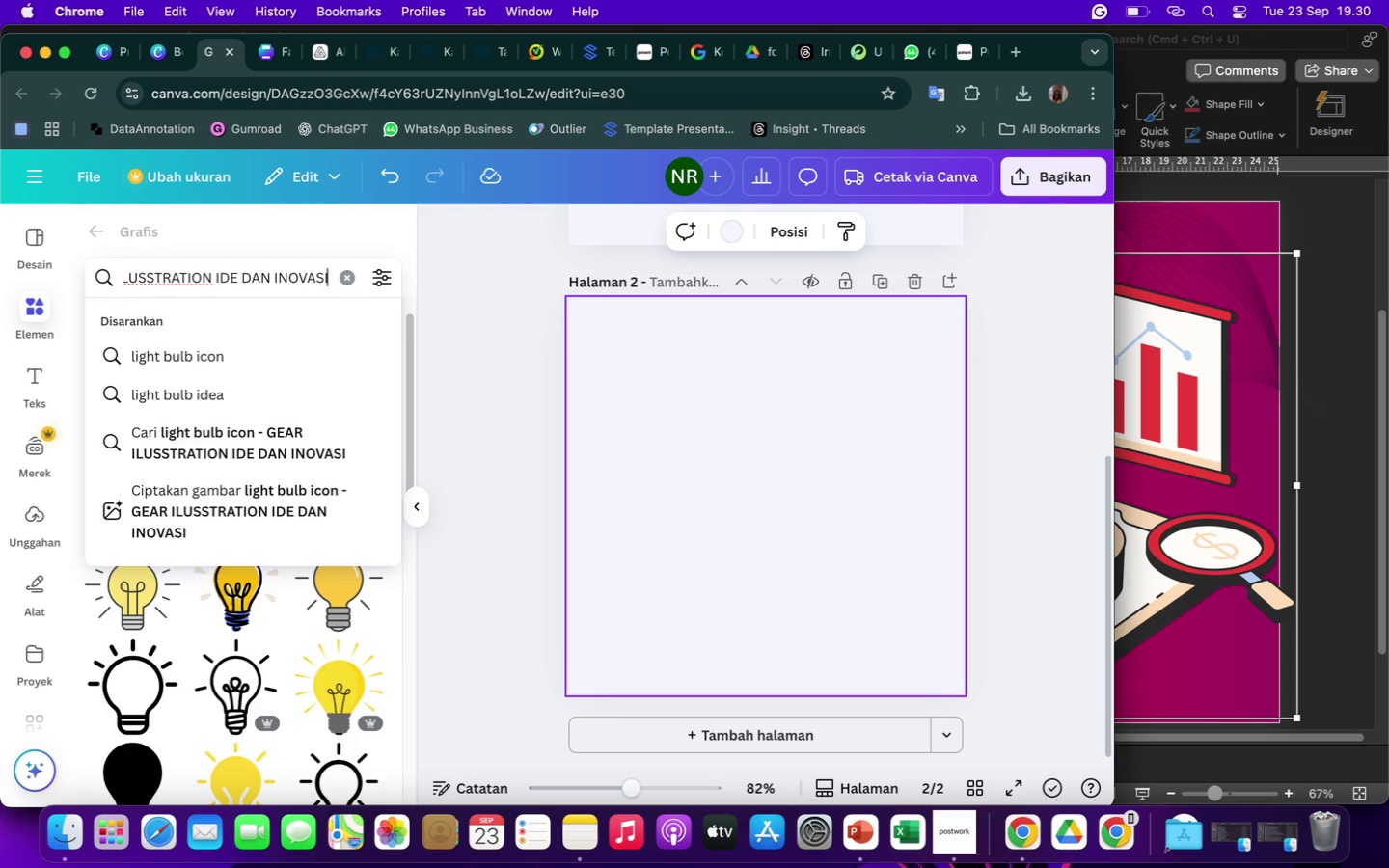 
key(Enter)
 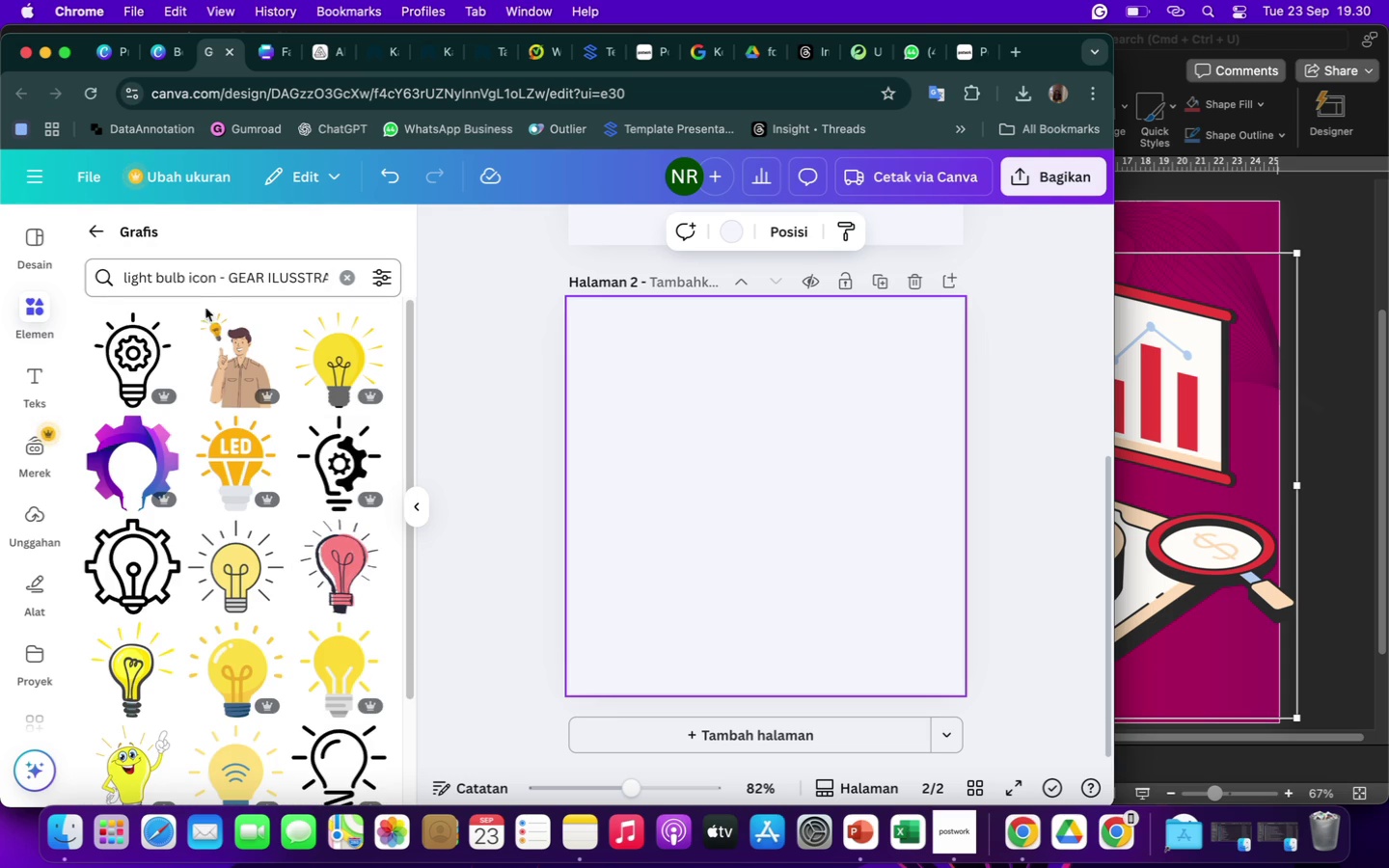 
scroll: coordinate [241, 638], scroll_direction: down, amount: 97.0
 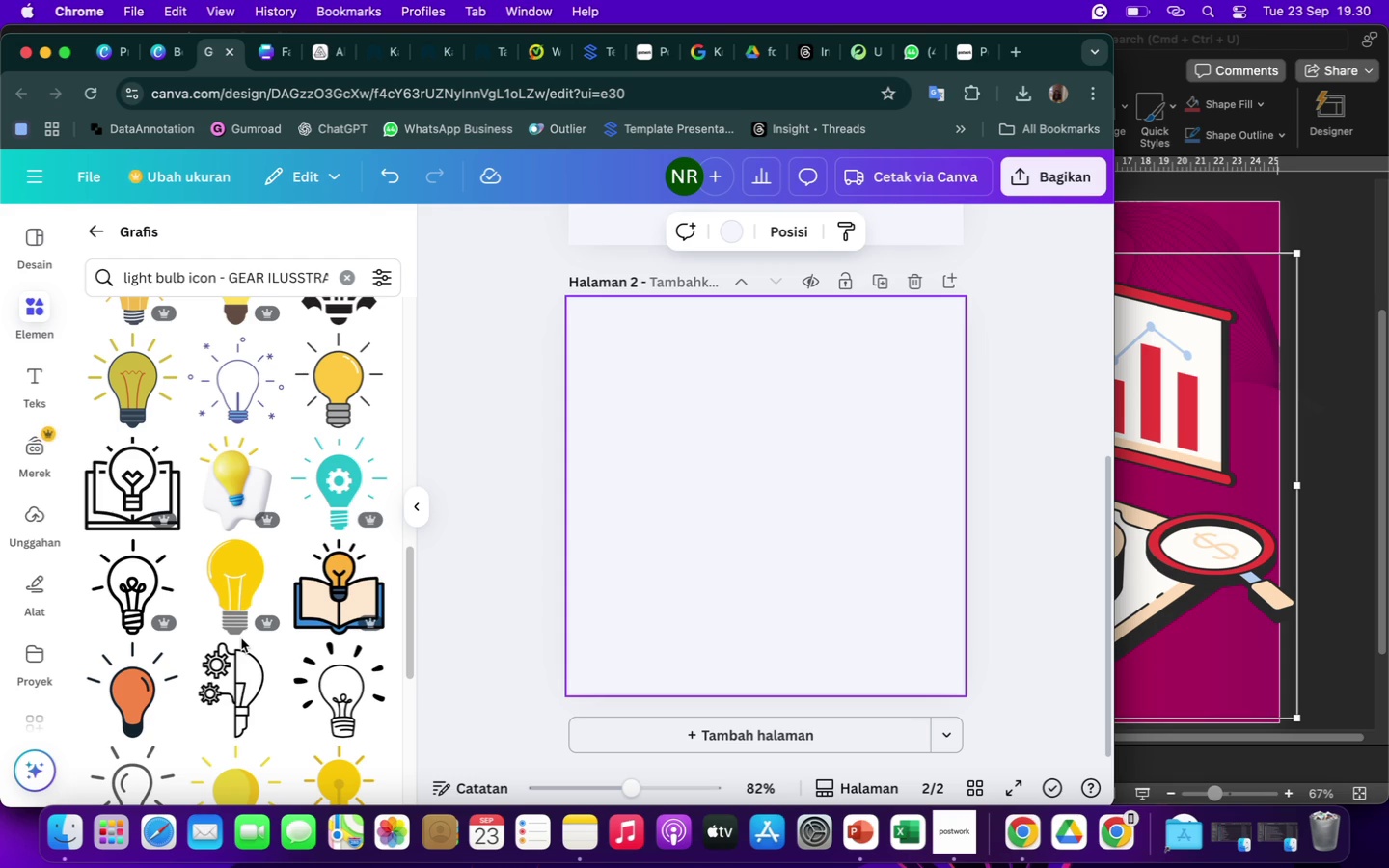 
wait(6.6)
 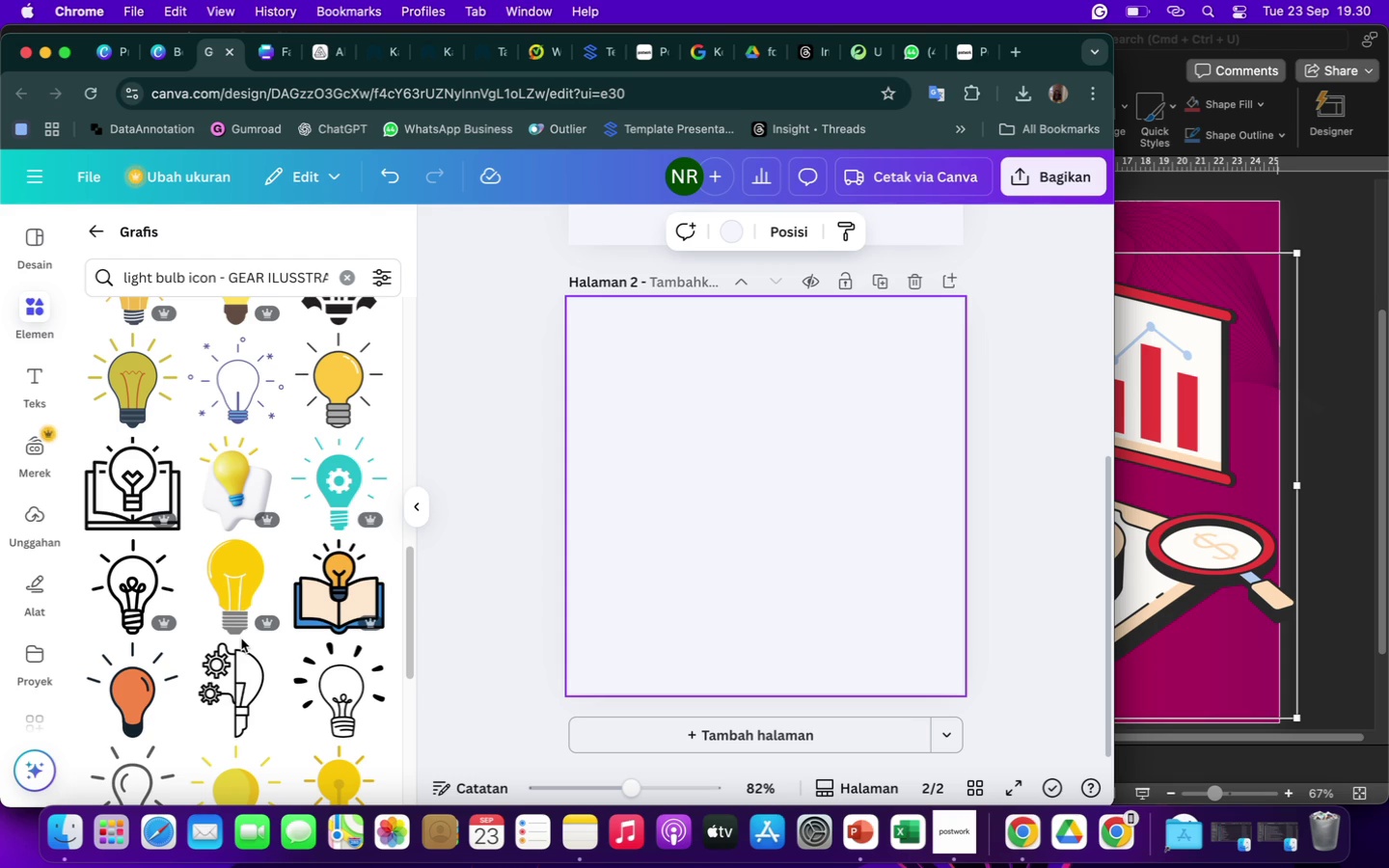 
scroll: coordinate [241, 638], scroll_direction: down, amount: 43.0
 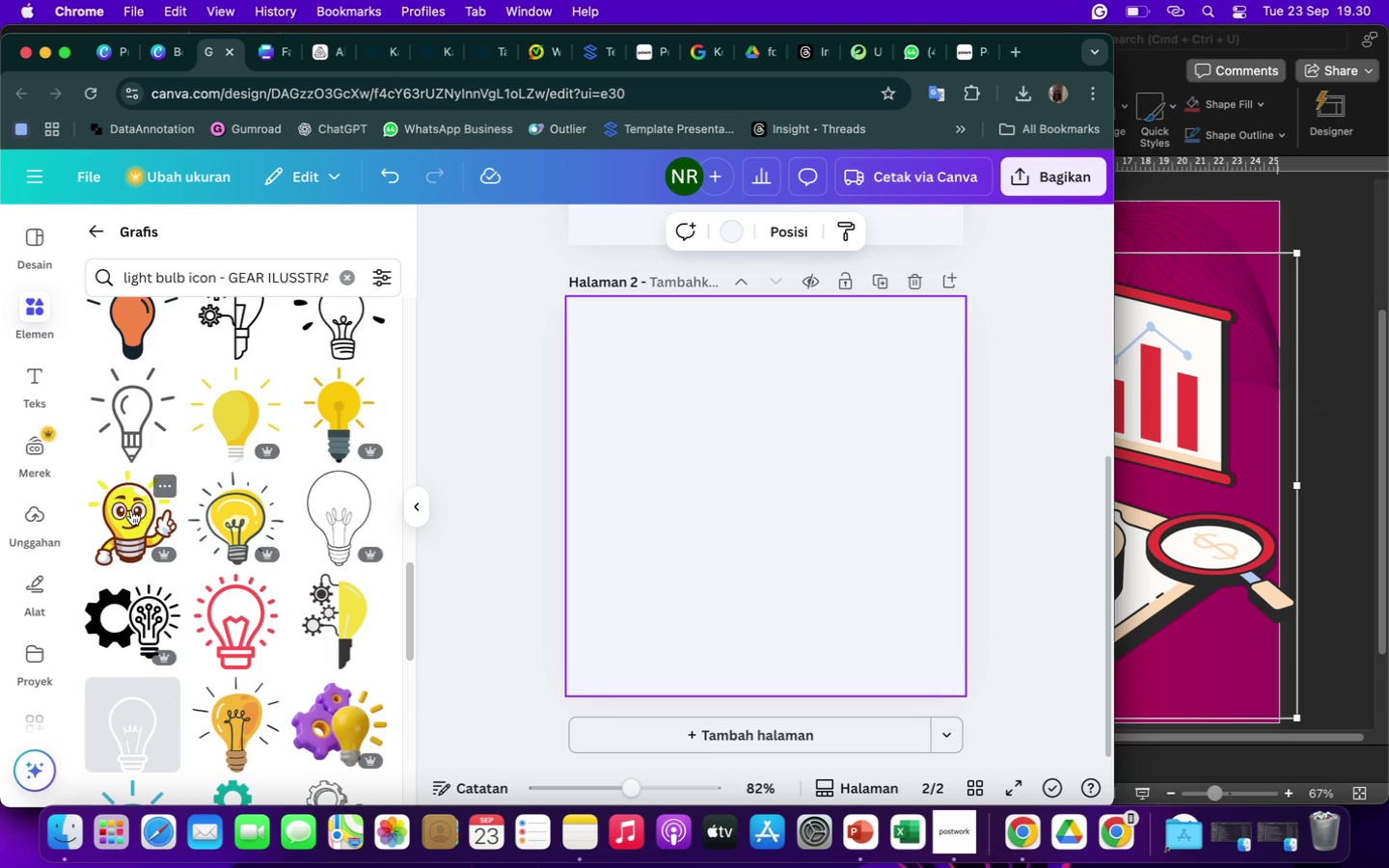 
left_click([131, 510])
 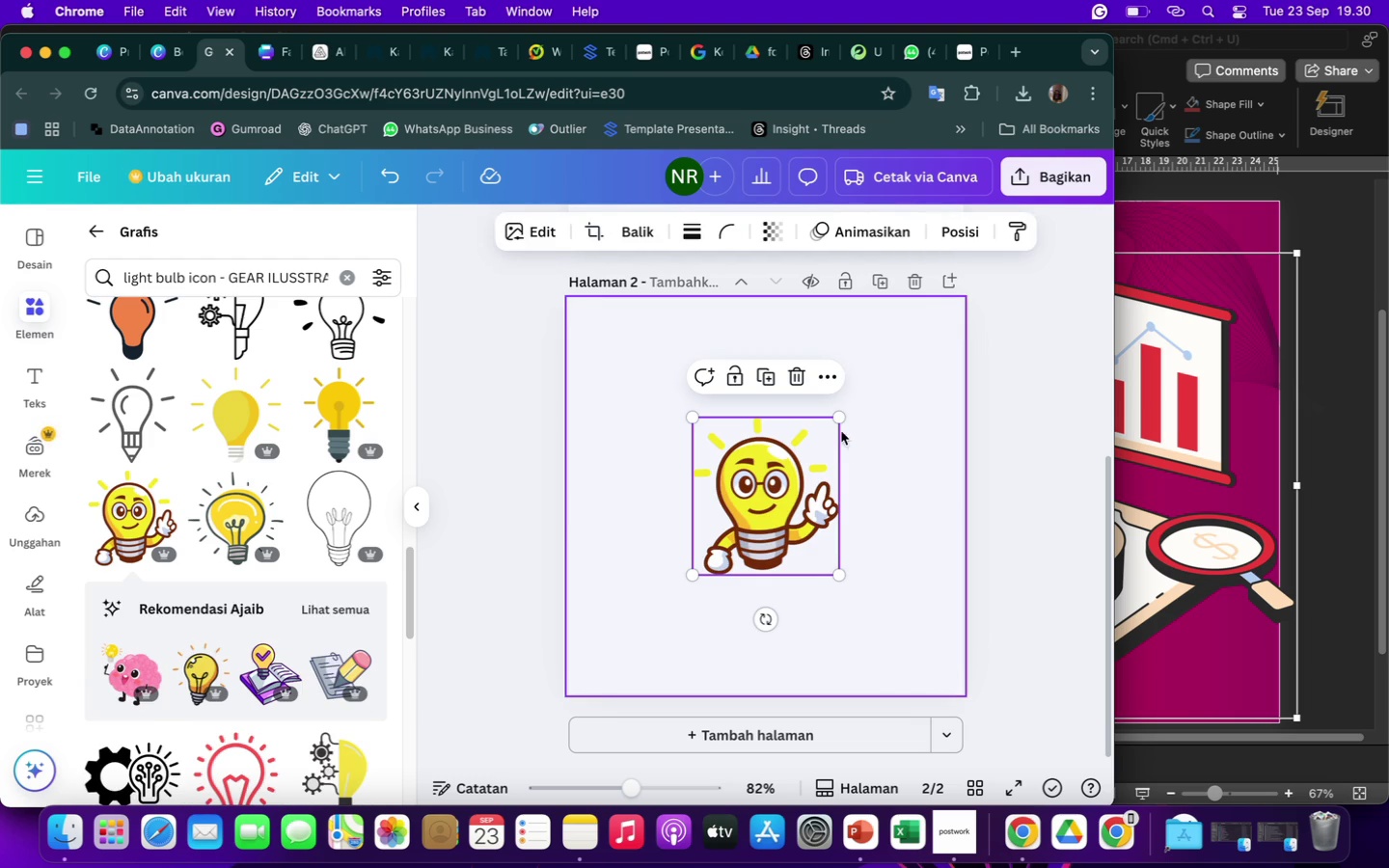 
left_click_drag(start_coordinate=[835, 418], to_coordinate=[869, 384])
 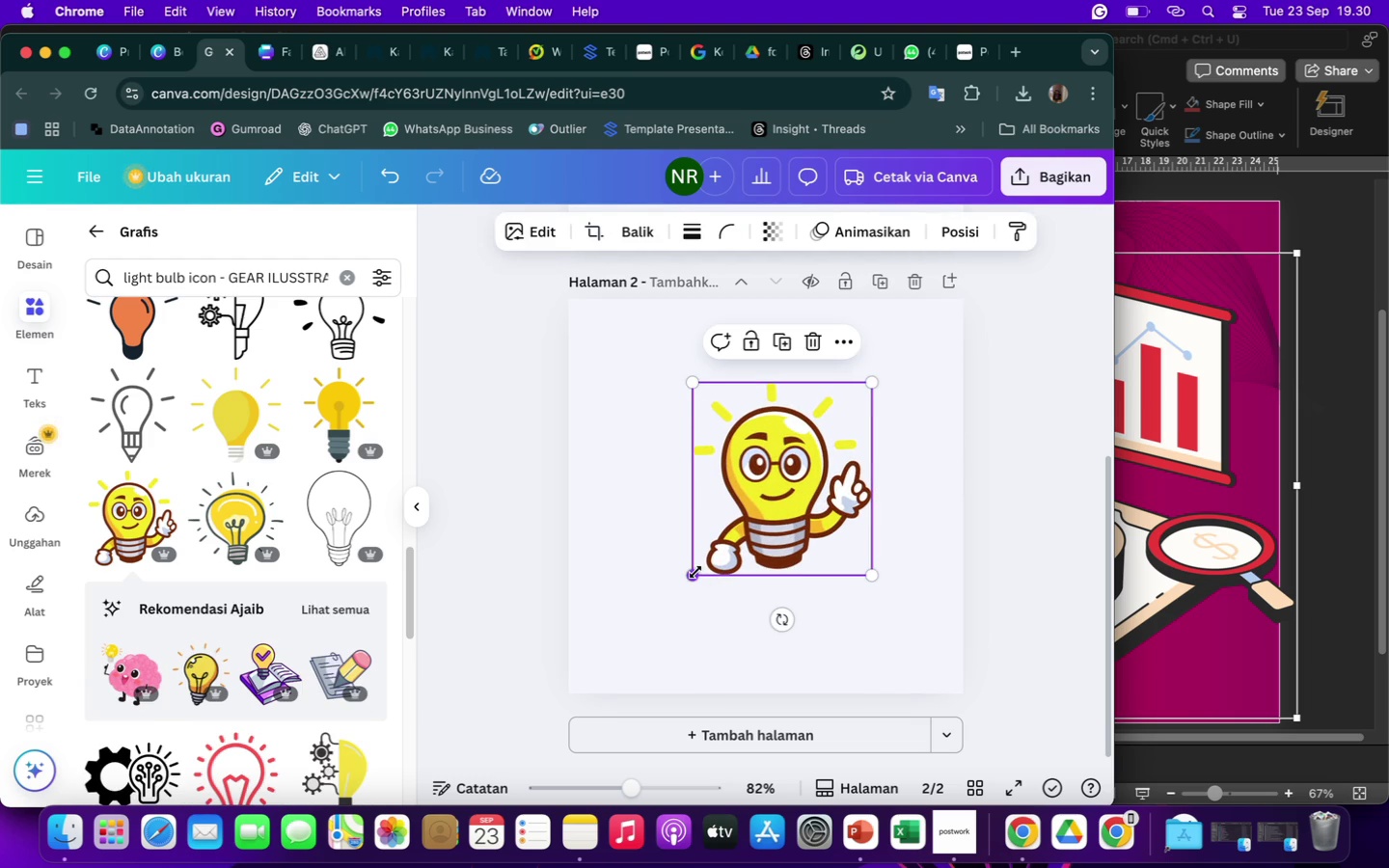 
left_click_drag(start_coordinate=[695, 572], to_coordinate=[679, 589])
 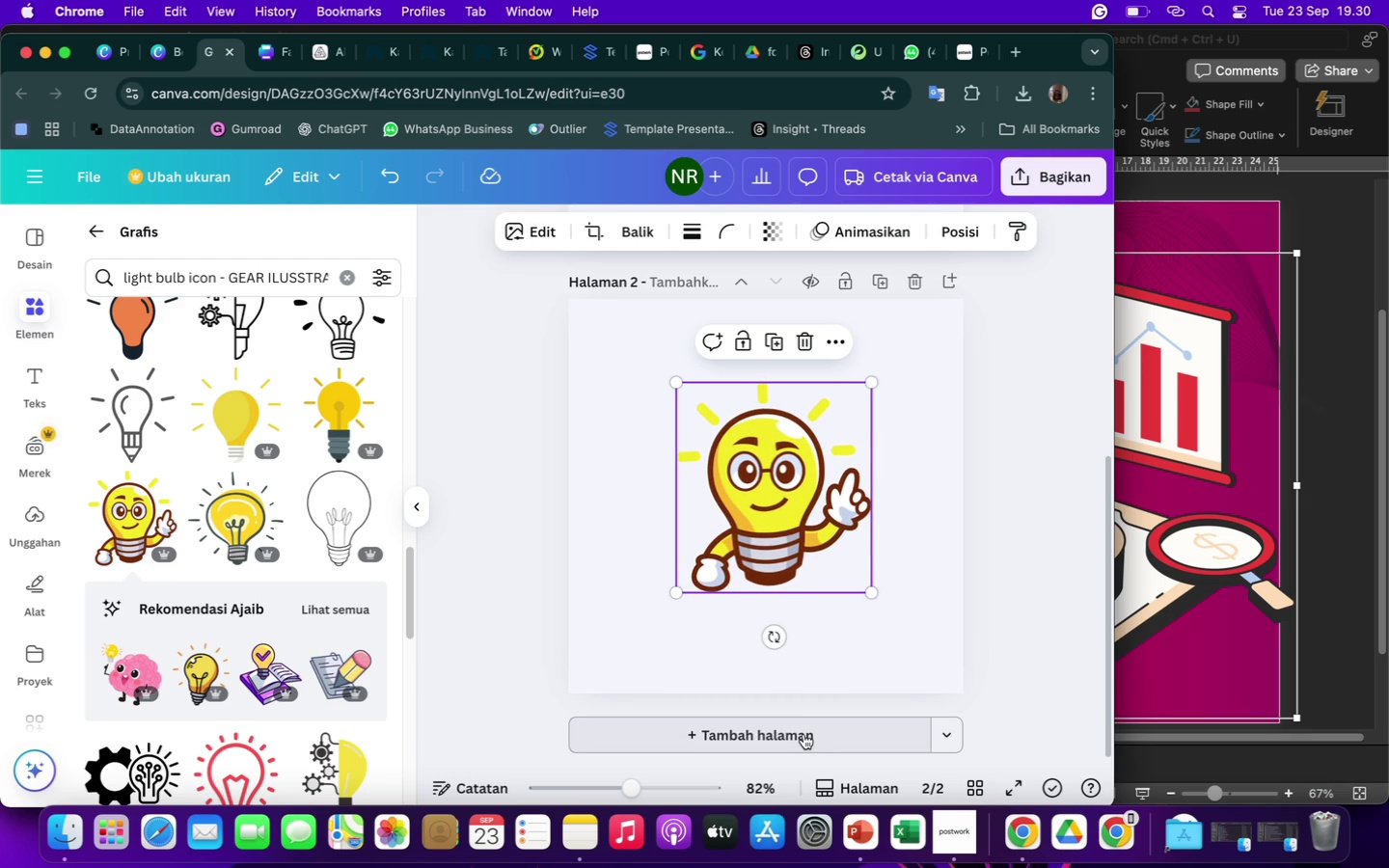 
left_click([803, 734])
 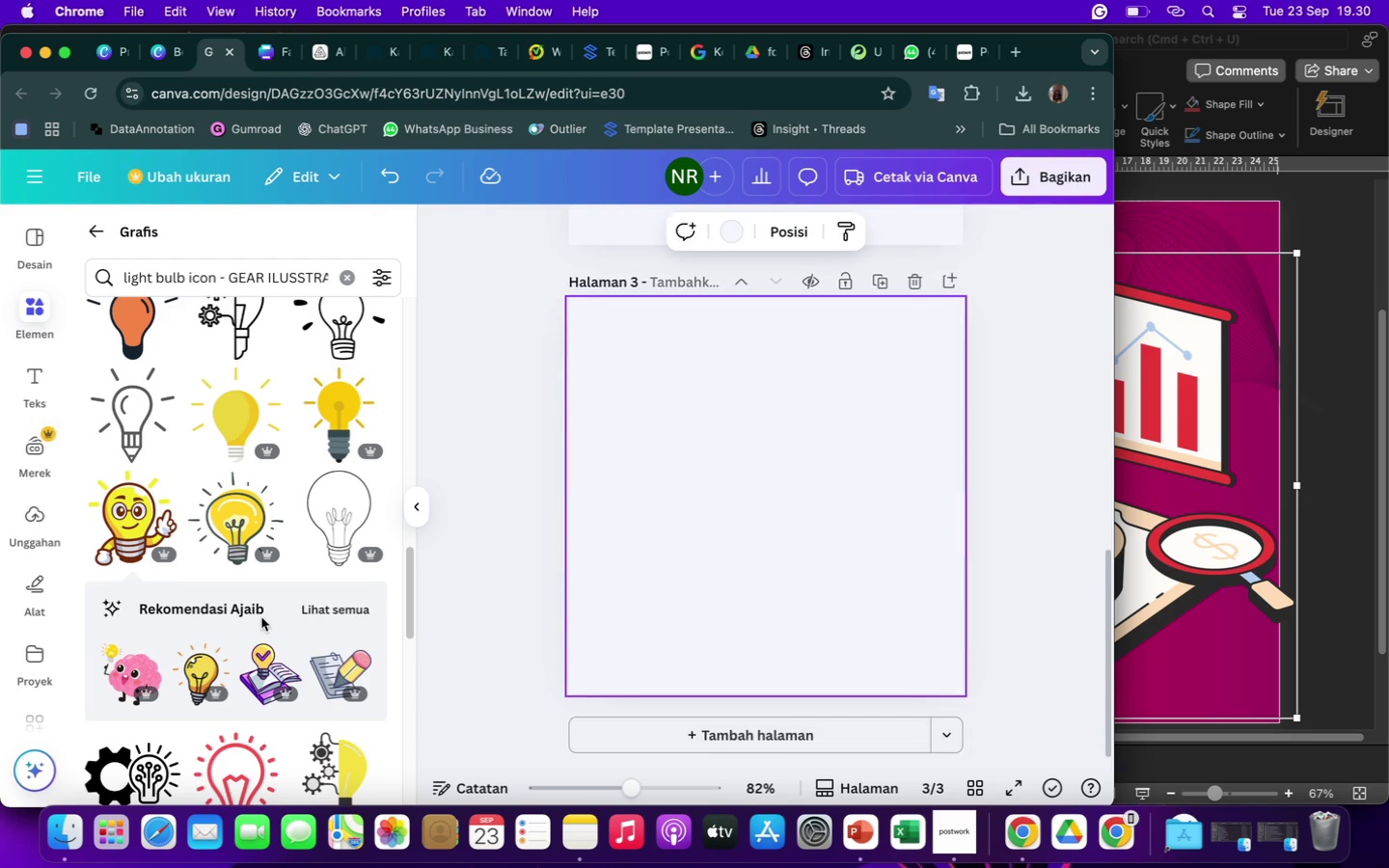 
scroll: coordinate [252, 641], scroll_direction: down, amount: 21.0
 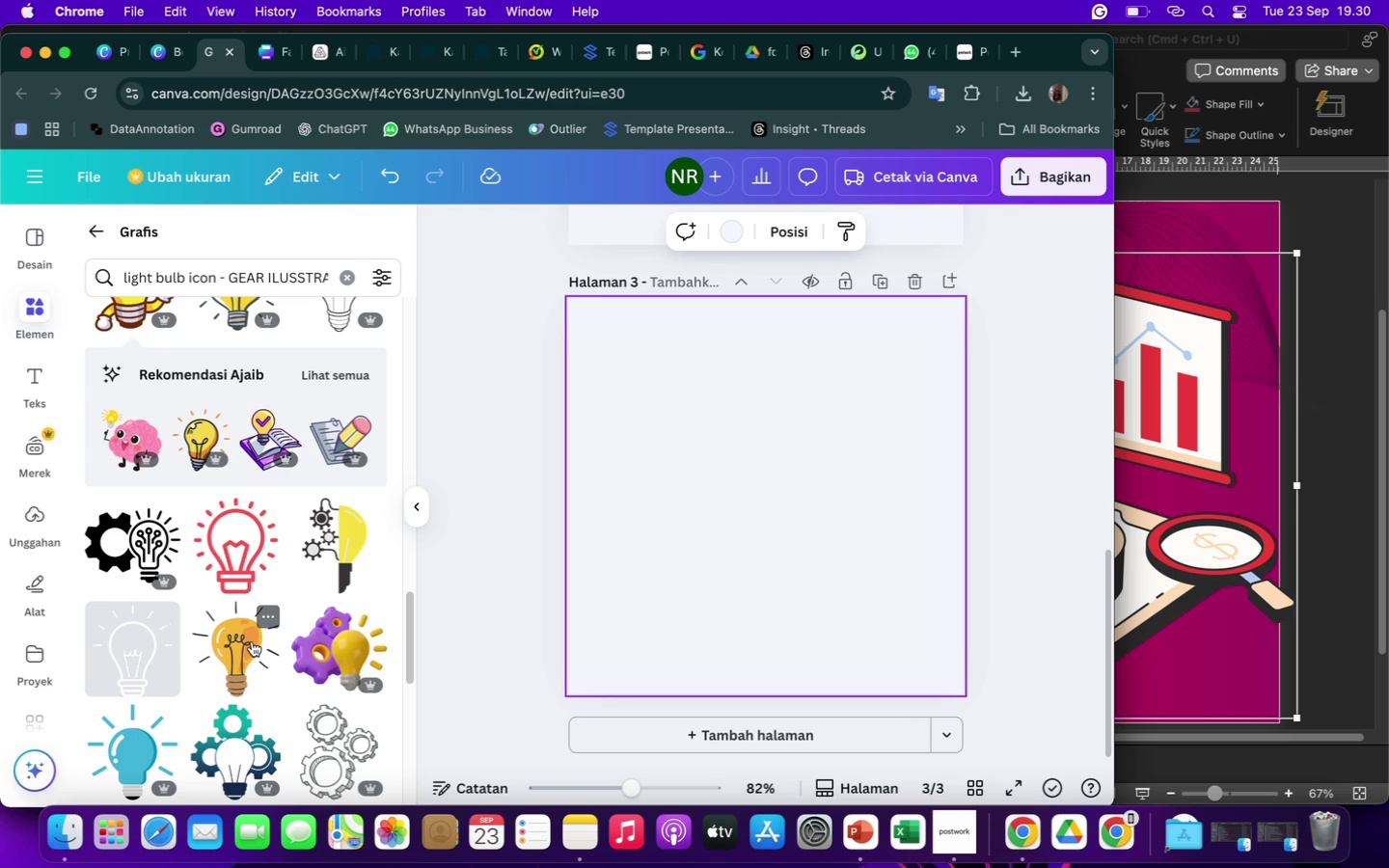 
wait(10.2)
 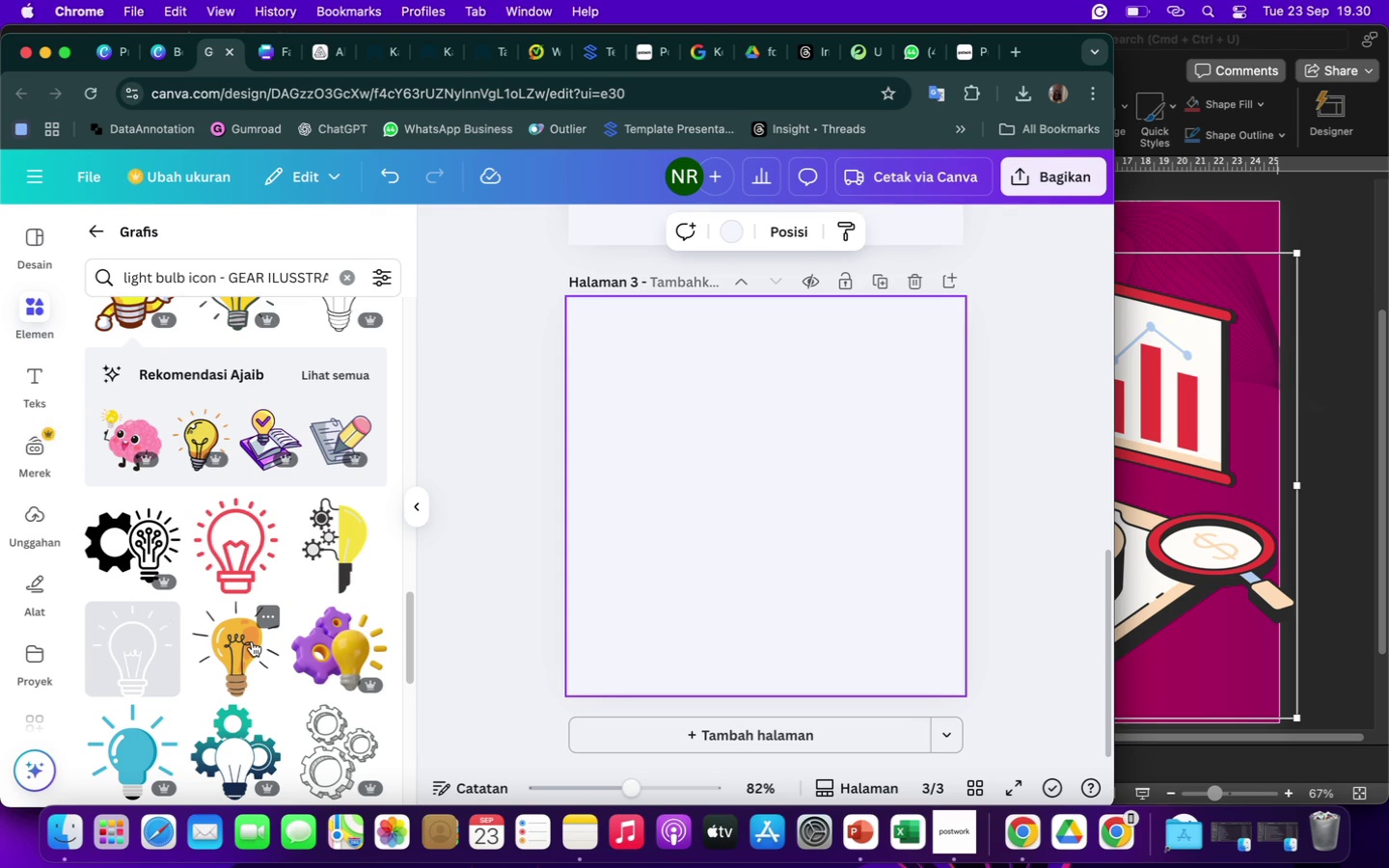 
scroll: coordinate [239, 455], scroll_direction: up, amount: 277.0
 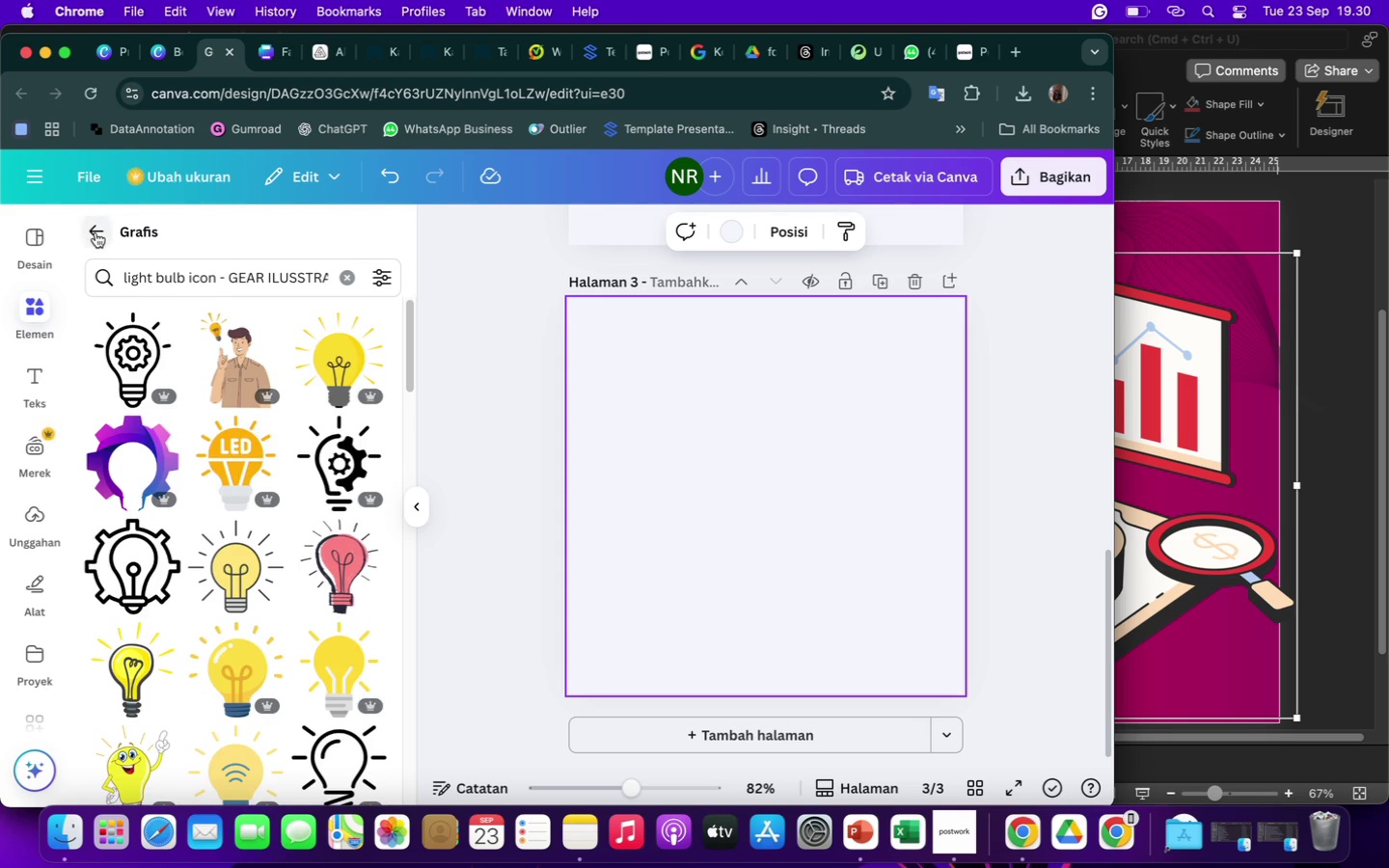 
left_click([95, 232])
 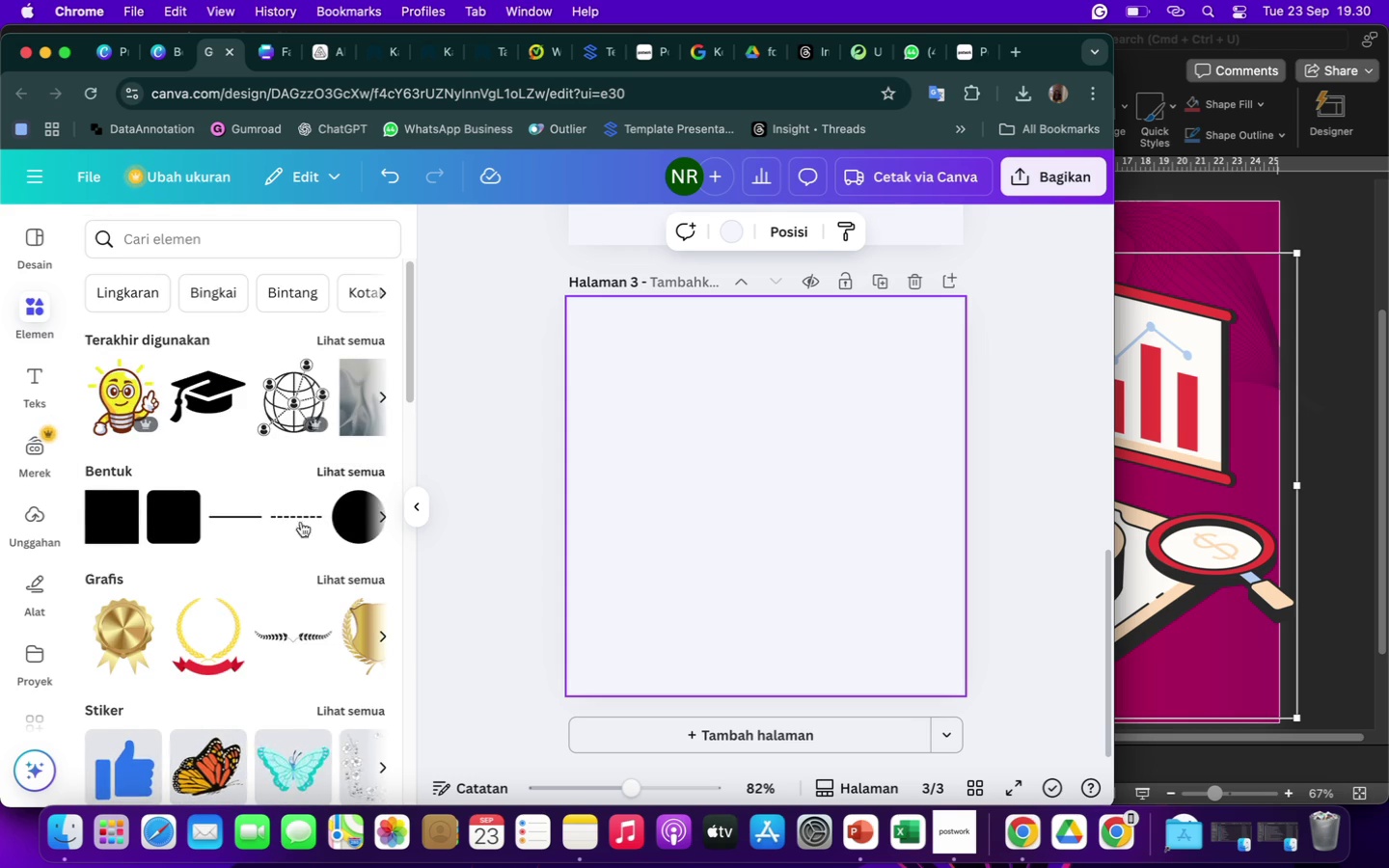 
scroll: coordinate [304, 562], scroll_direction: down, amount: 22.0
 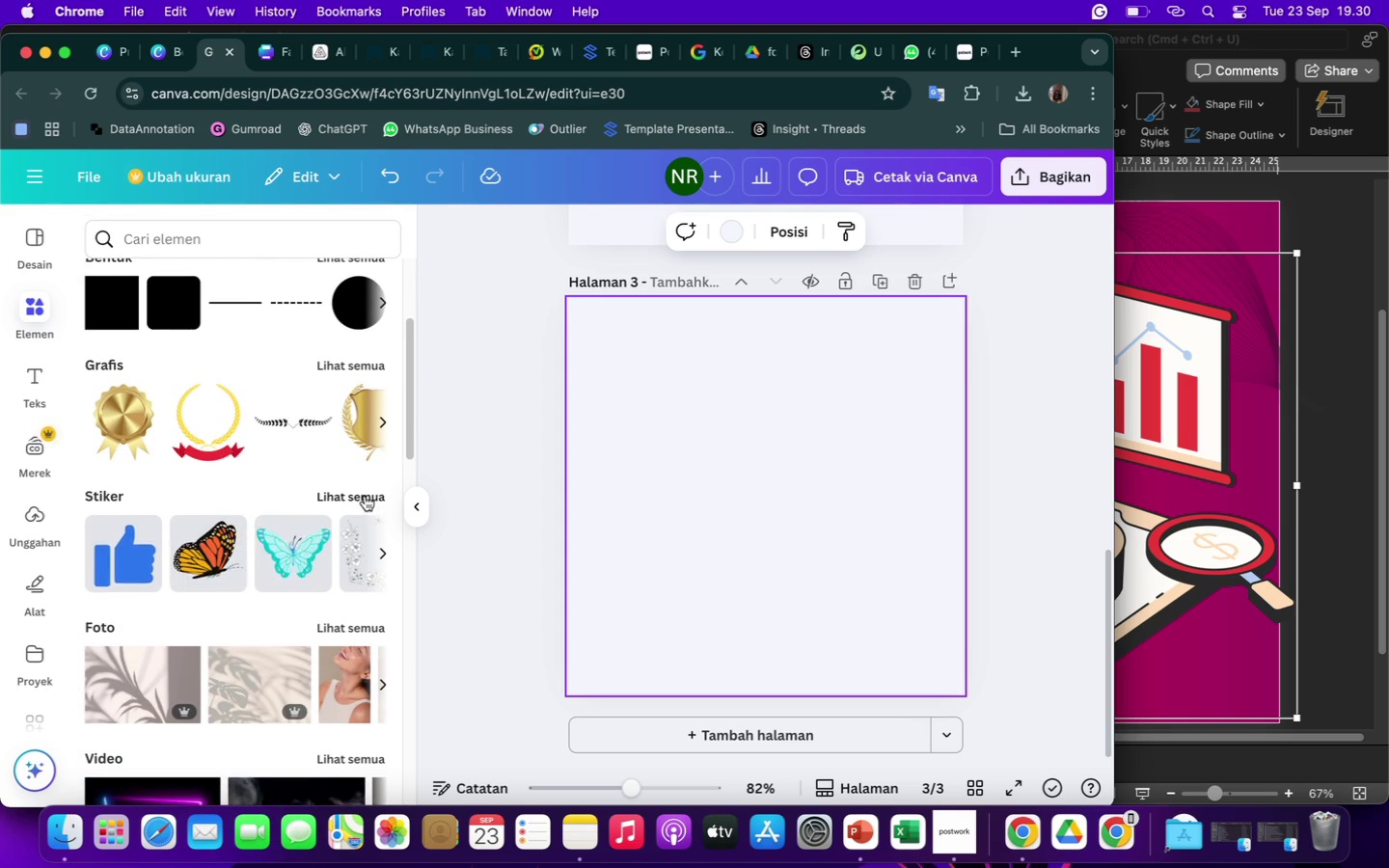 
left_click([365, 496])
 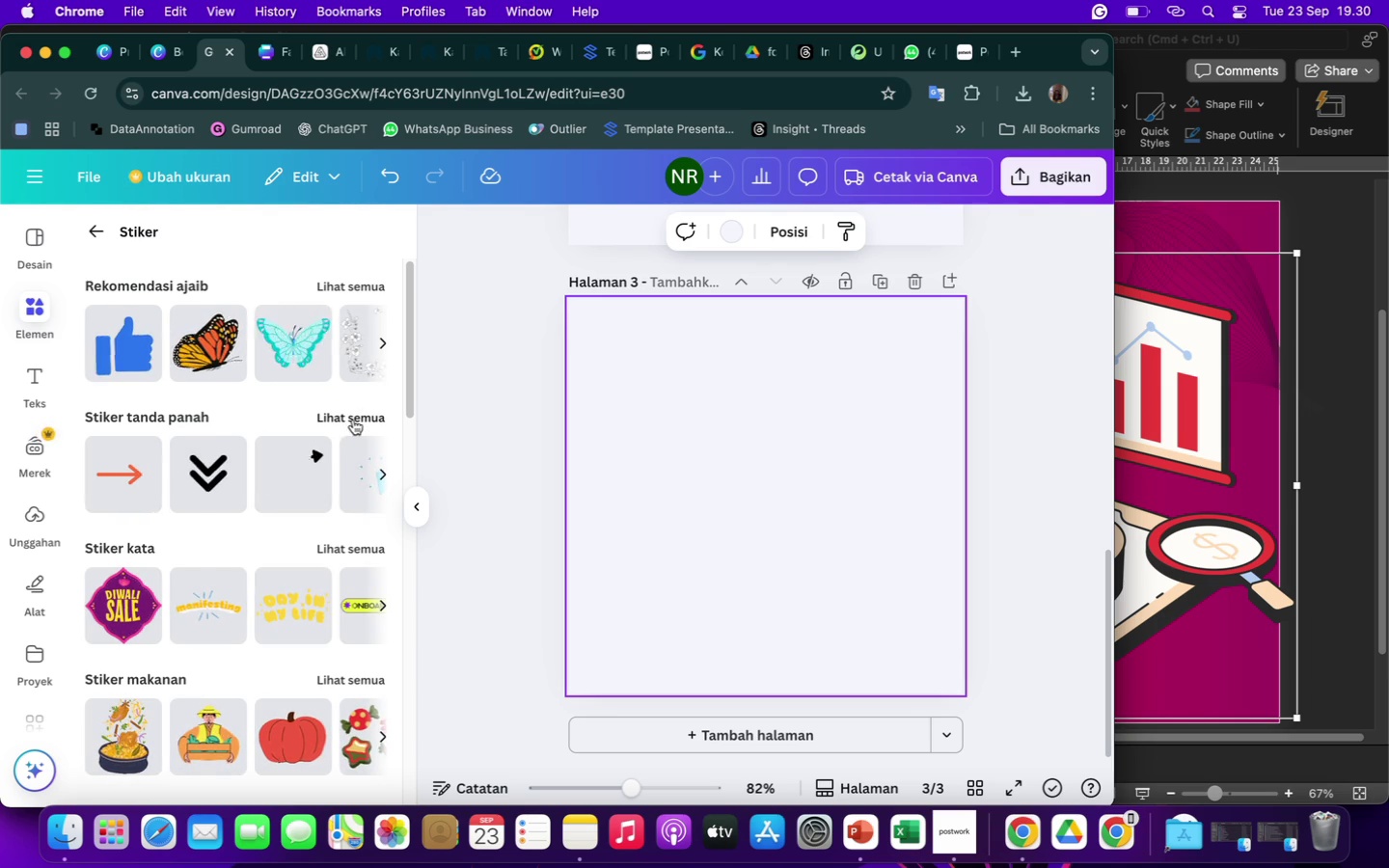 
wait(8.01)
 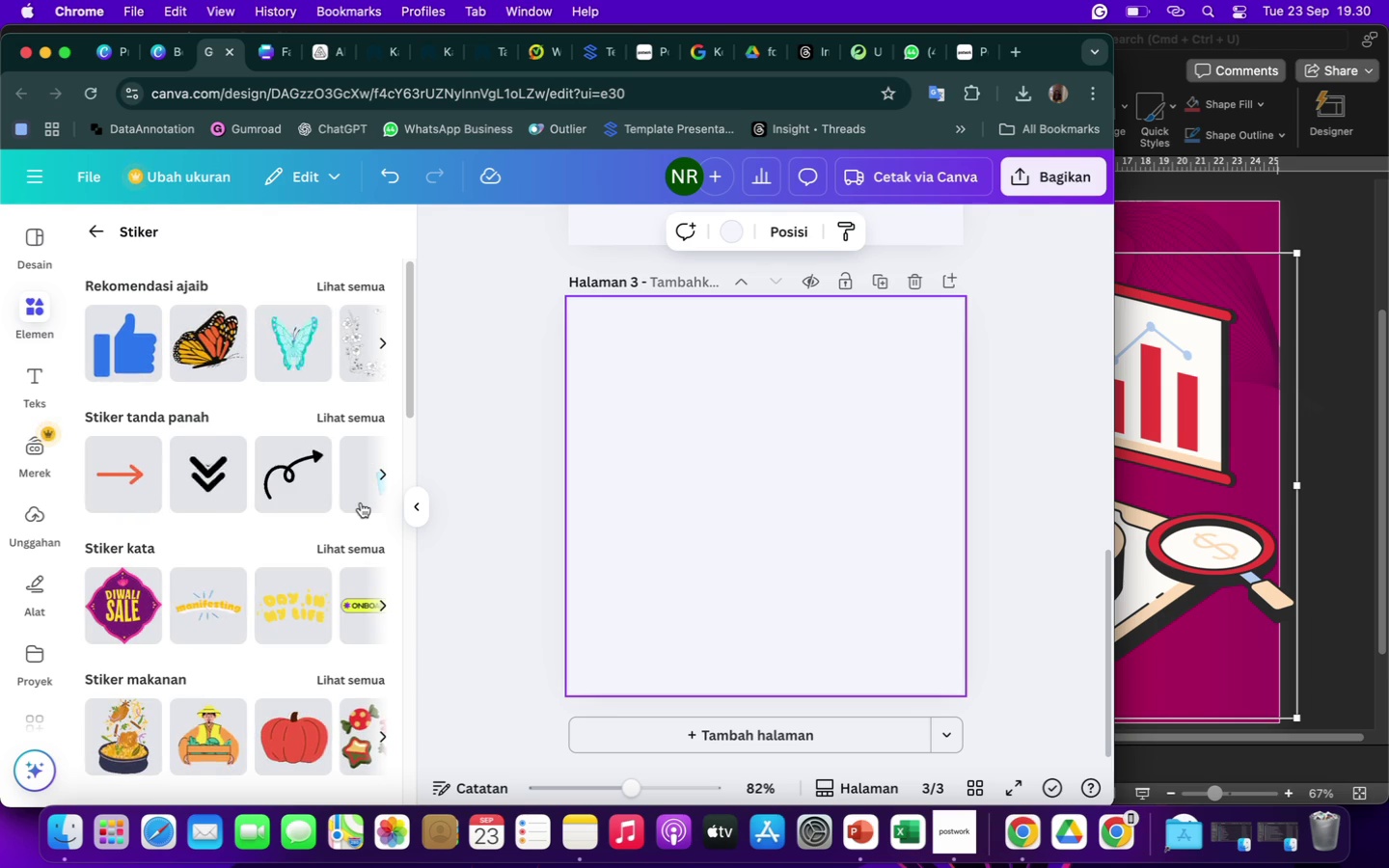 
scroll: coordinate [286, 616], scroll_direction: down, amount: 81.0
 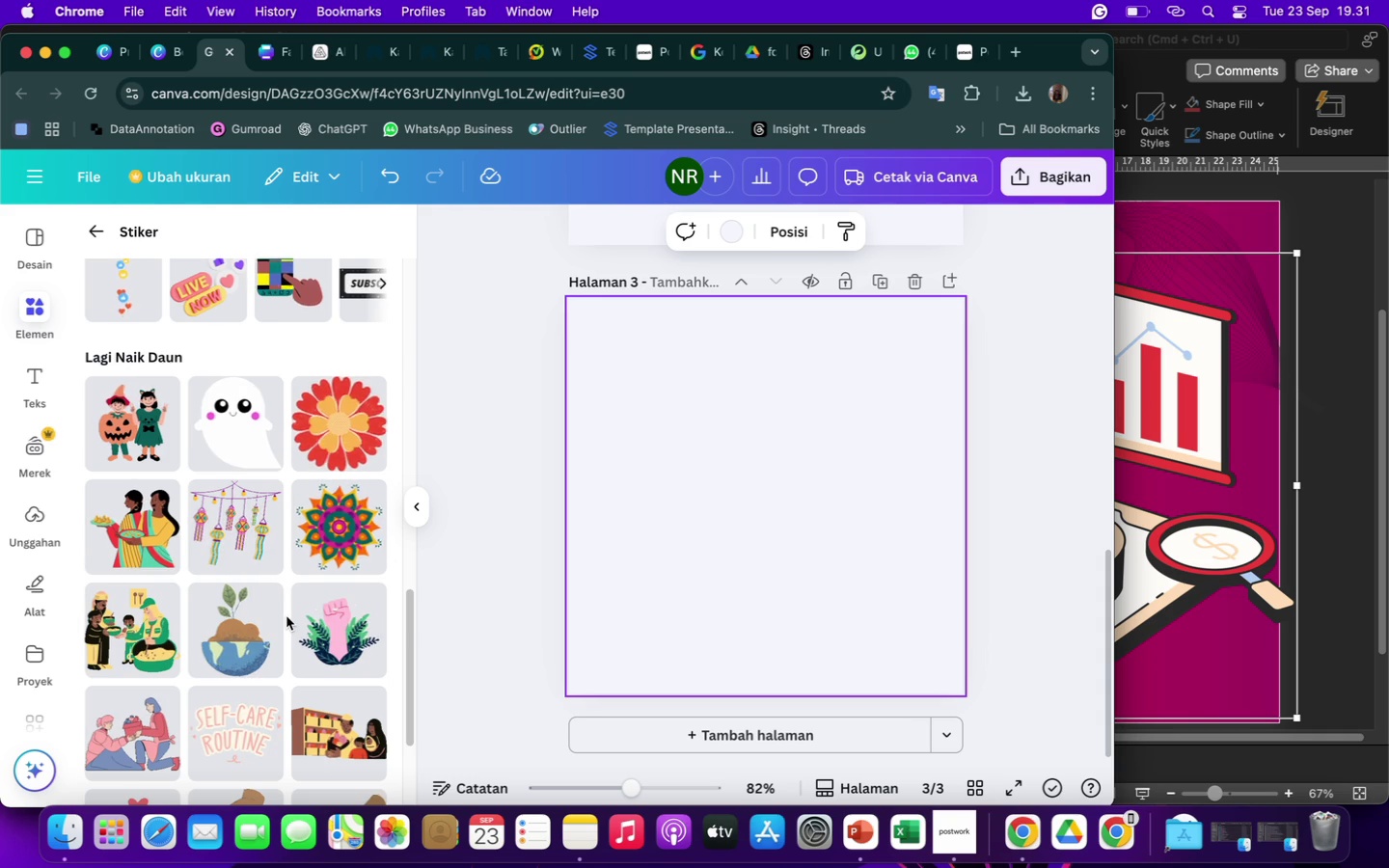 
wait(5.37)
 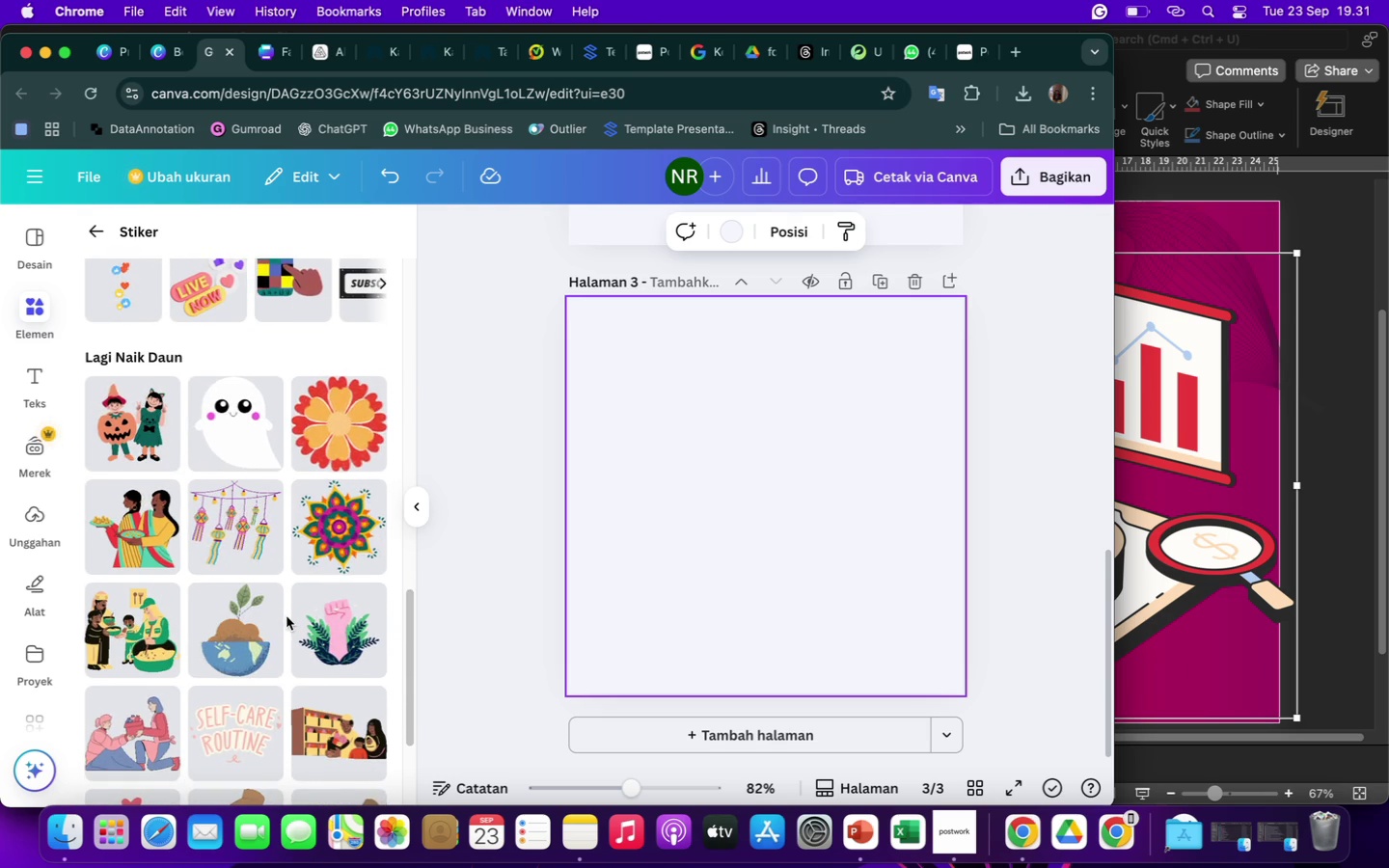 
scroll: coordinate [247, 674], scroll_direction: down, amount: 59.0
 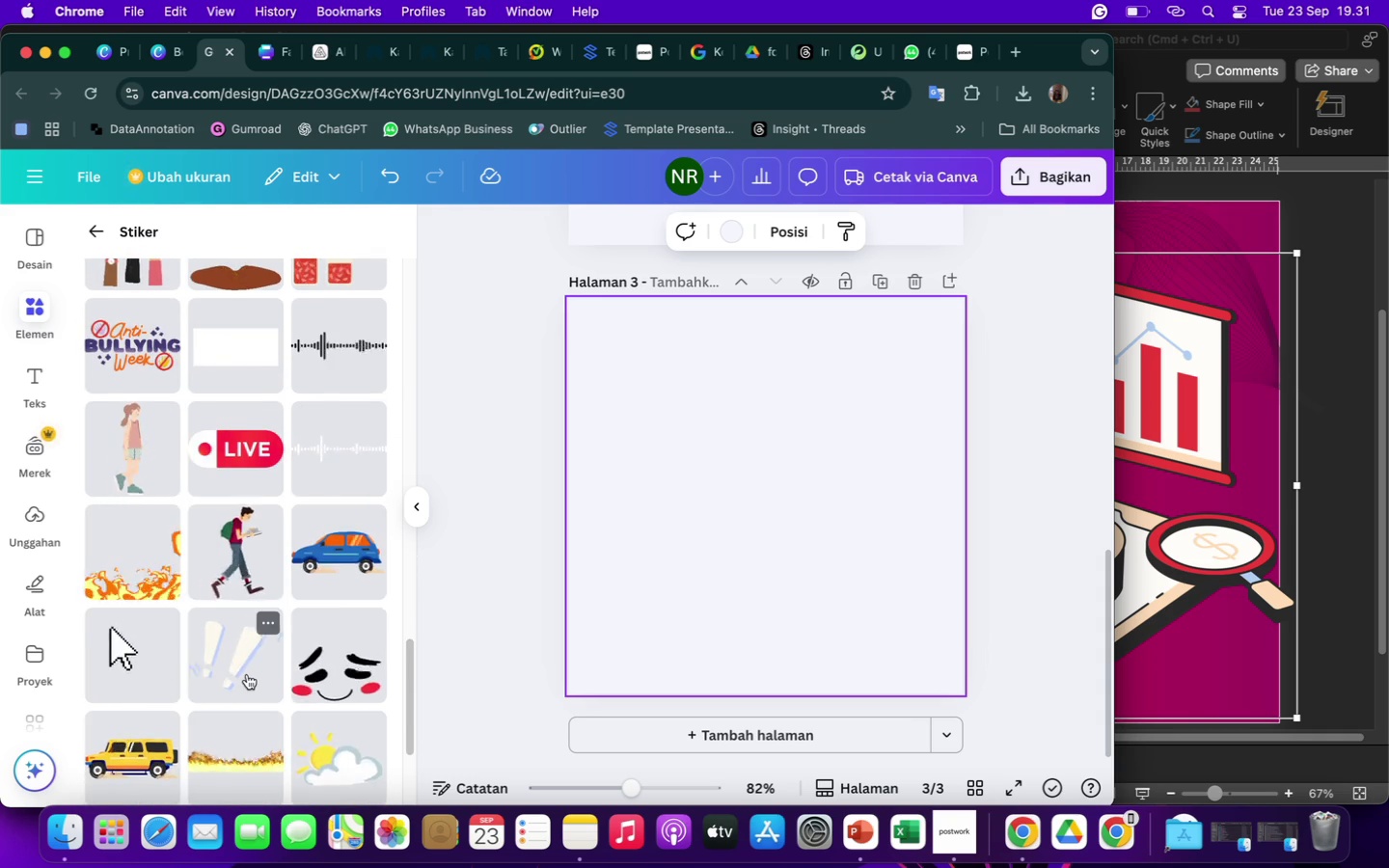 
scroll: coordinate [247, 674], scroll_direction: up, amount: 204.0
 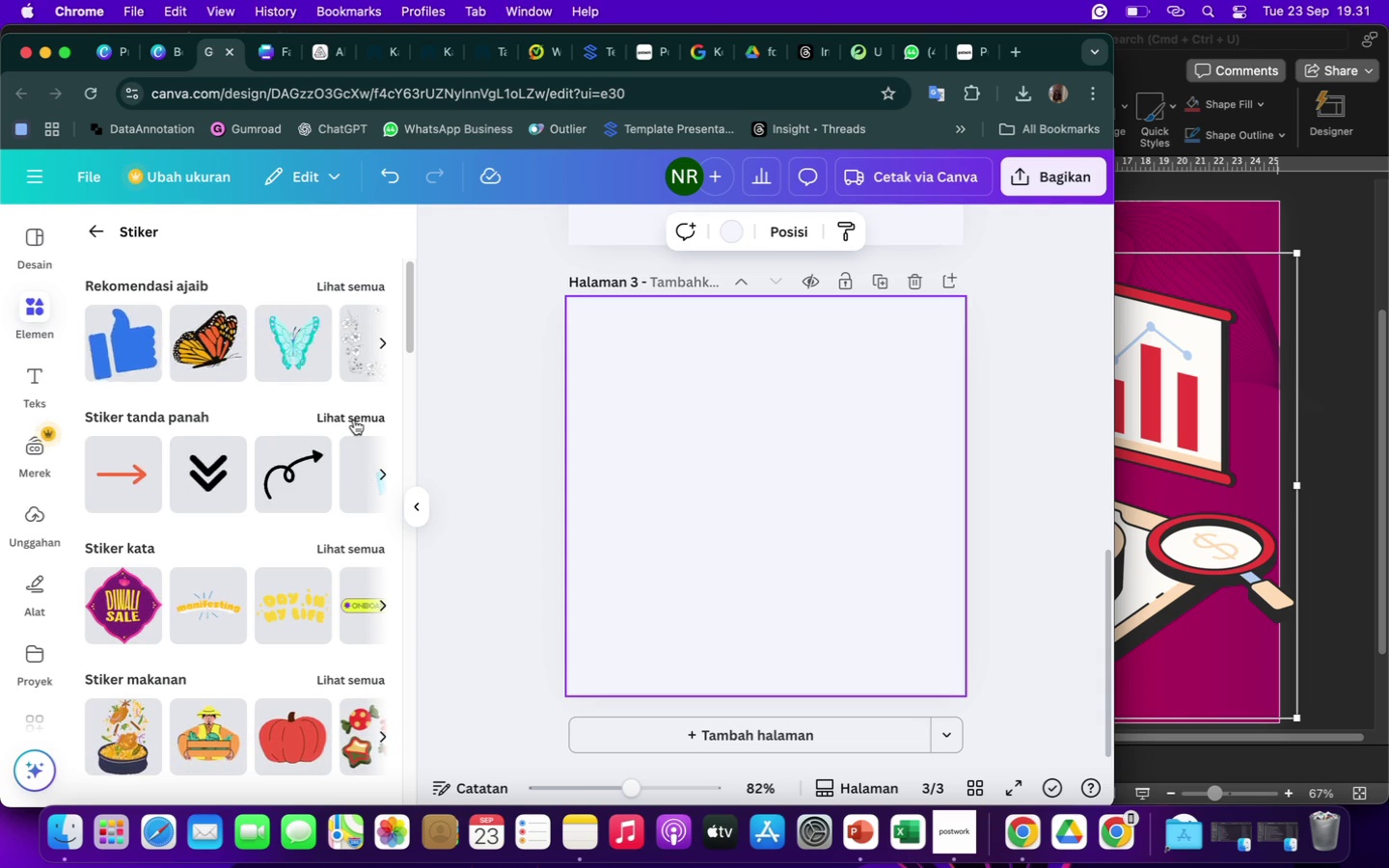 
wait(5.87)
 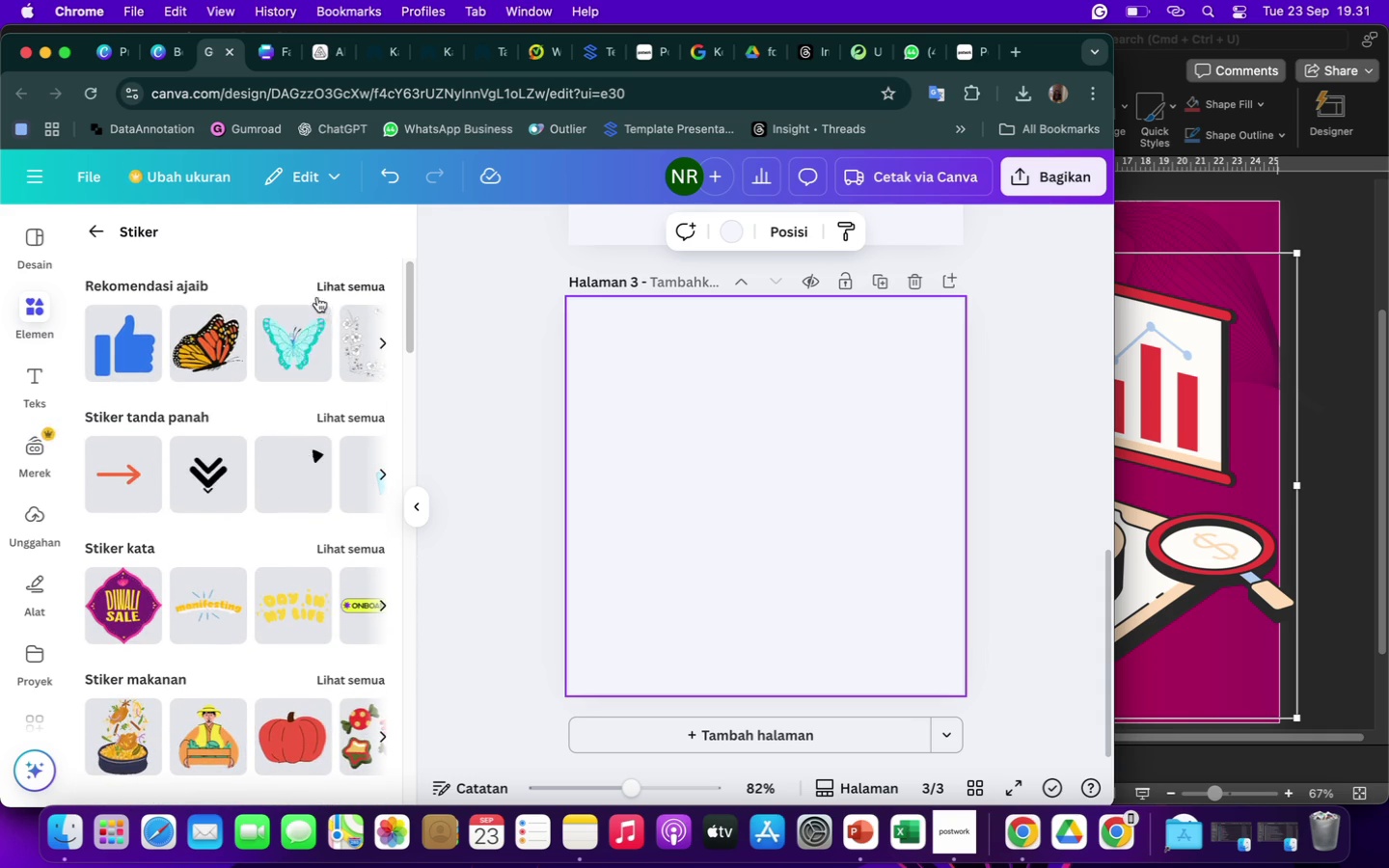 
left_click([354, 420])
 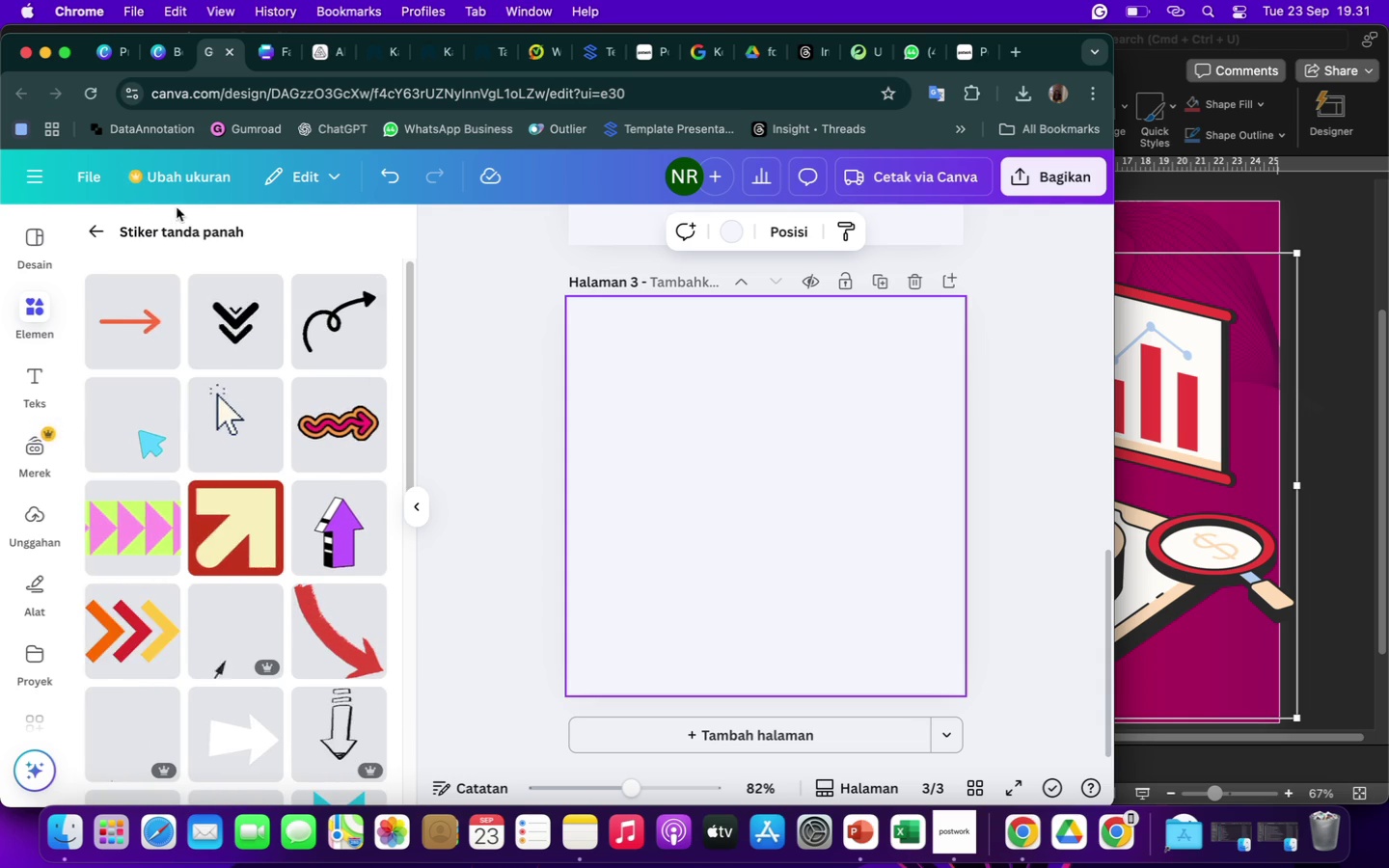 
left_click([94, 232])
 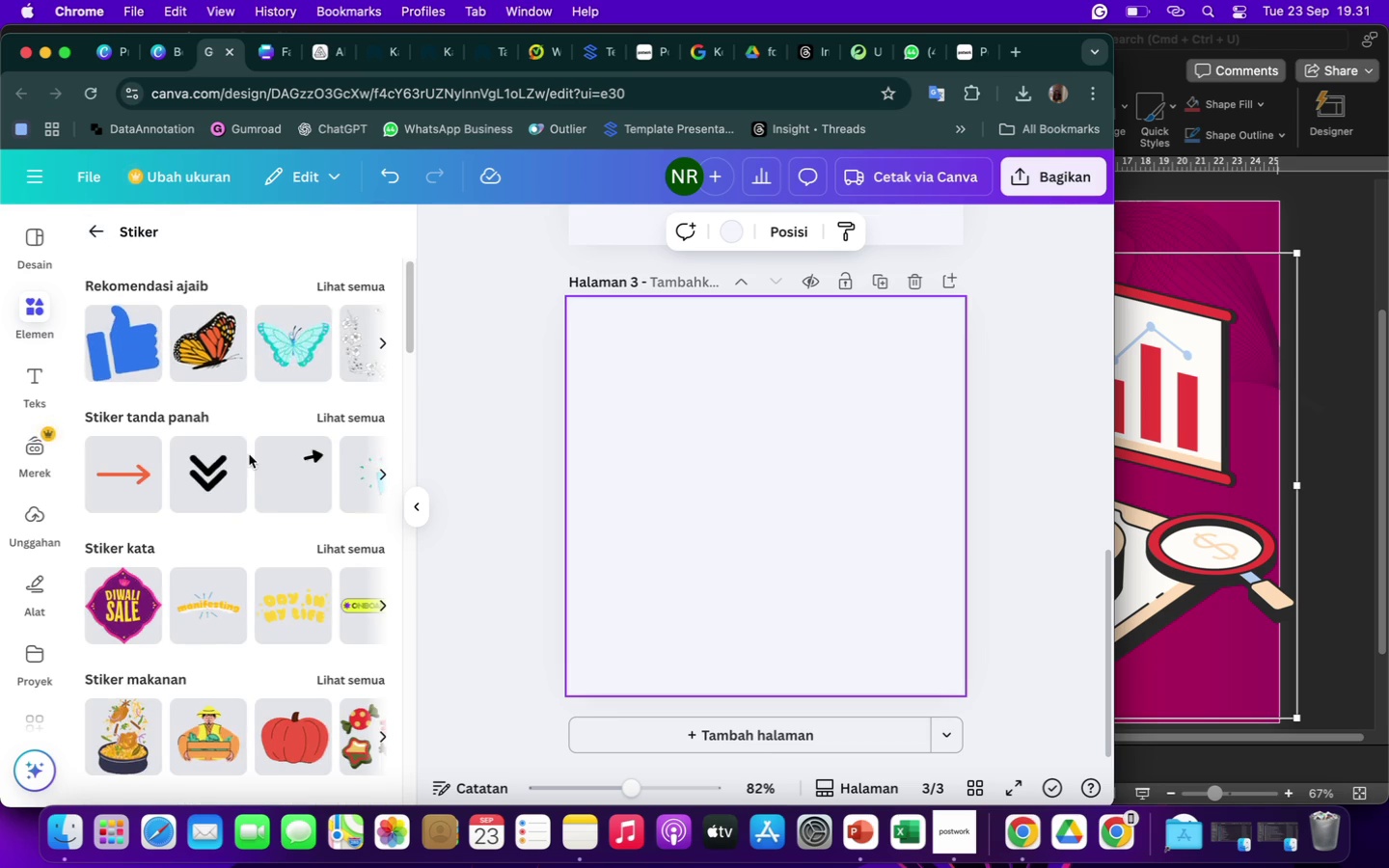 
scroll: coordinate [249, 454], scroll_direction: up, amount: 42.0
 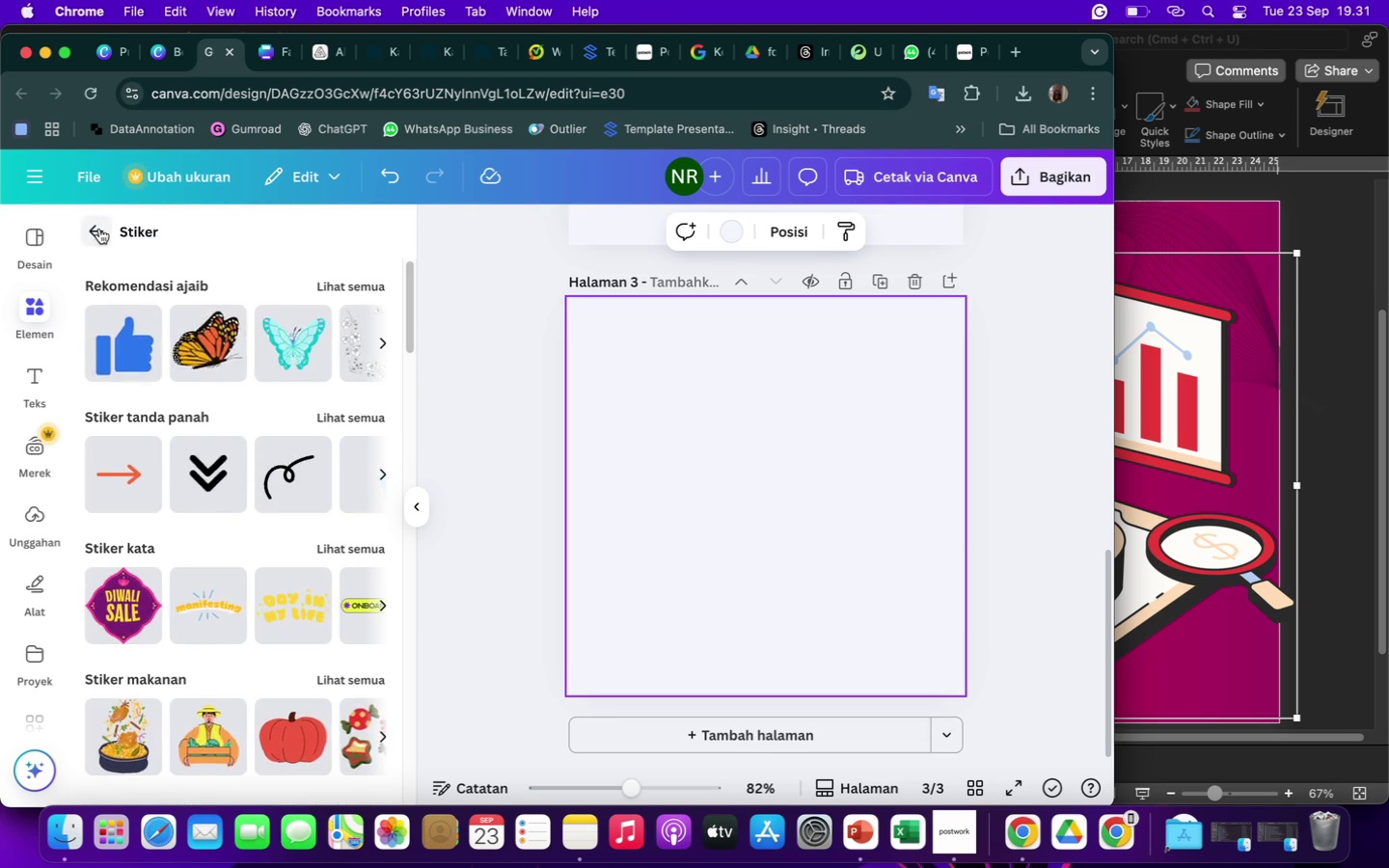 
left_click([99, 229])
 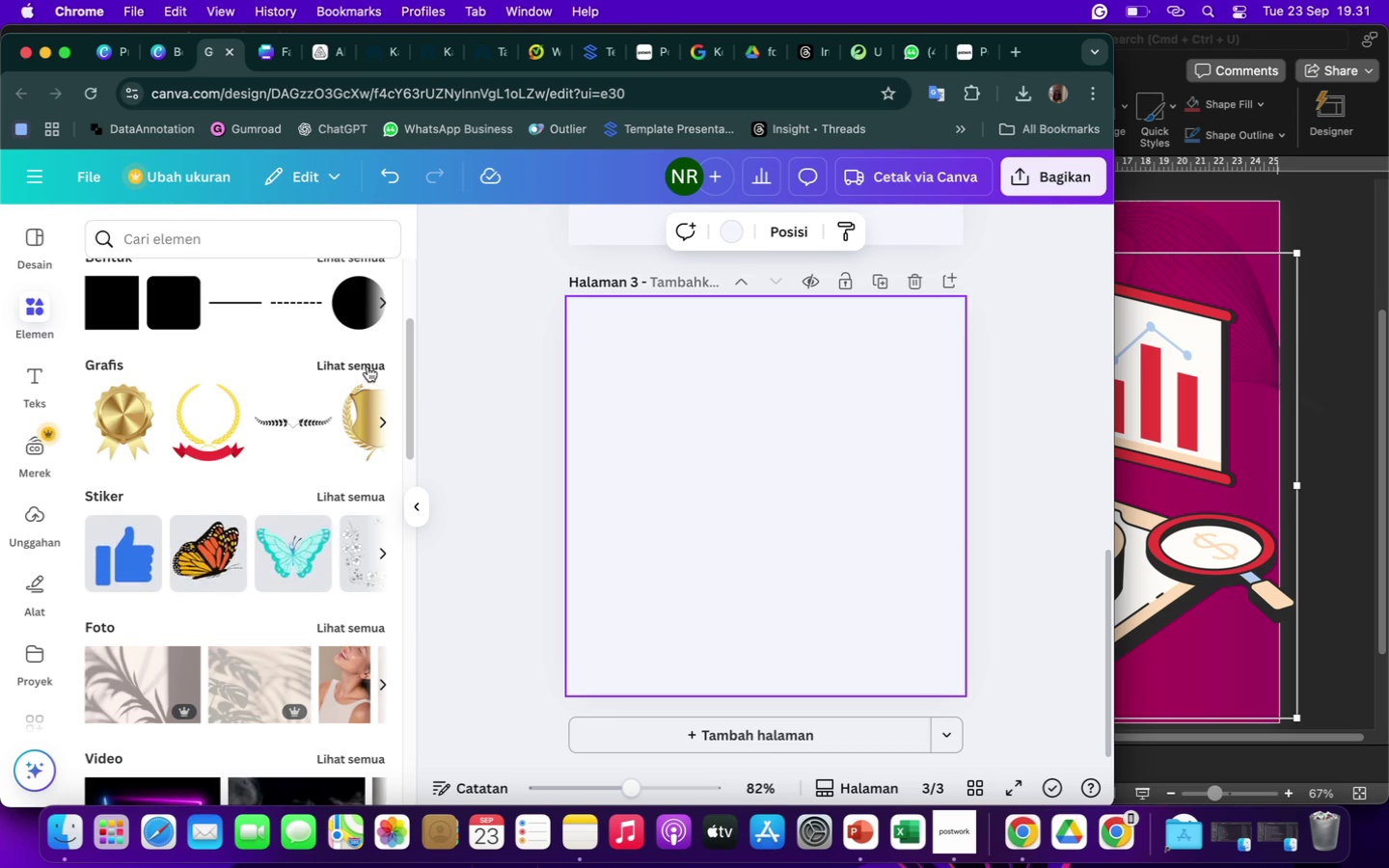 
left_click([368, 366])
 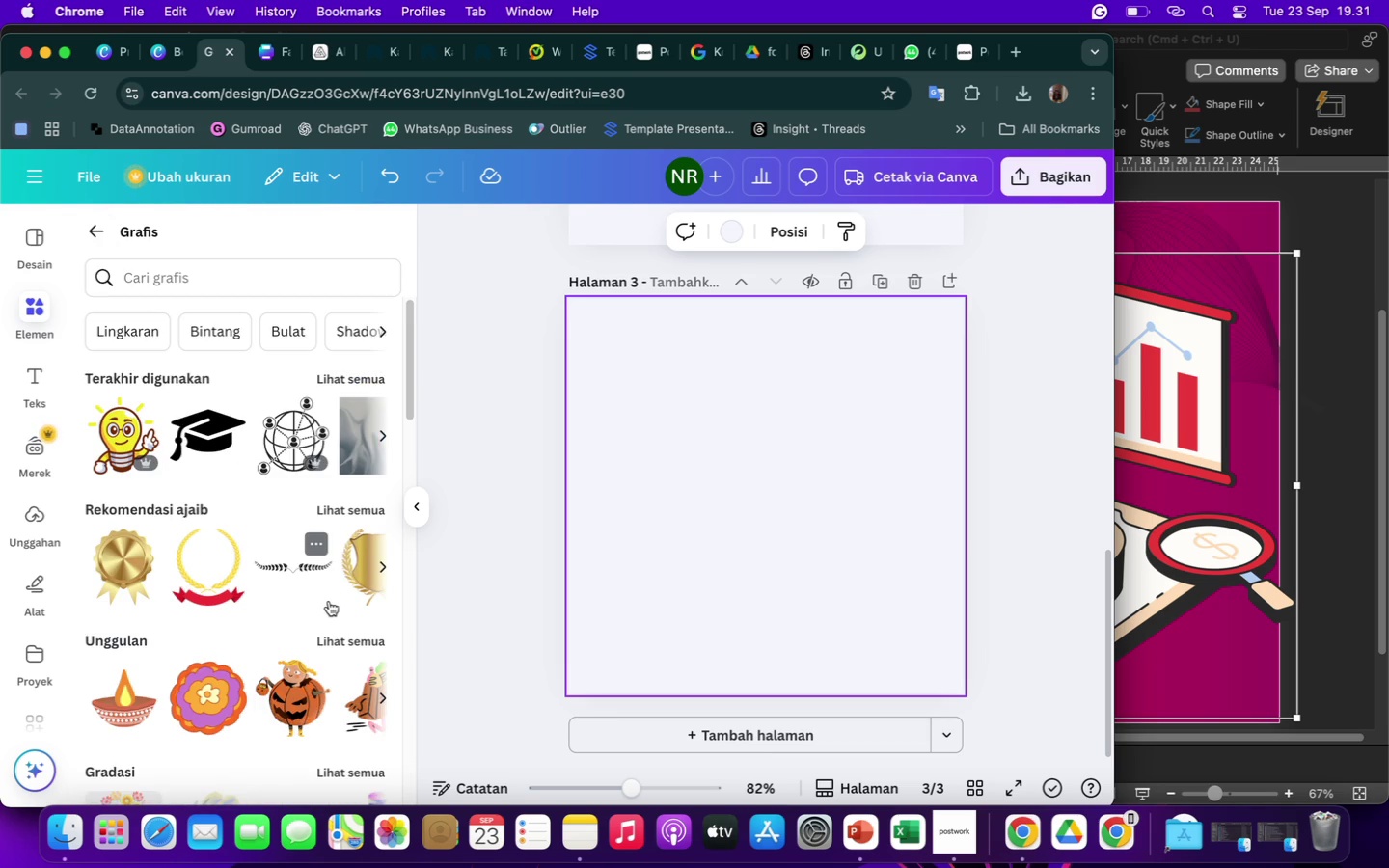 
scroll: coordinate [329, 601], scroll_direction: down, amount: 43.0
 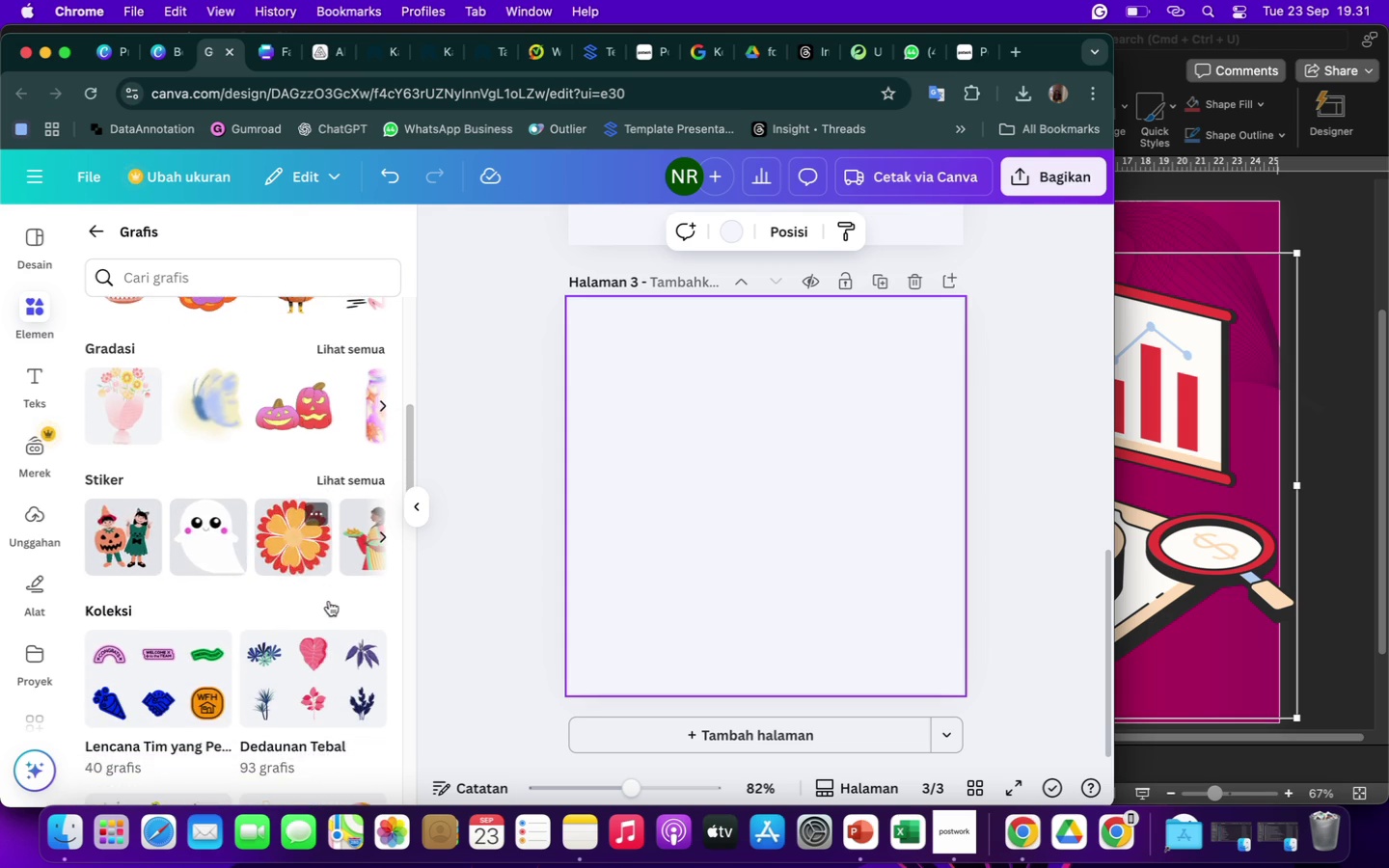 
scroll: coordinate [329, 601], scroll_direction: up, amount: 125.0
 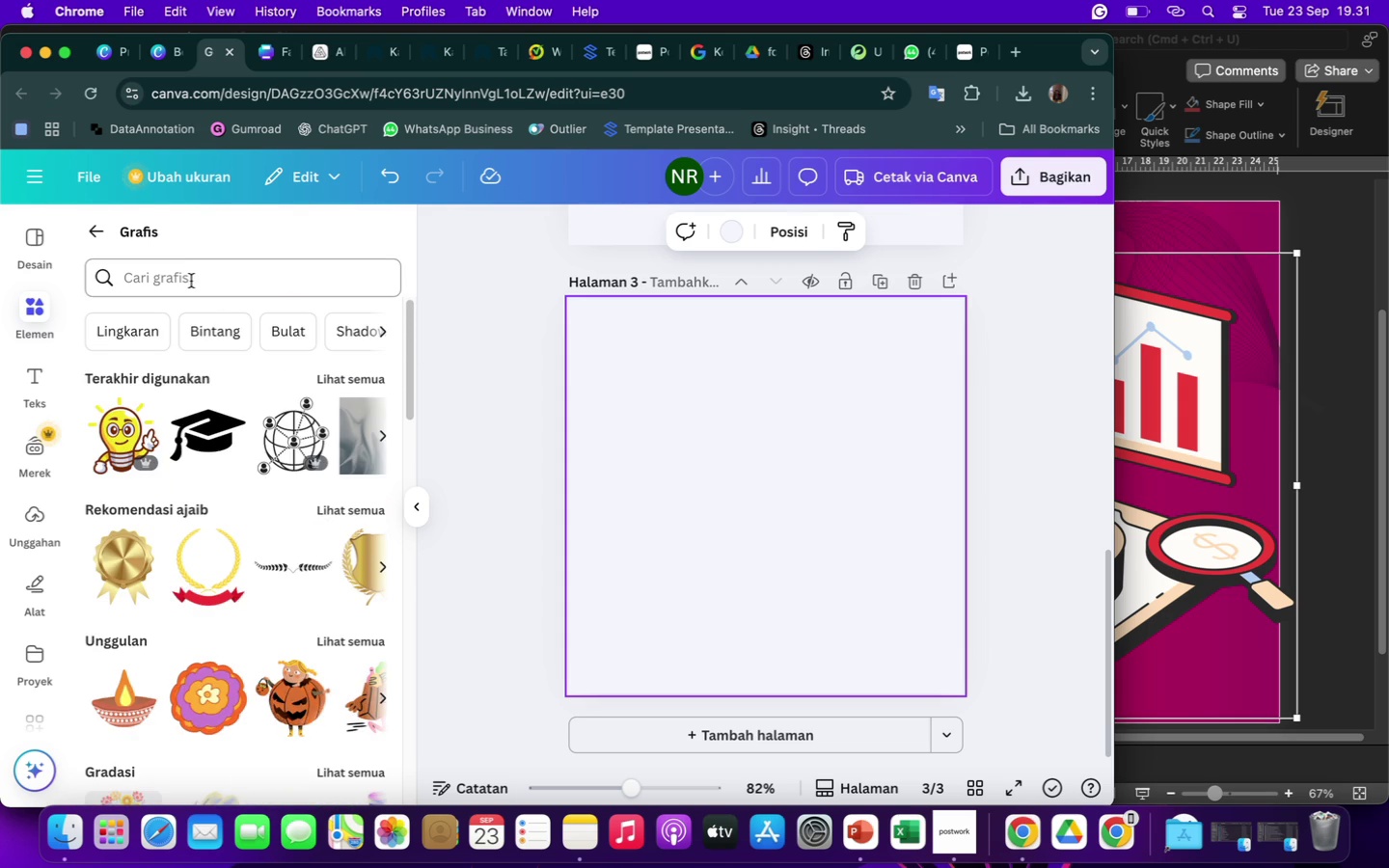 
left_click([191, 281])
 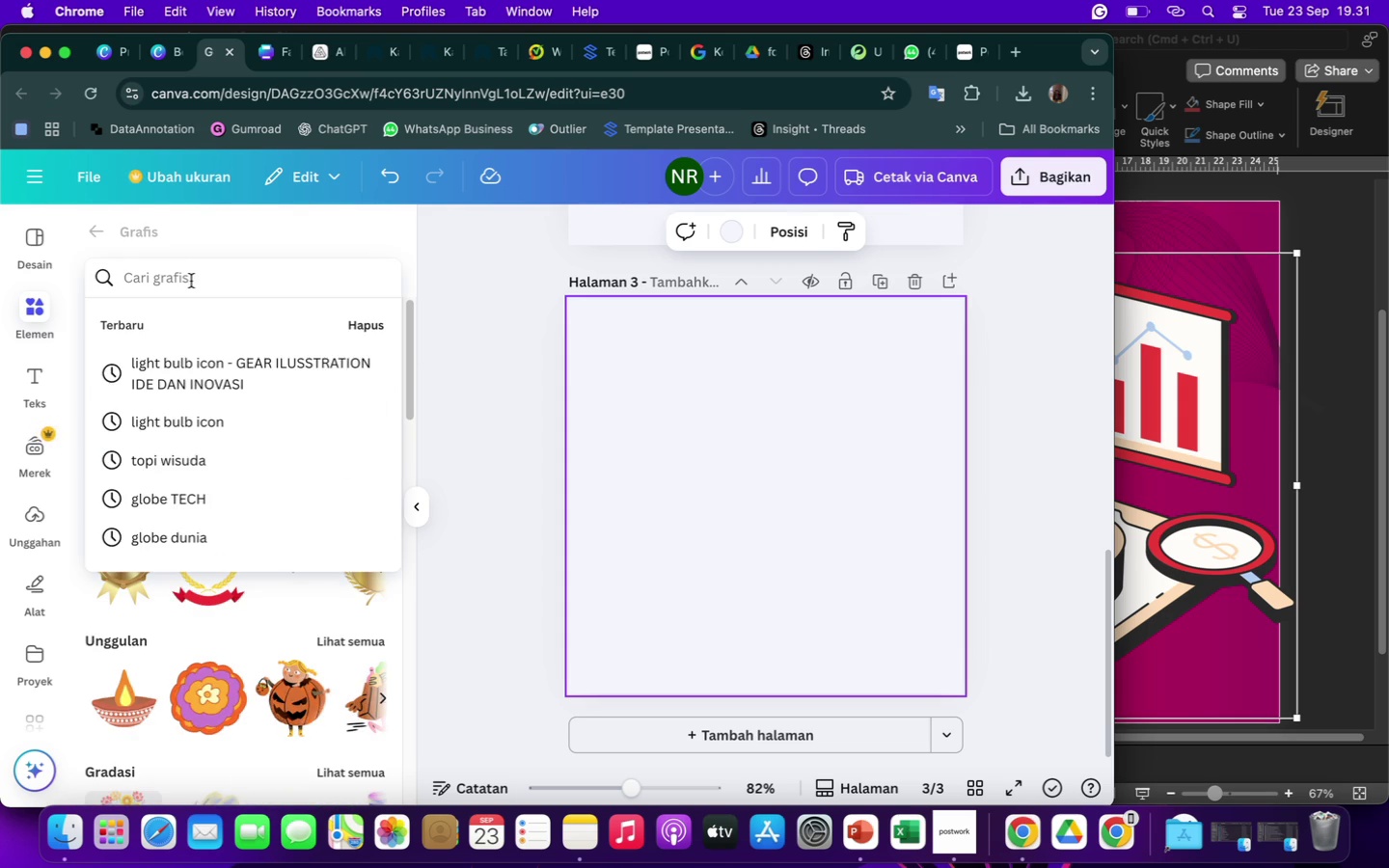 
type(KERJASAMA TEAM)
 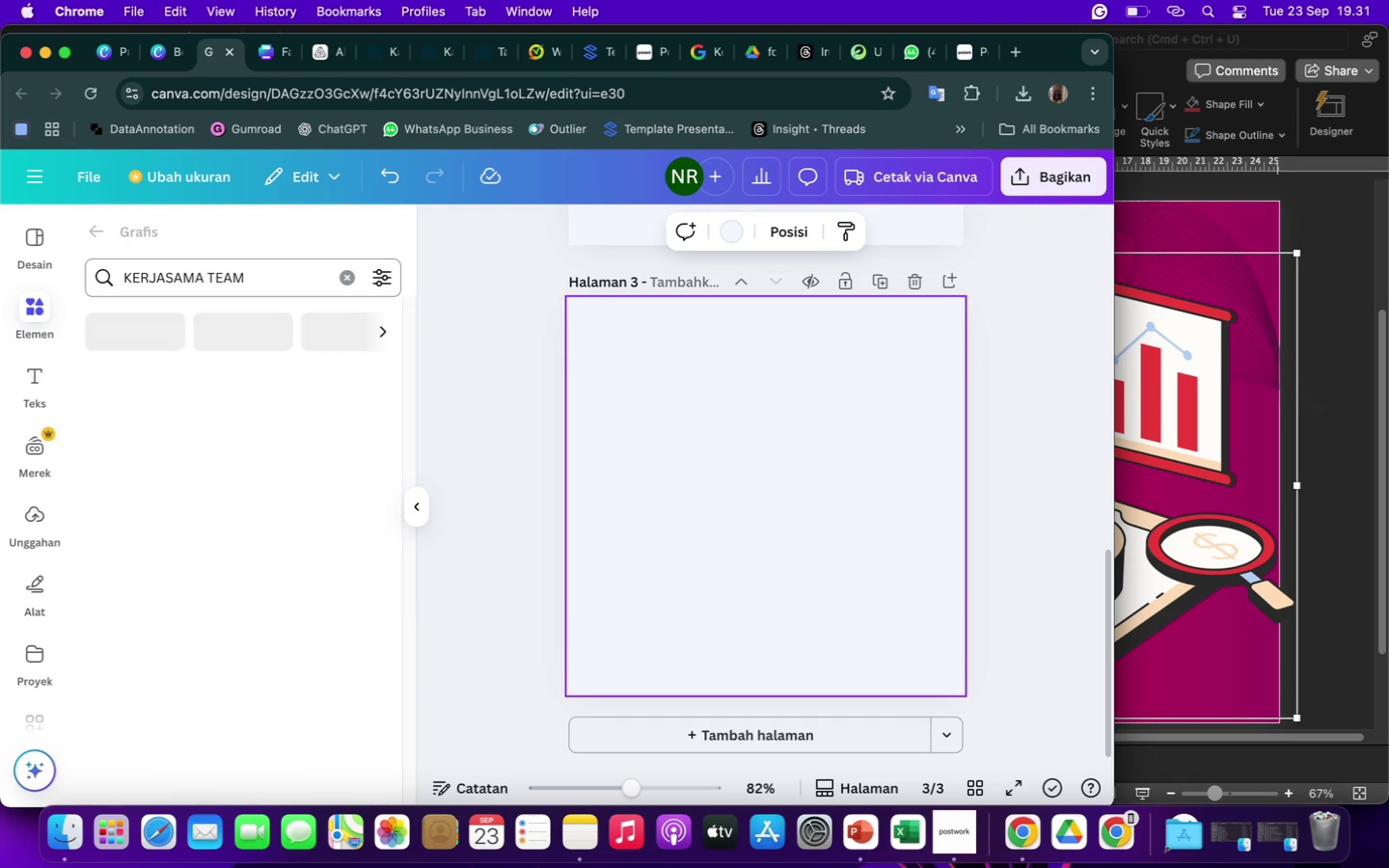 
key(Enter)
 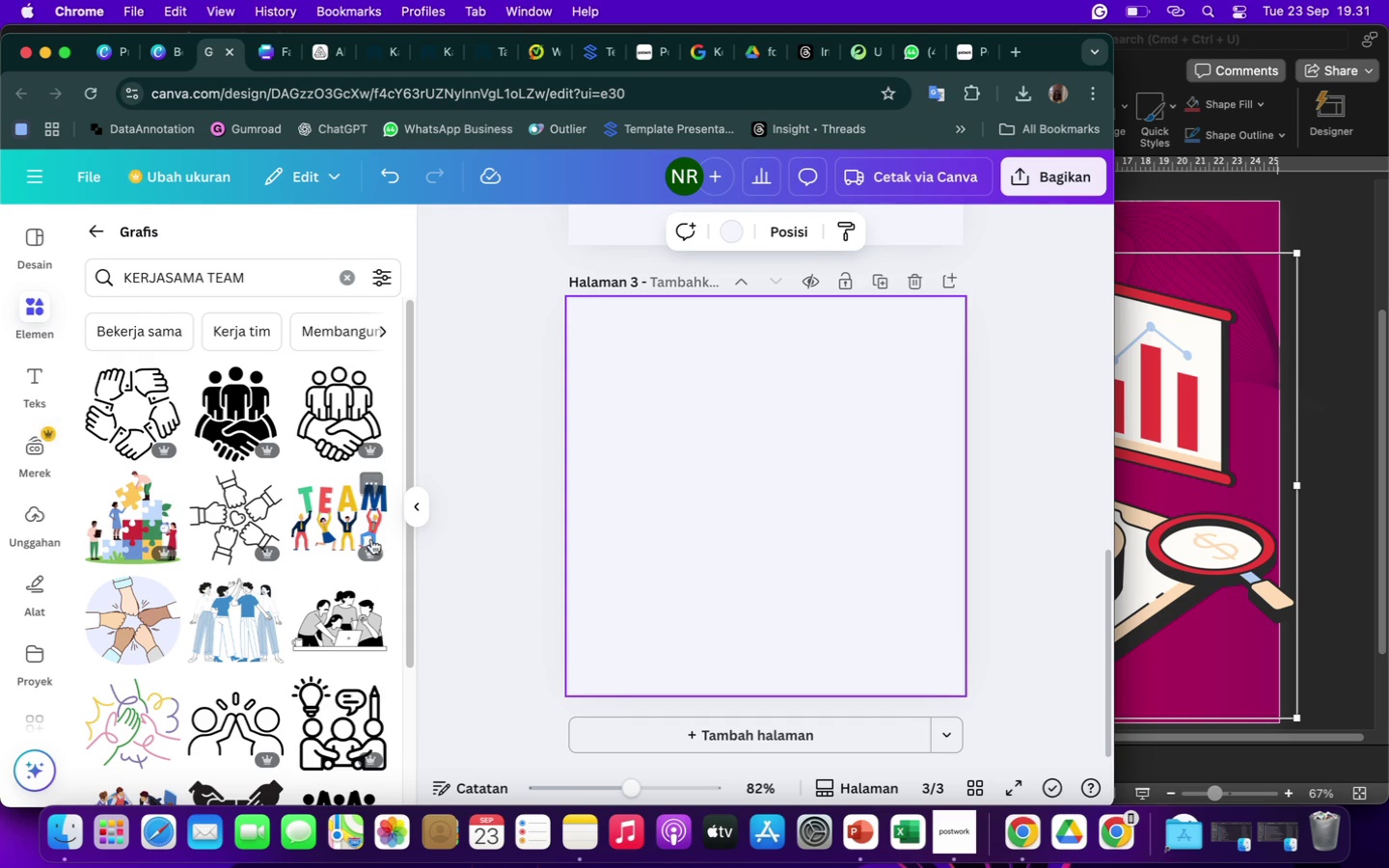 
wait(16.76)
 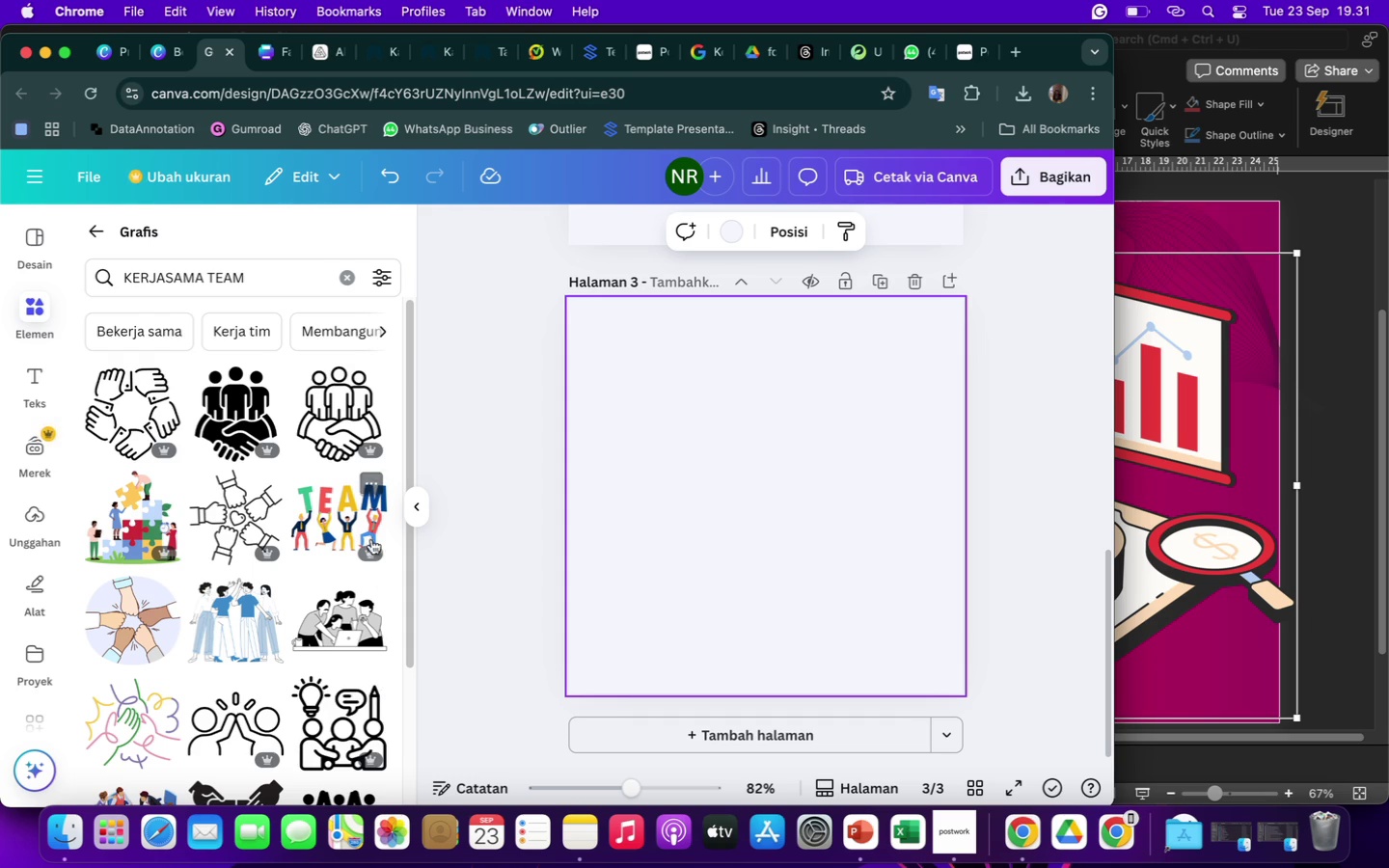 
left_click([335, 529])
 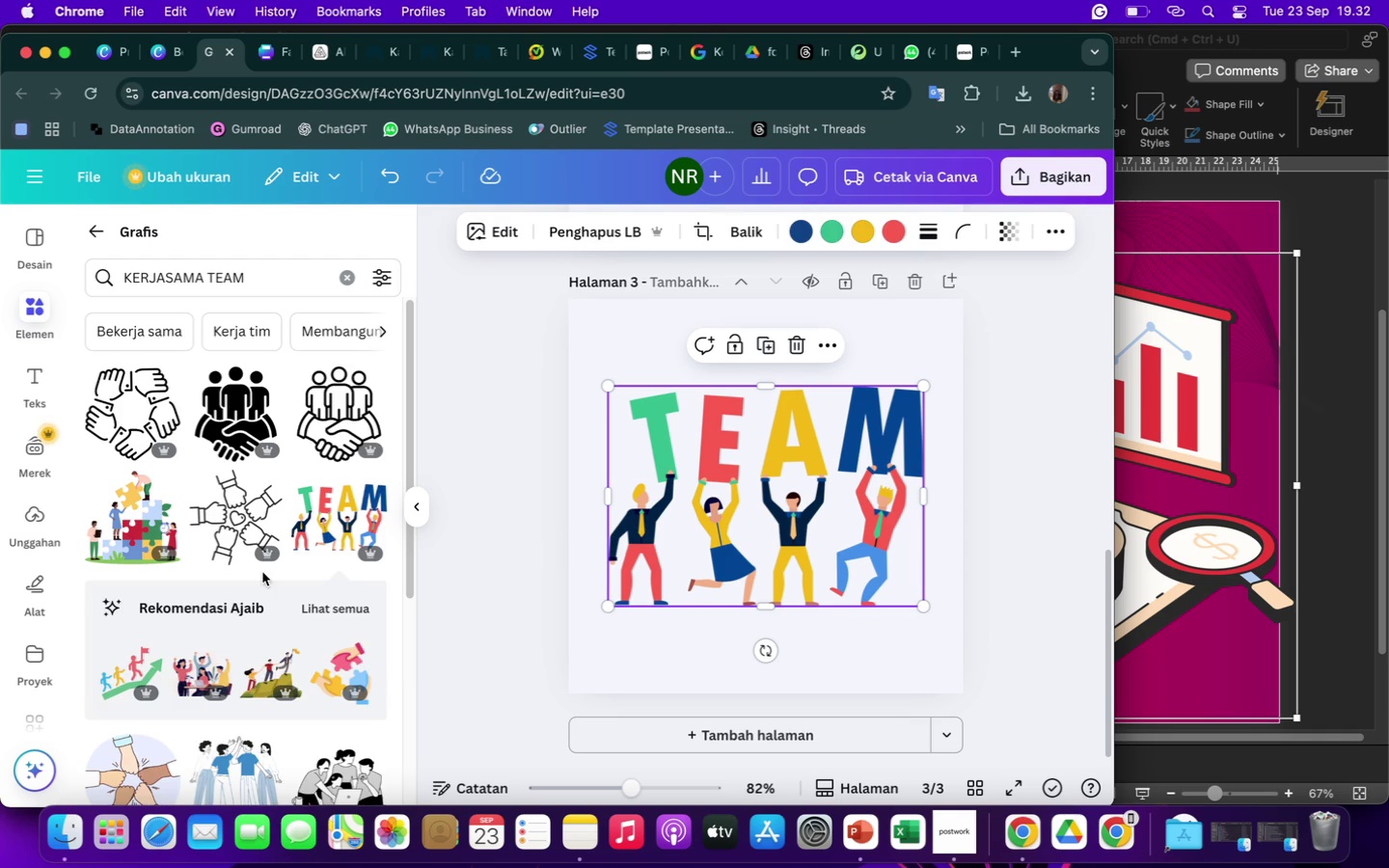 
scroll: coordinate [284, 604], scroll_direction: down, amount: 20.0
 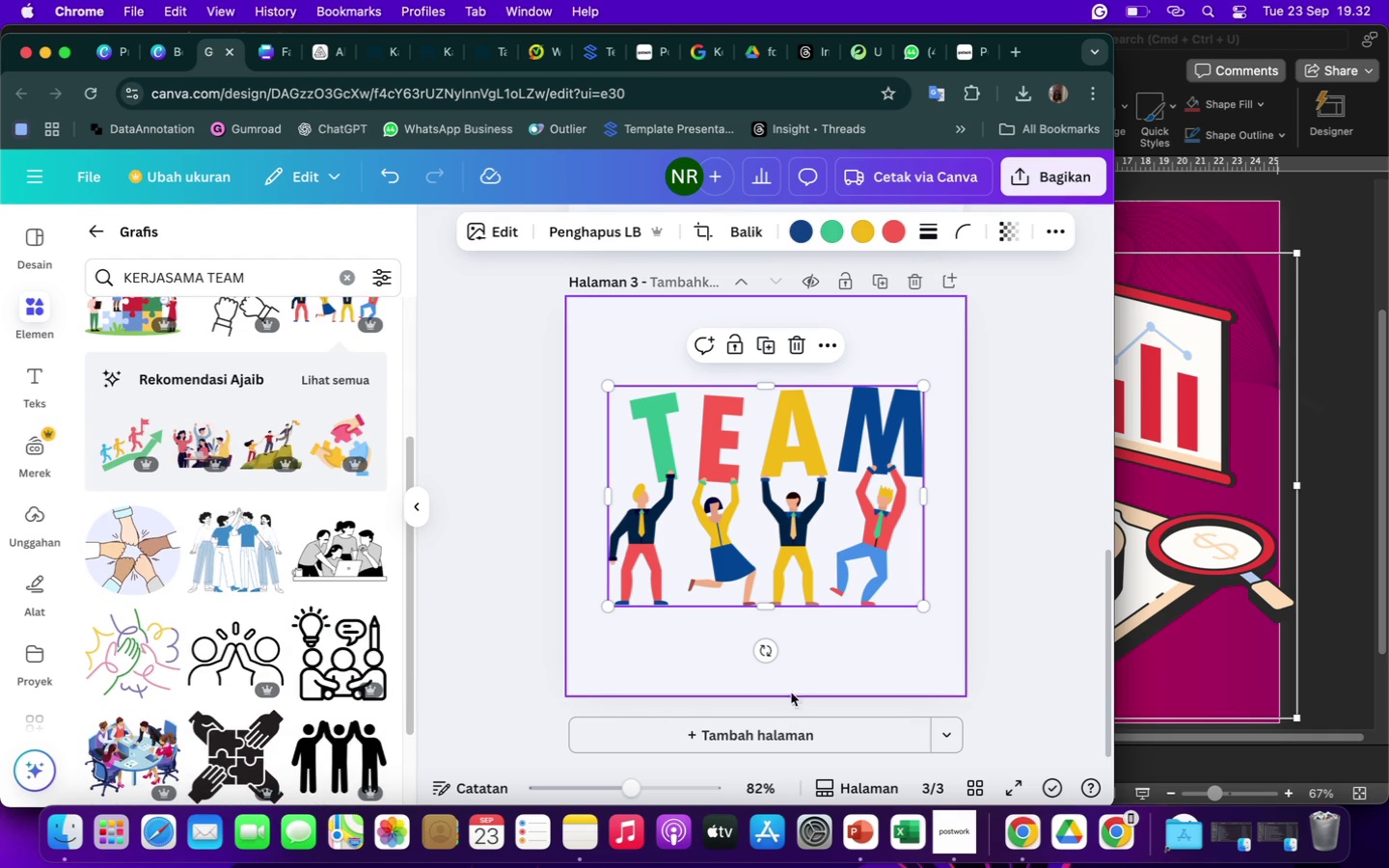 
left_click([784, 729])
 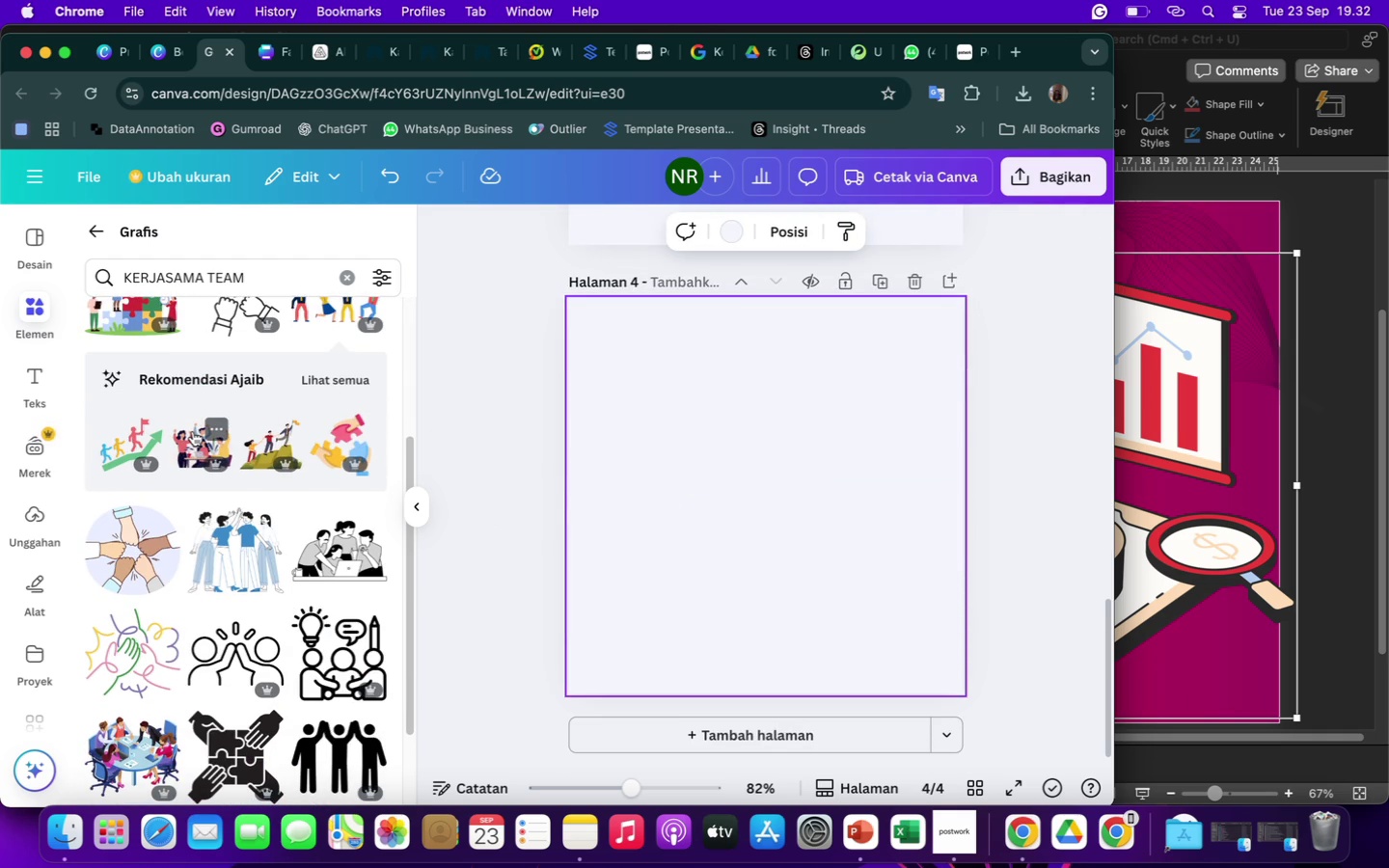 
left_click([193, 431])
 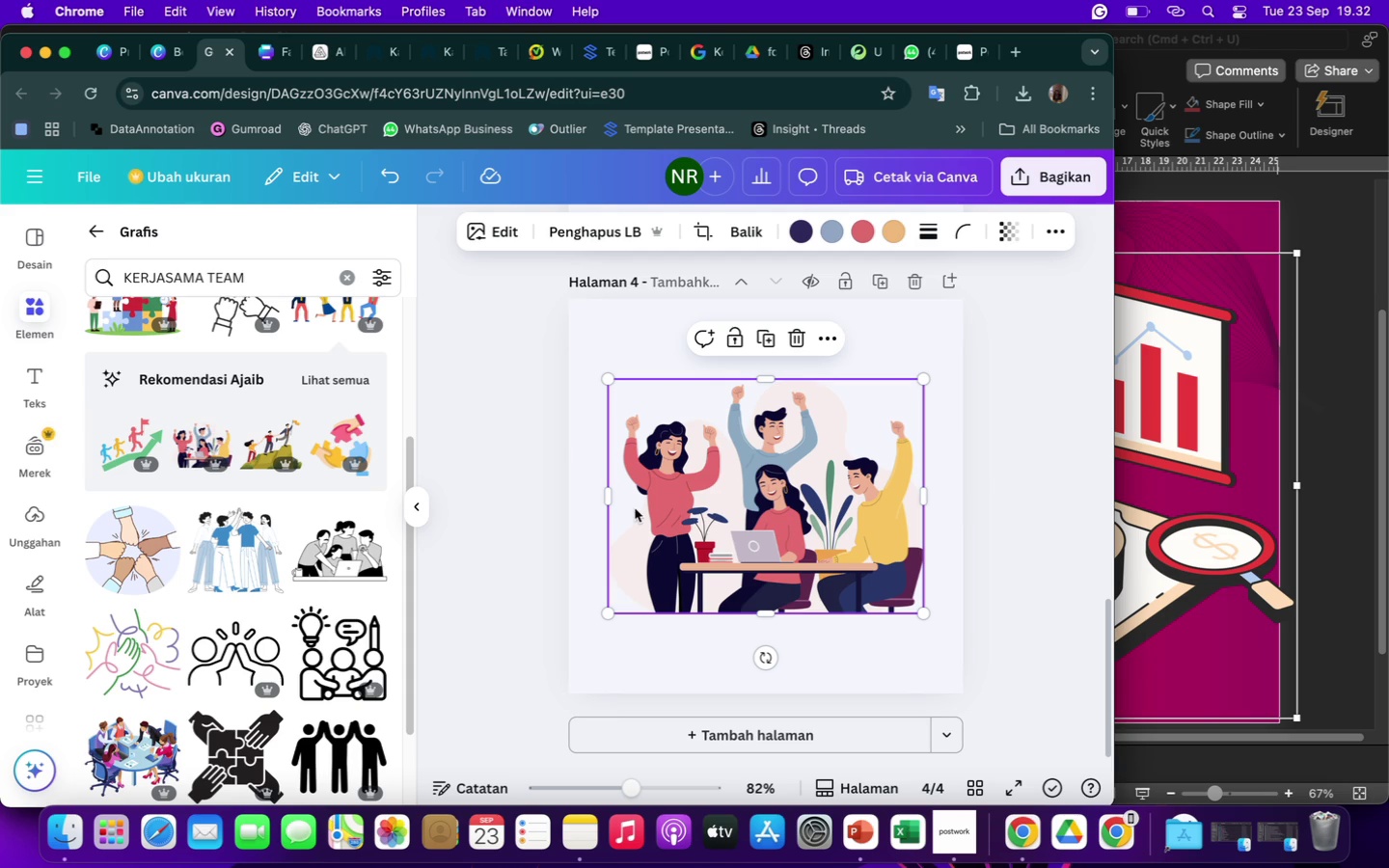 
scroll: coordinate [730, 536], scroll_direction: down, amount: 18.0
 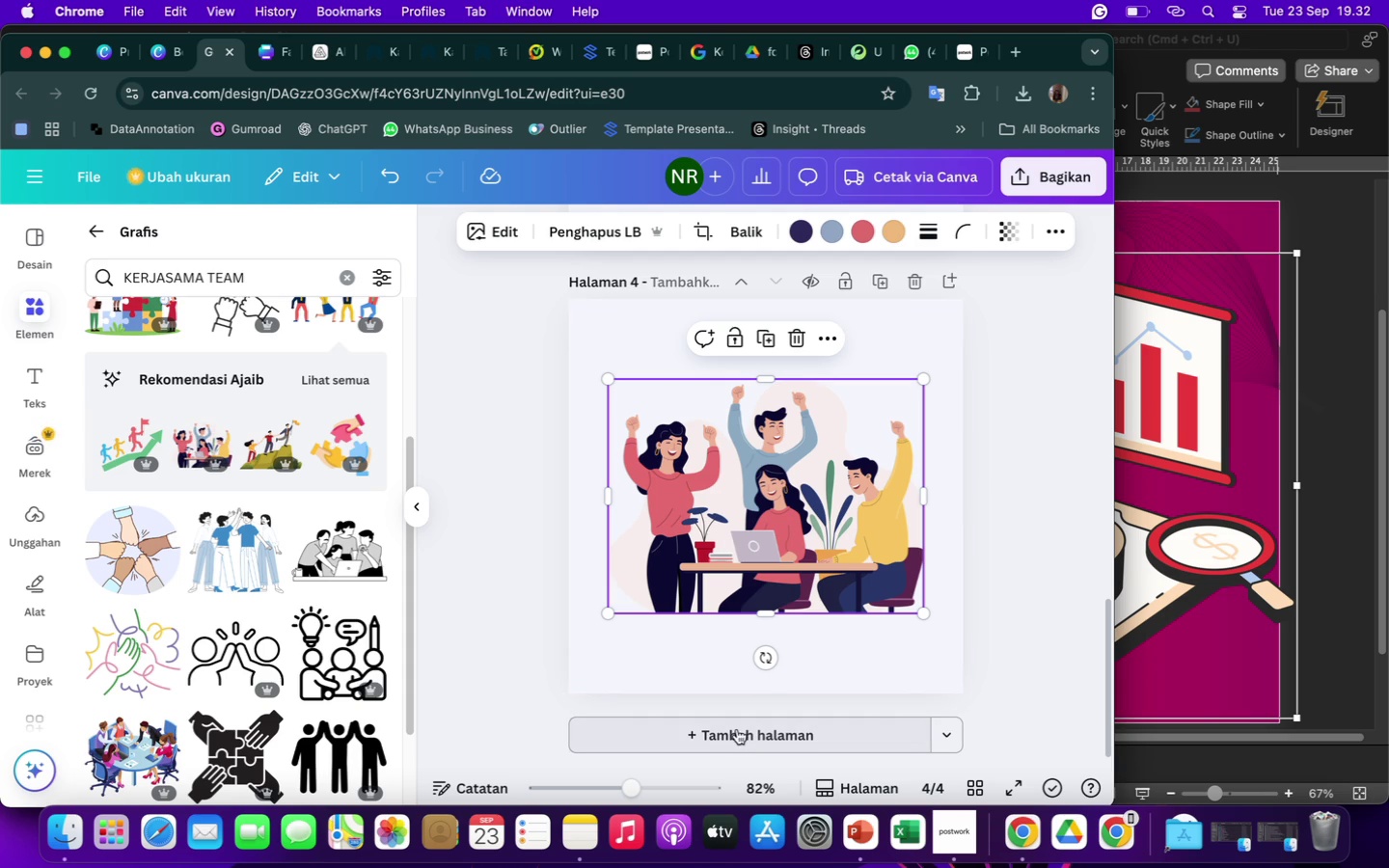 
left_click([736, 729])
 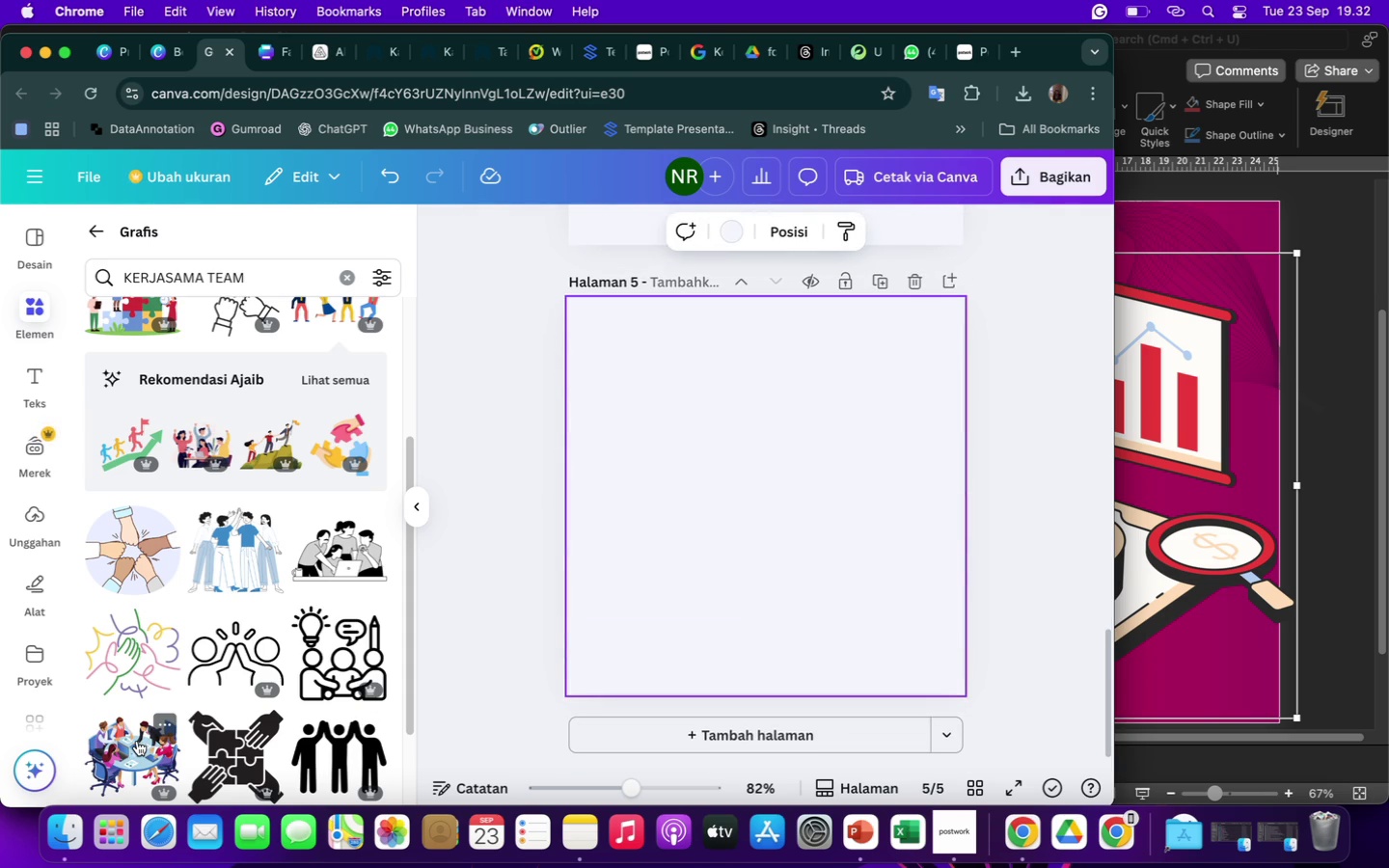 
left_click([137, 741])
 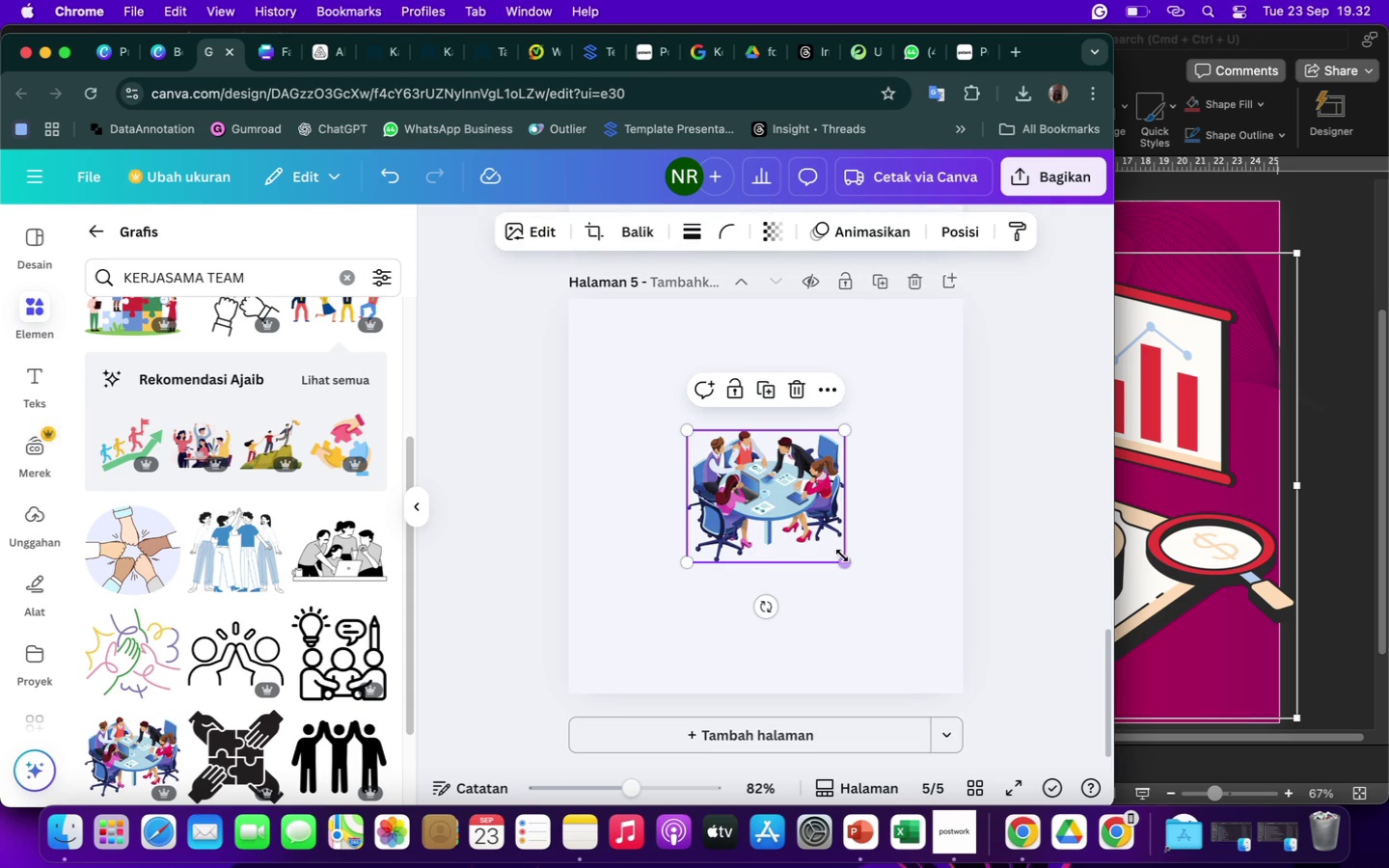 
left_click_drag(start_coordinate=[844, 556], to_coordinate=[876, 614])
 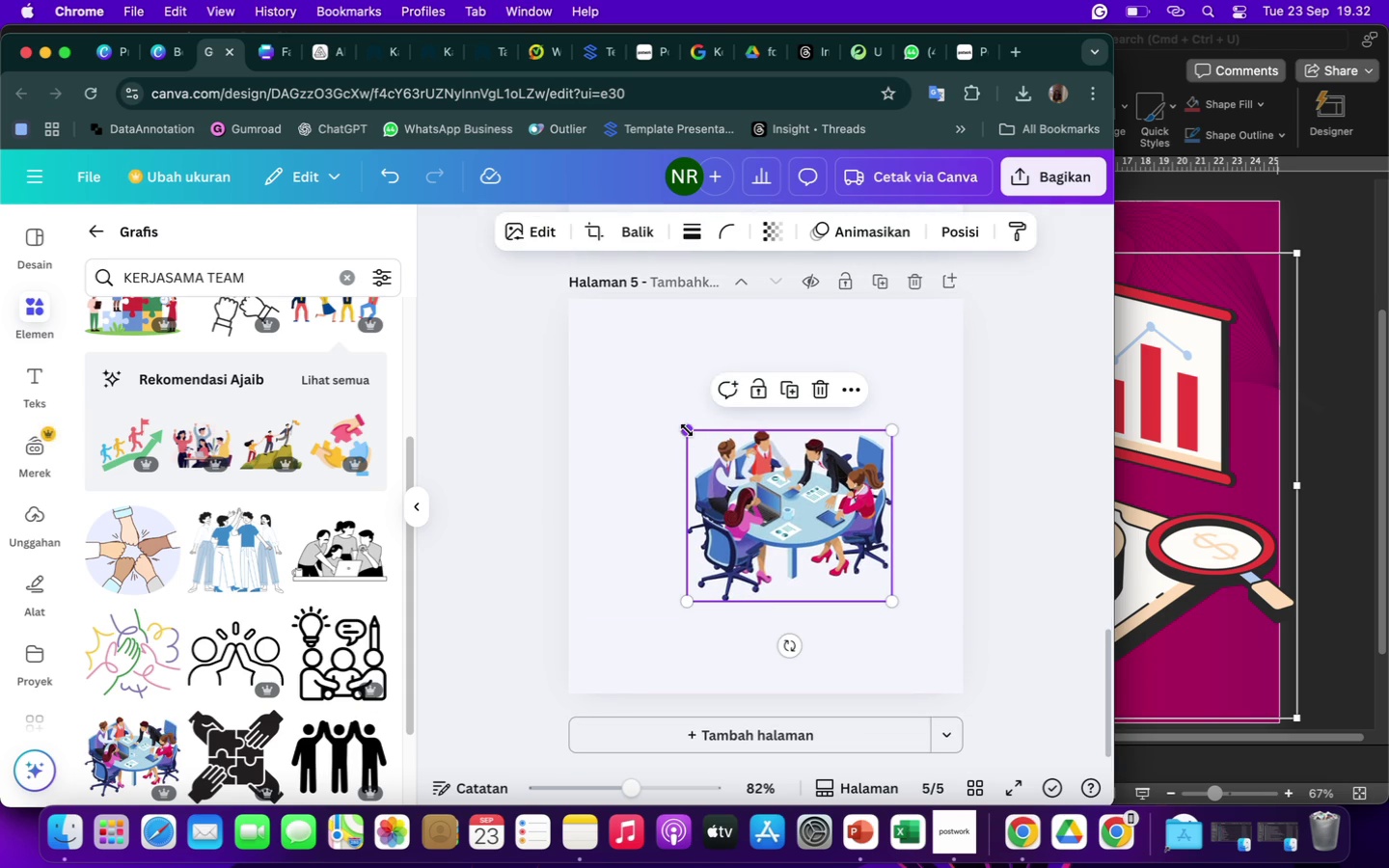 
left_click_drag(start_coordinate=[687, 430], to_coordinate=[646, 385])
 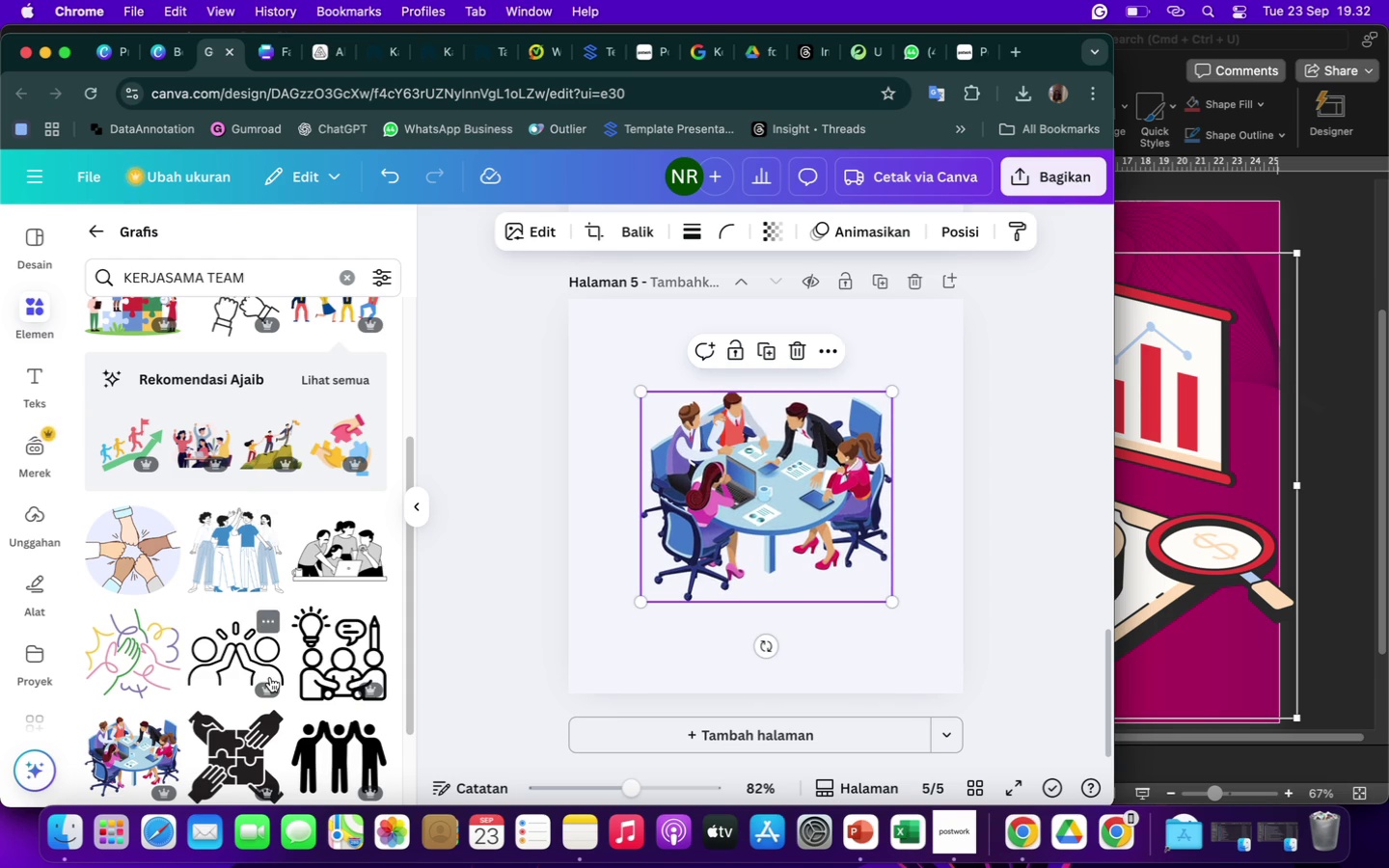 
scroll: coordinate [857, 638], scroll_direction: down, amount: 83.0
 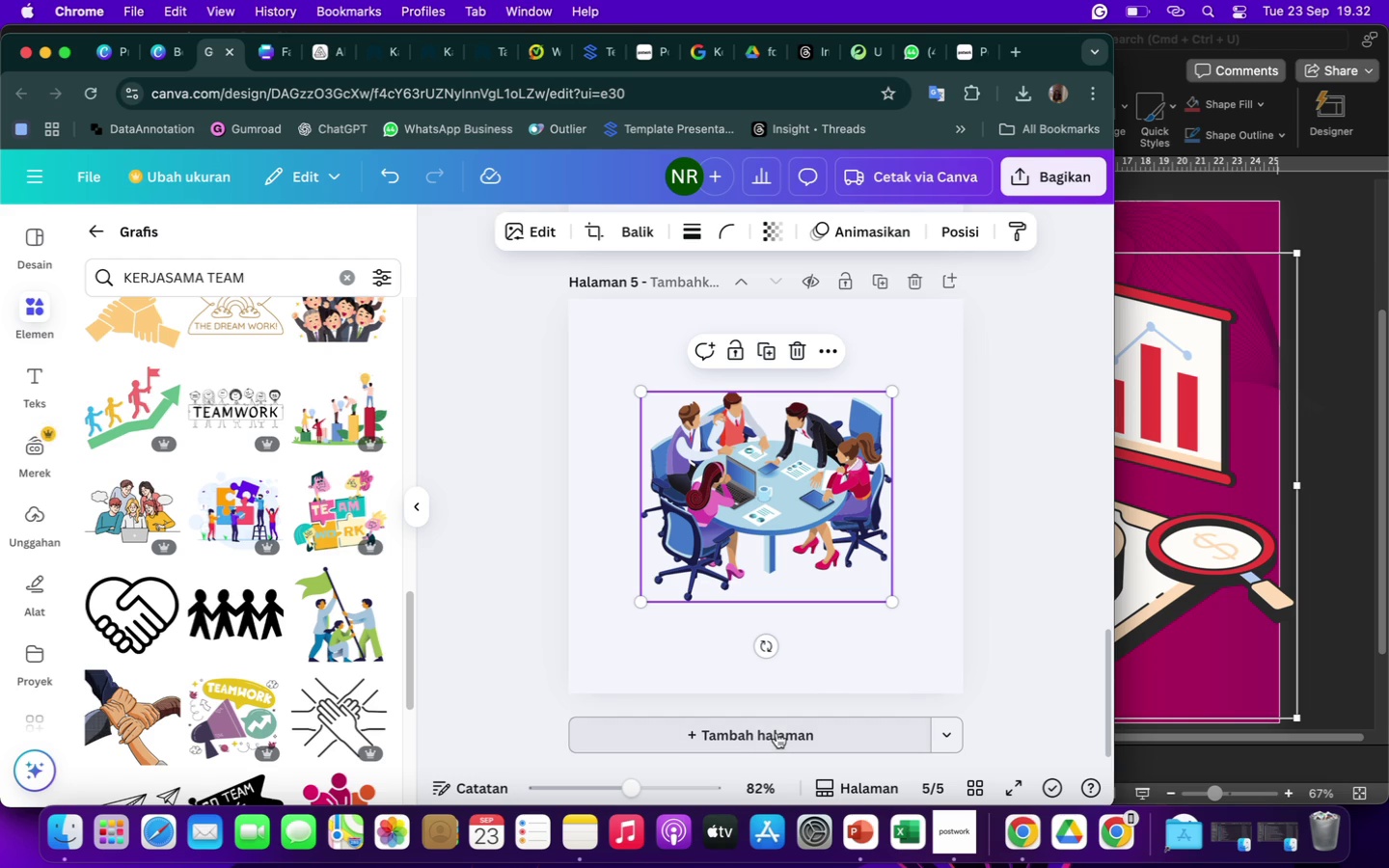 
left_click([776, 733])
 